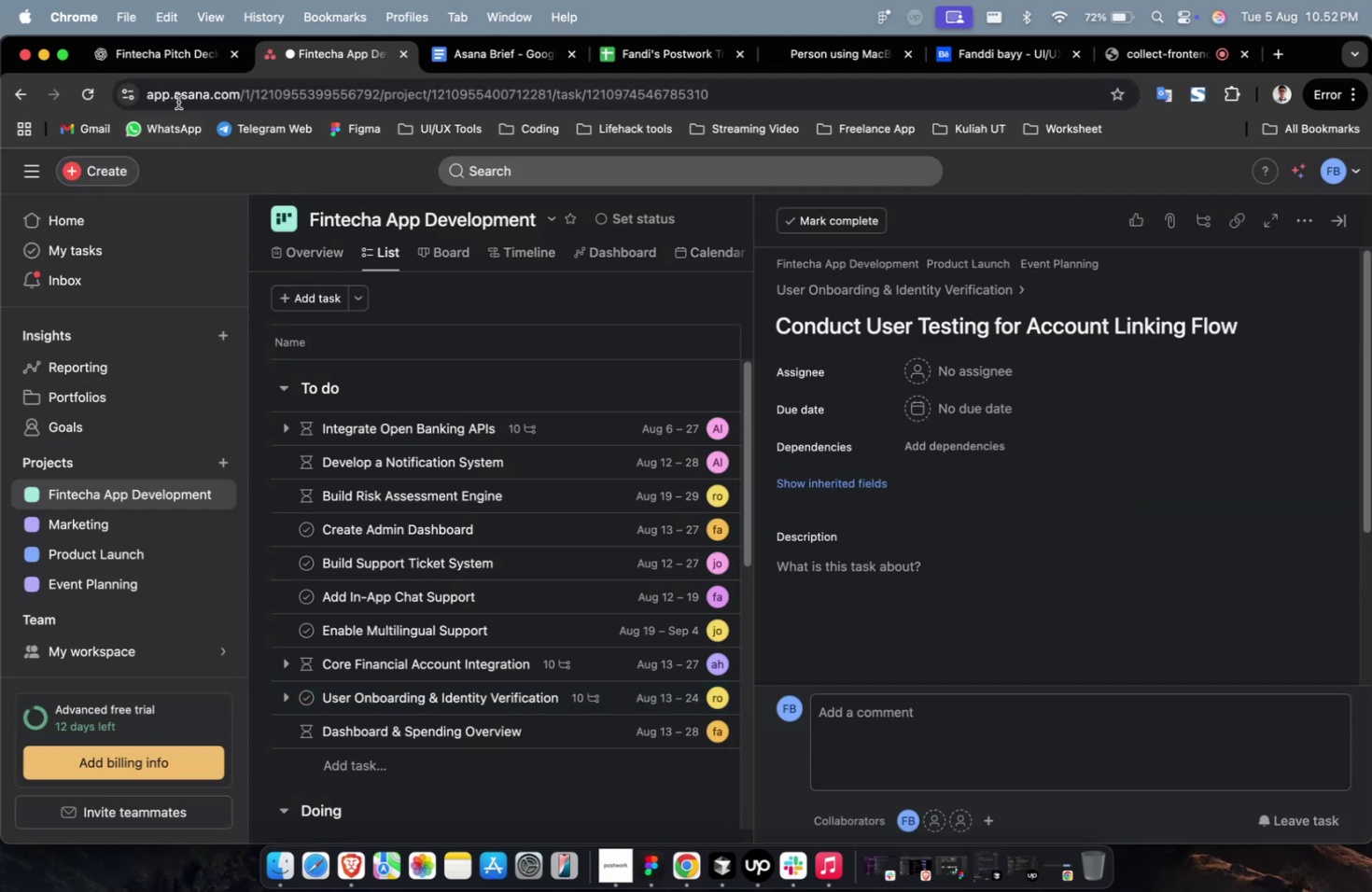 
left_click([176, 67])
 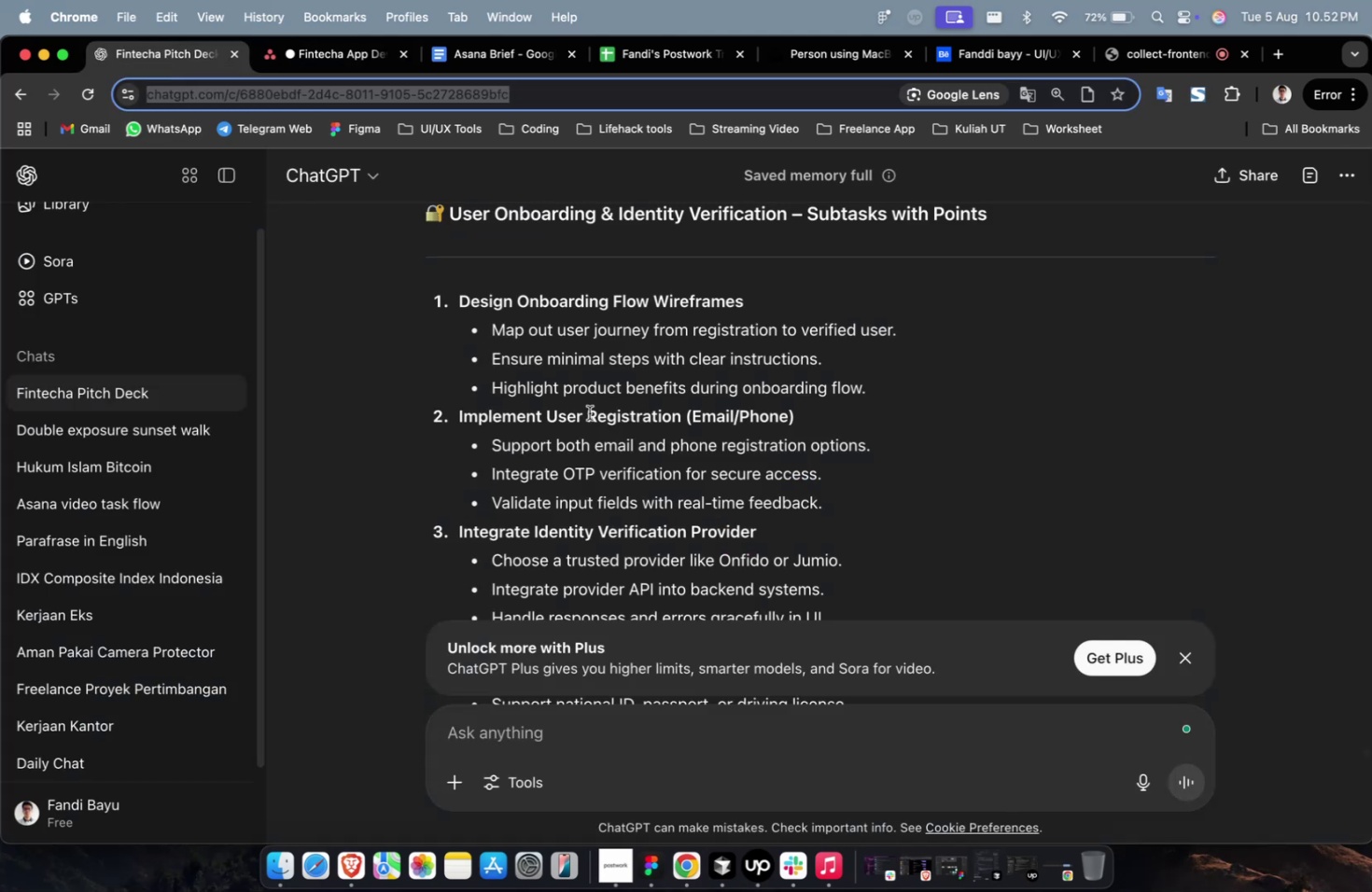 
scroll: coordinate [651, 436], scroll_direction: up, amount: 50.0
 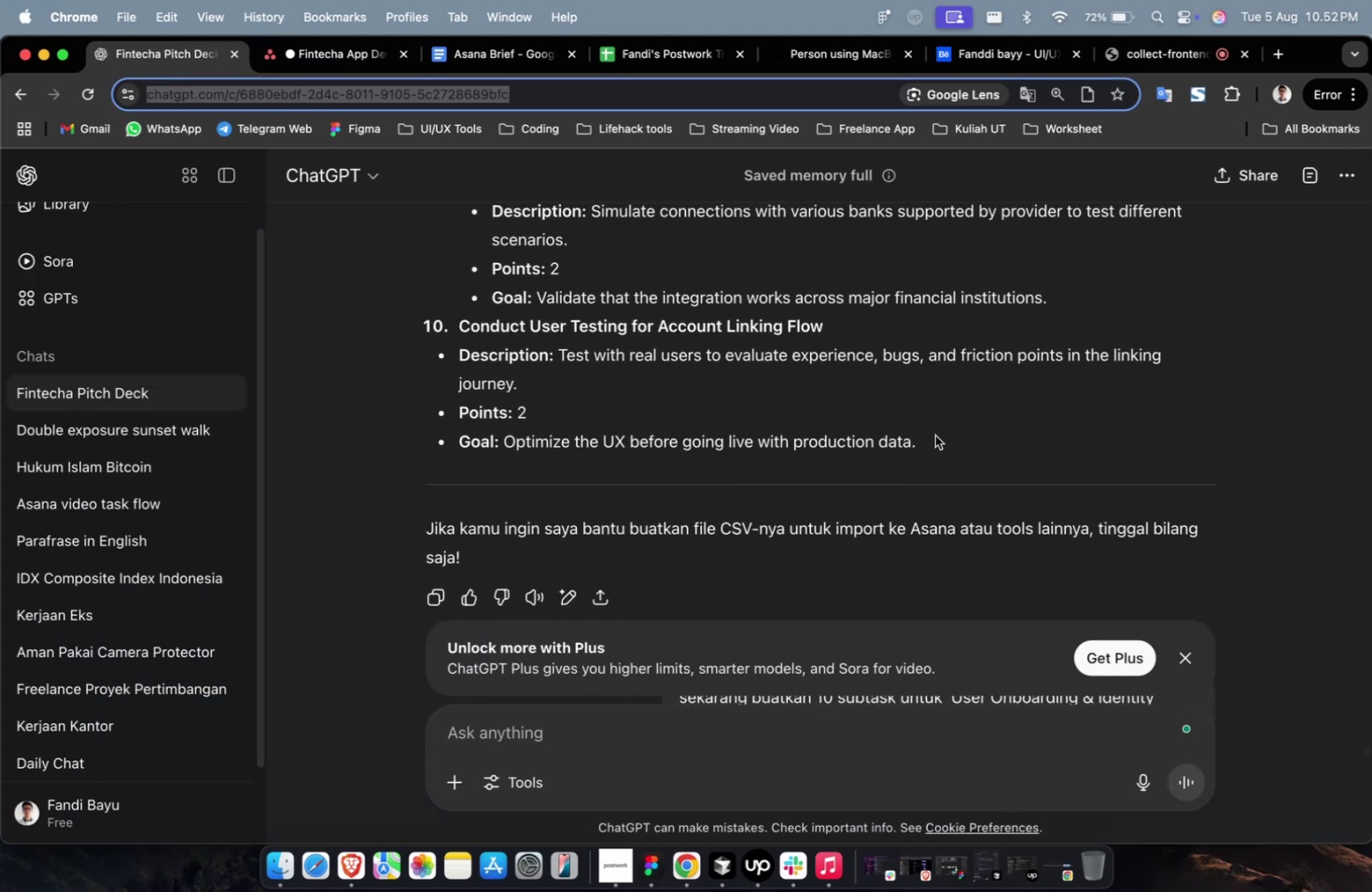 
left_click_drag(start_coordinate=[934, 435], to_coordinate=[557, 360])
 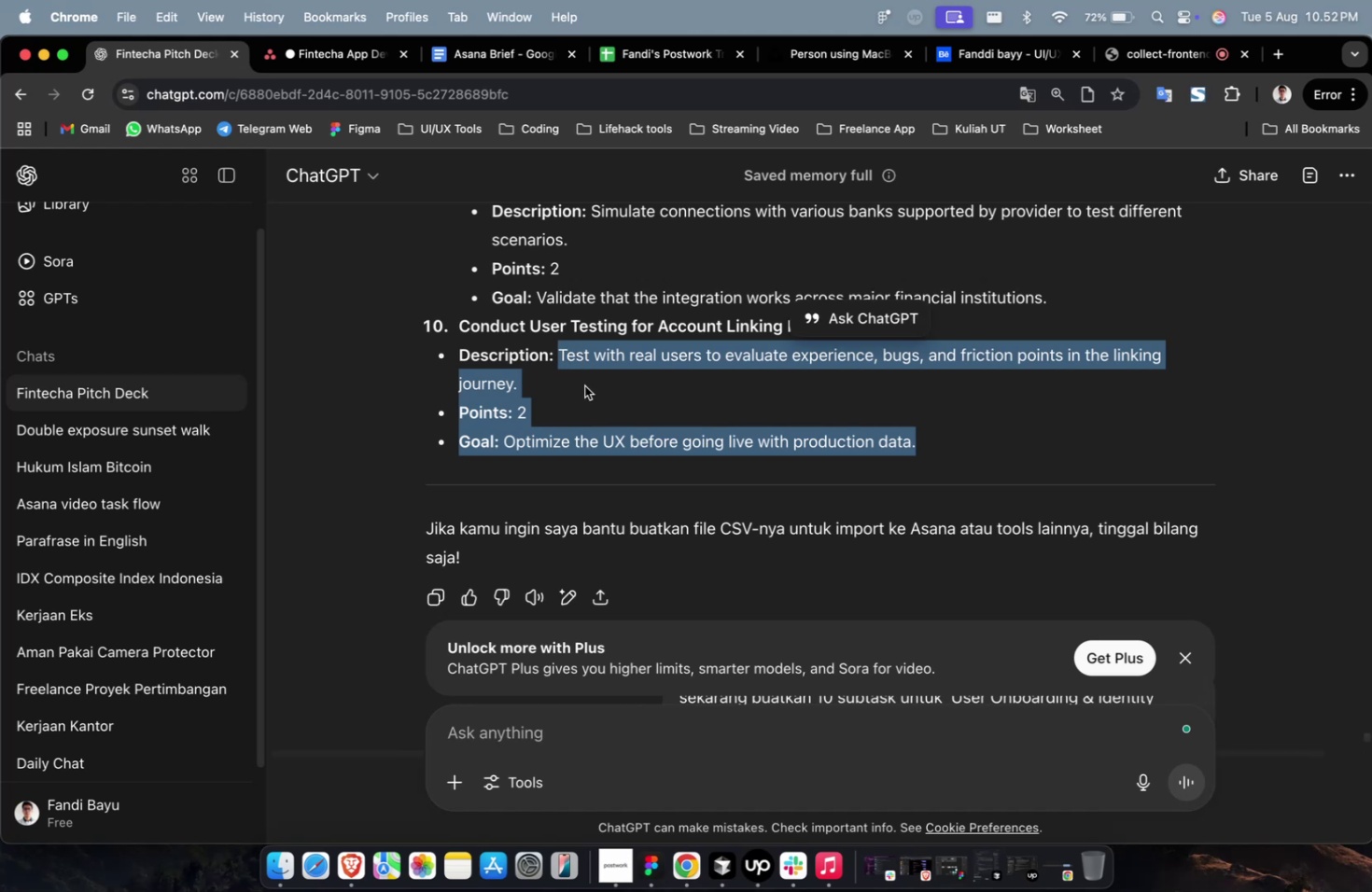 
key(Meta+C)
 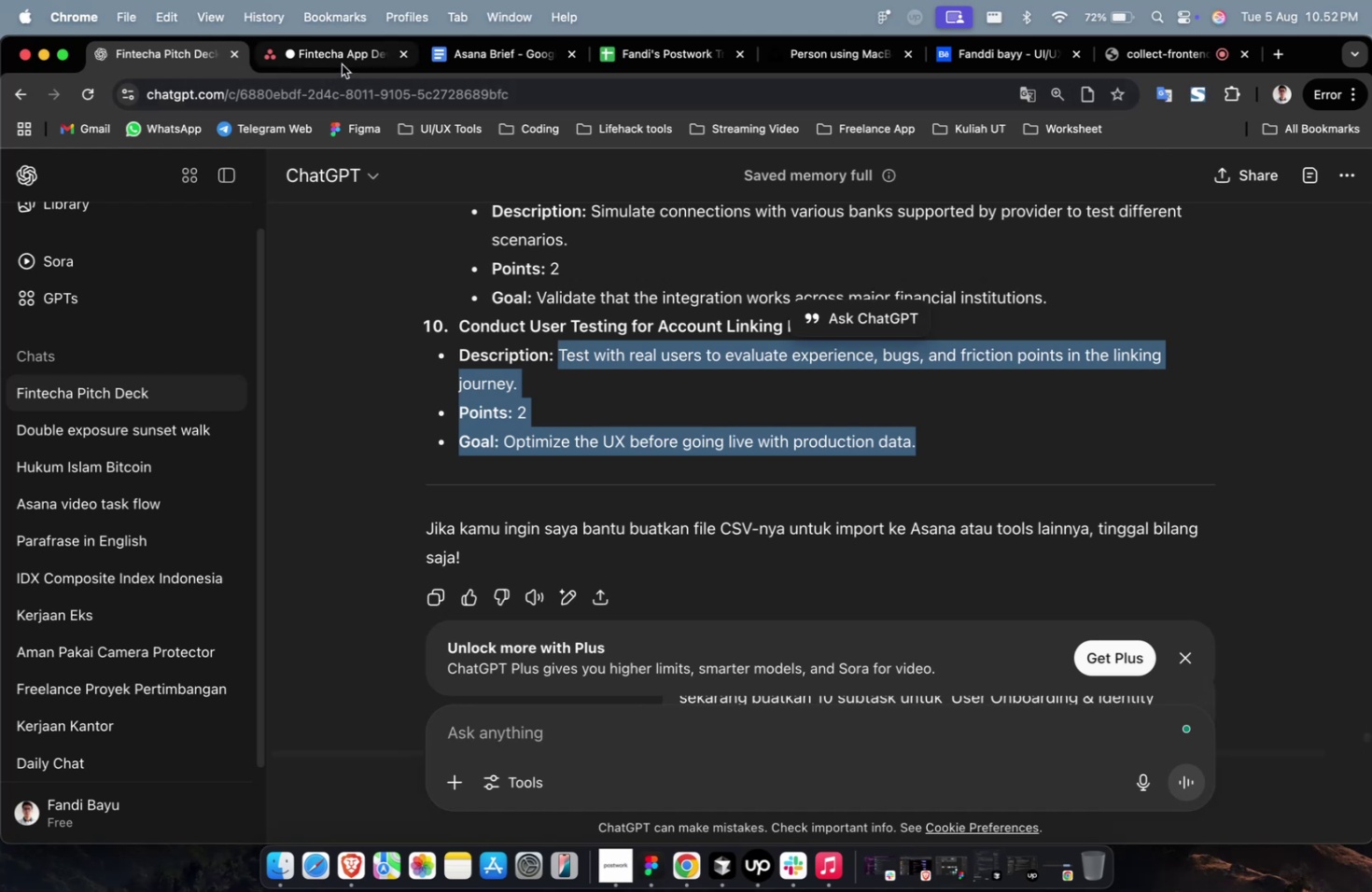 
left_click([344, 61])
 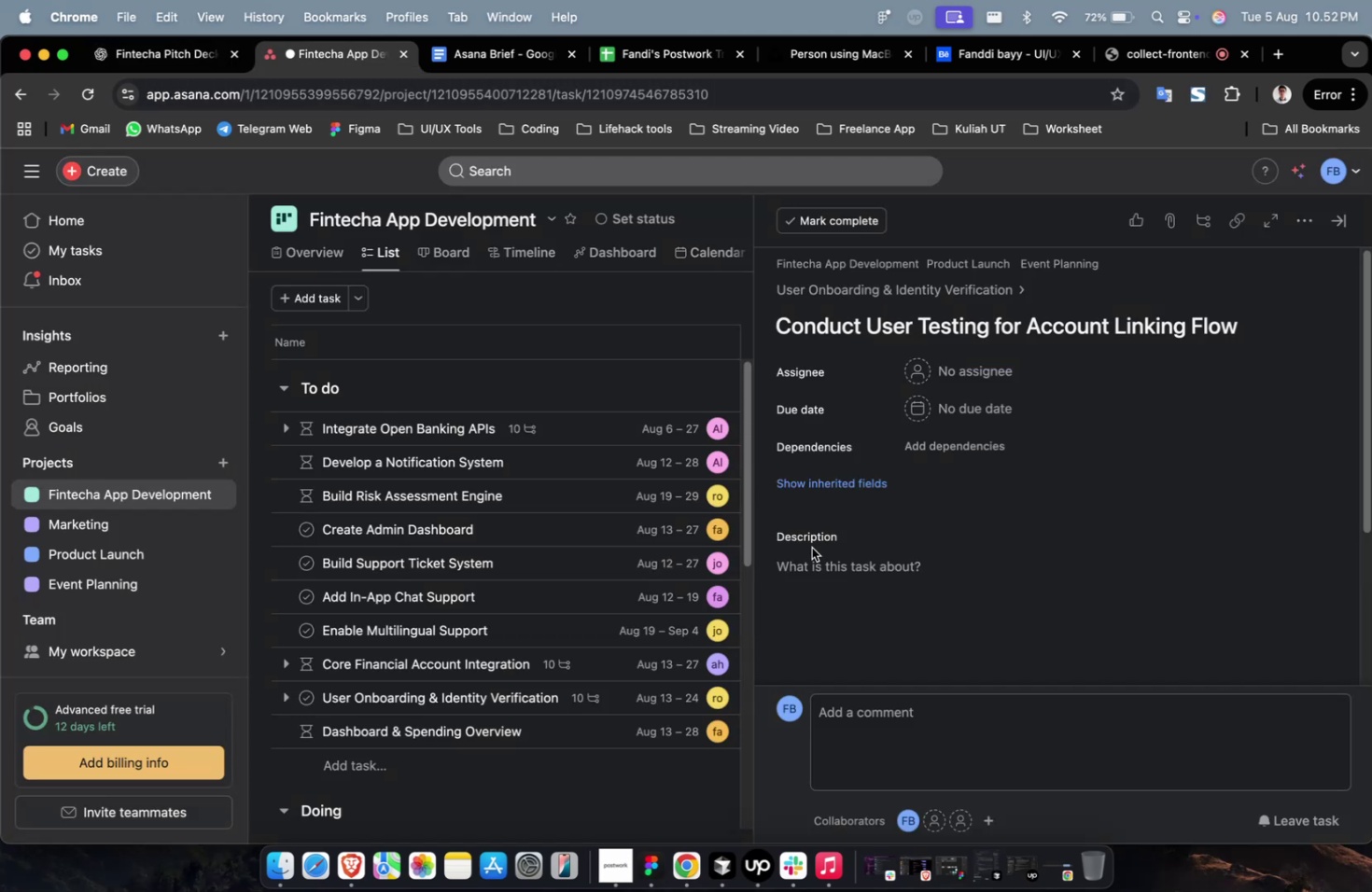 
left_click([816, 553])
 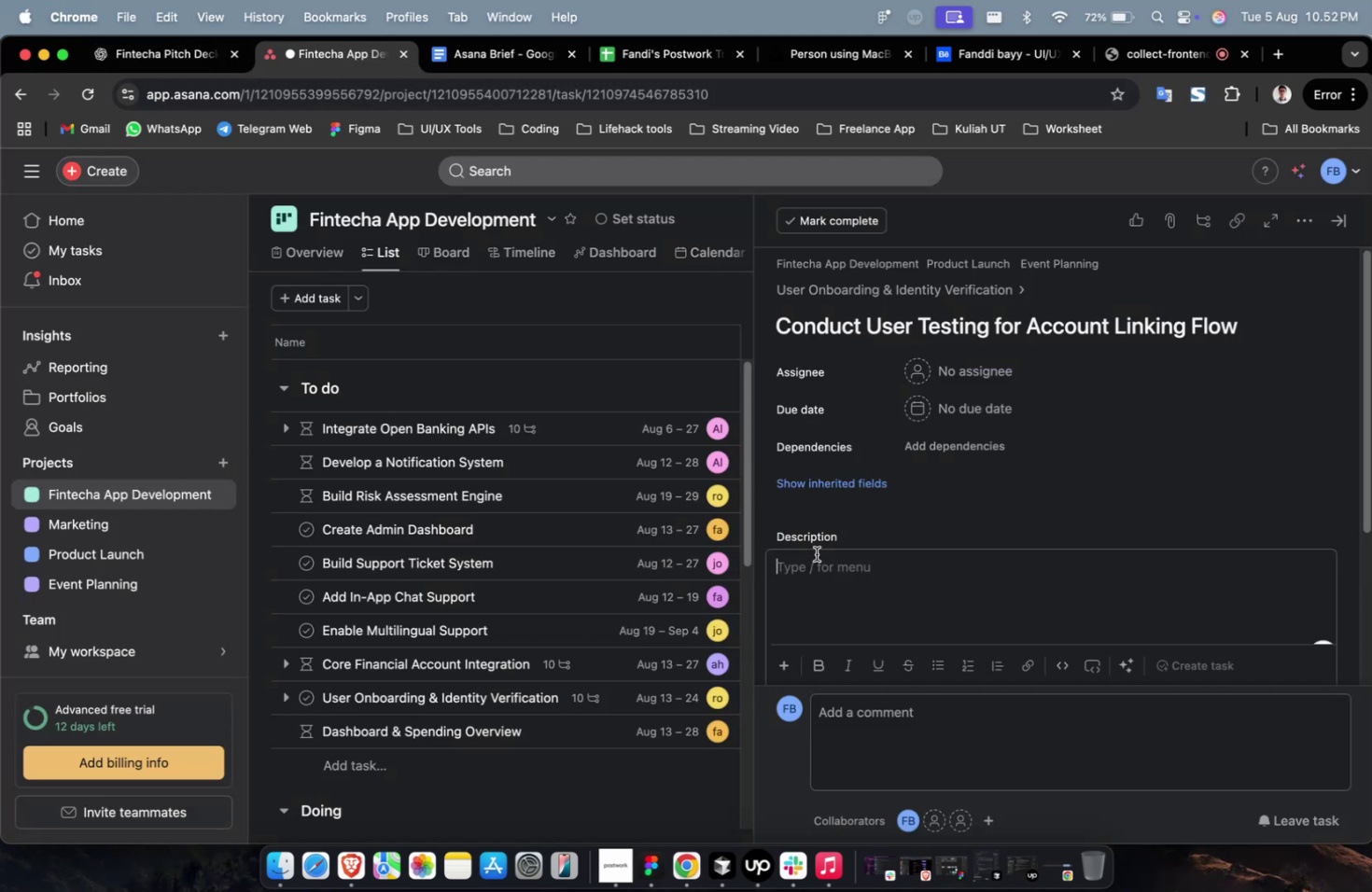 
key(Meta+V)
 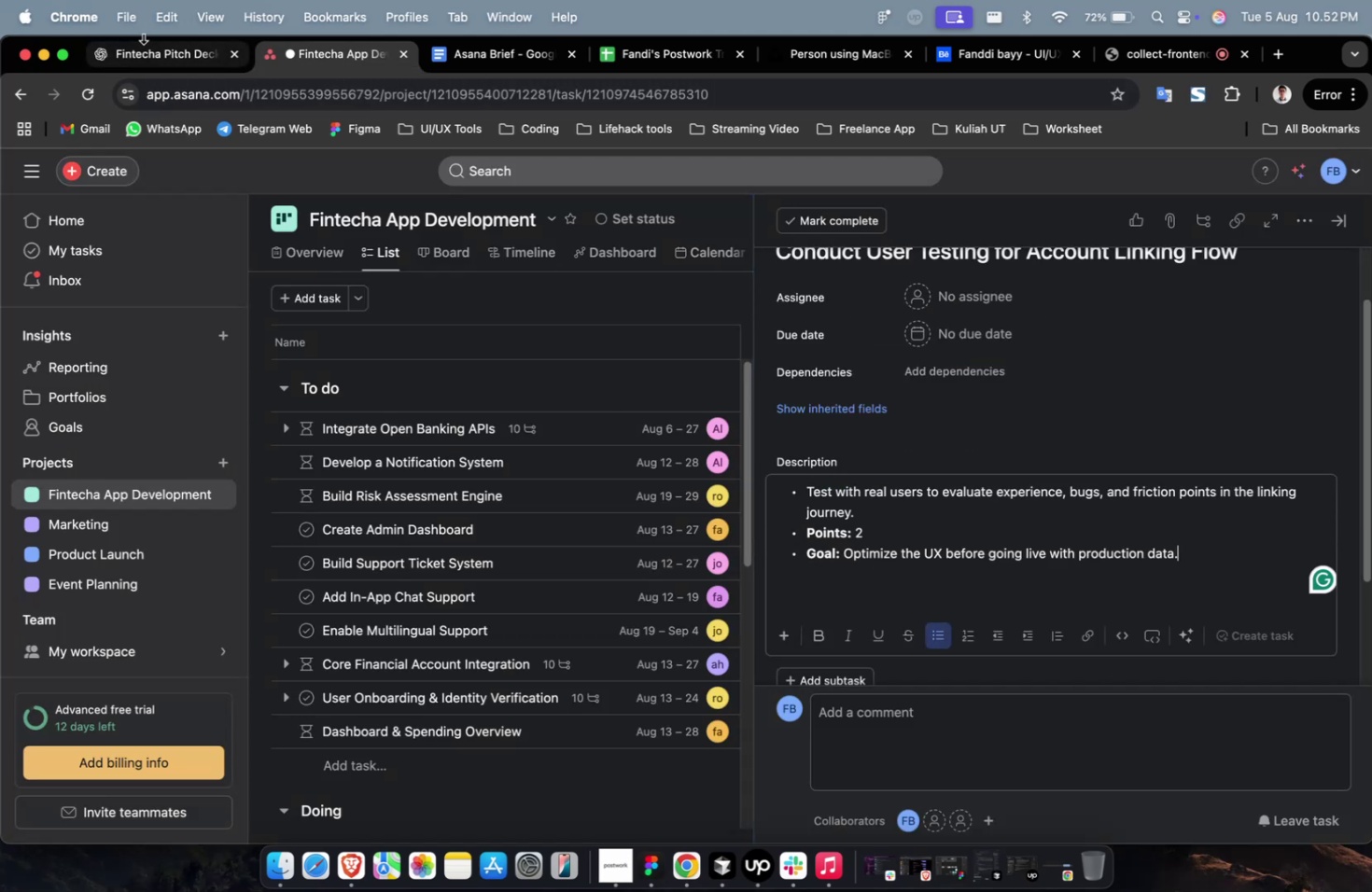 
double_click([150, 49])
 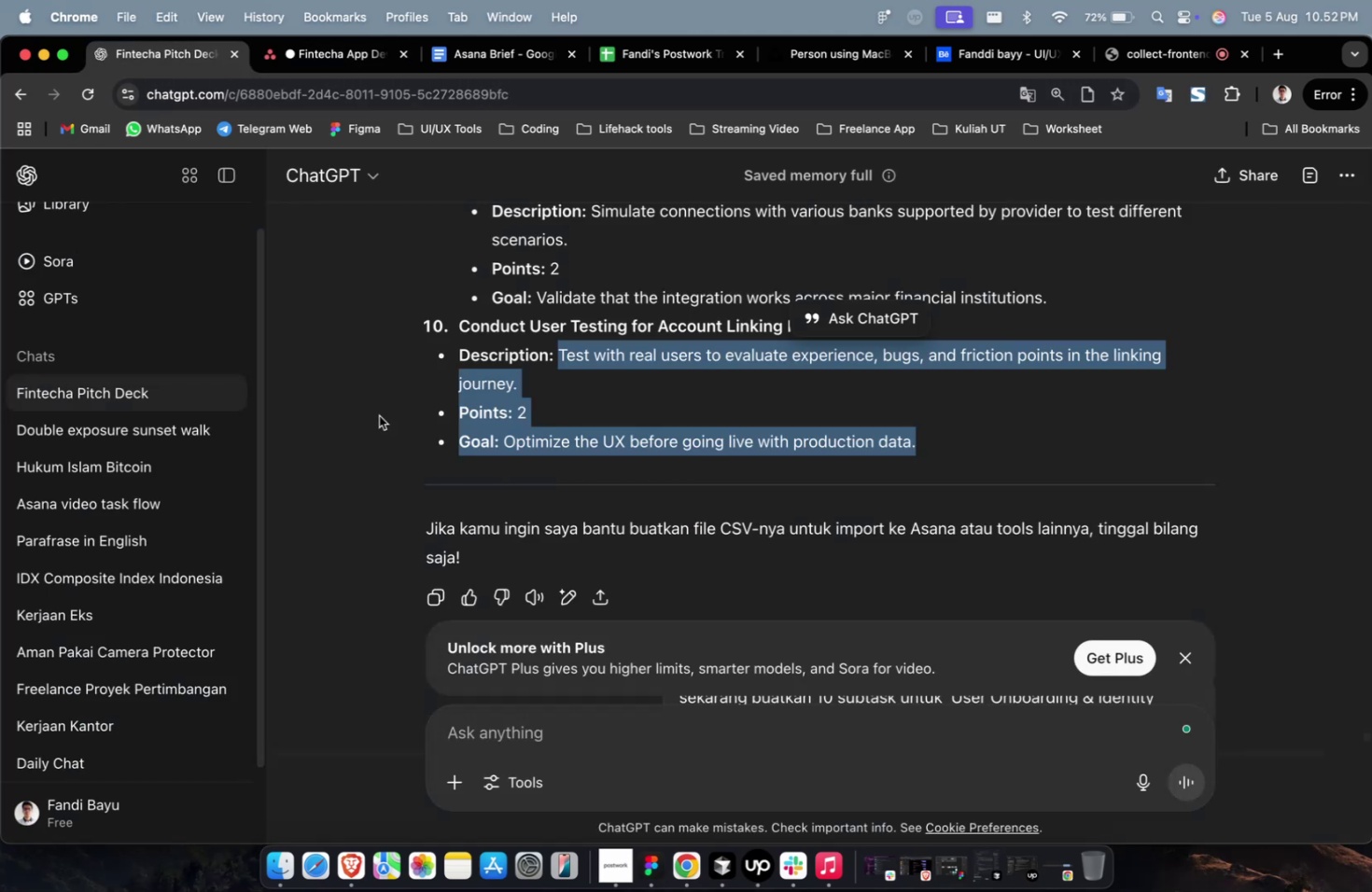 
scroll: coordinate [497, 441], scroll_direction: down, amount: 48.0
 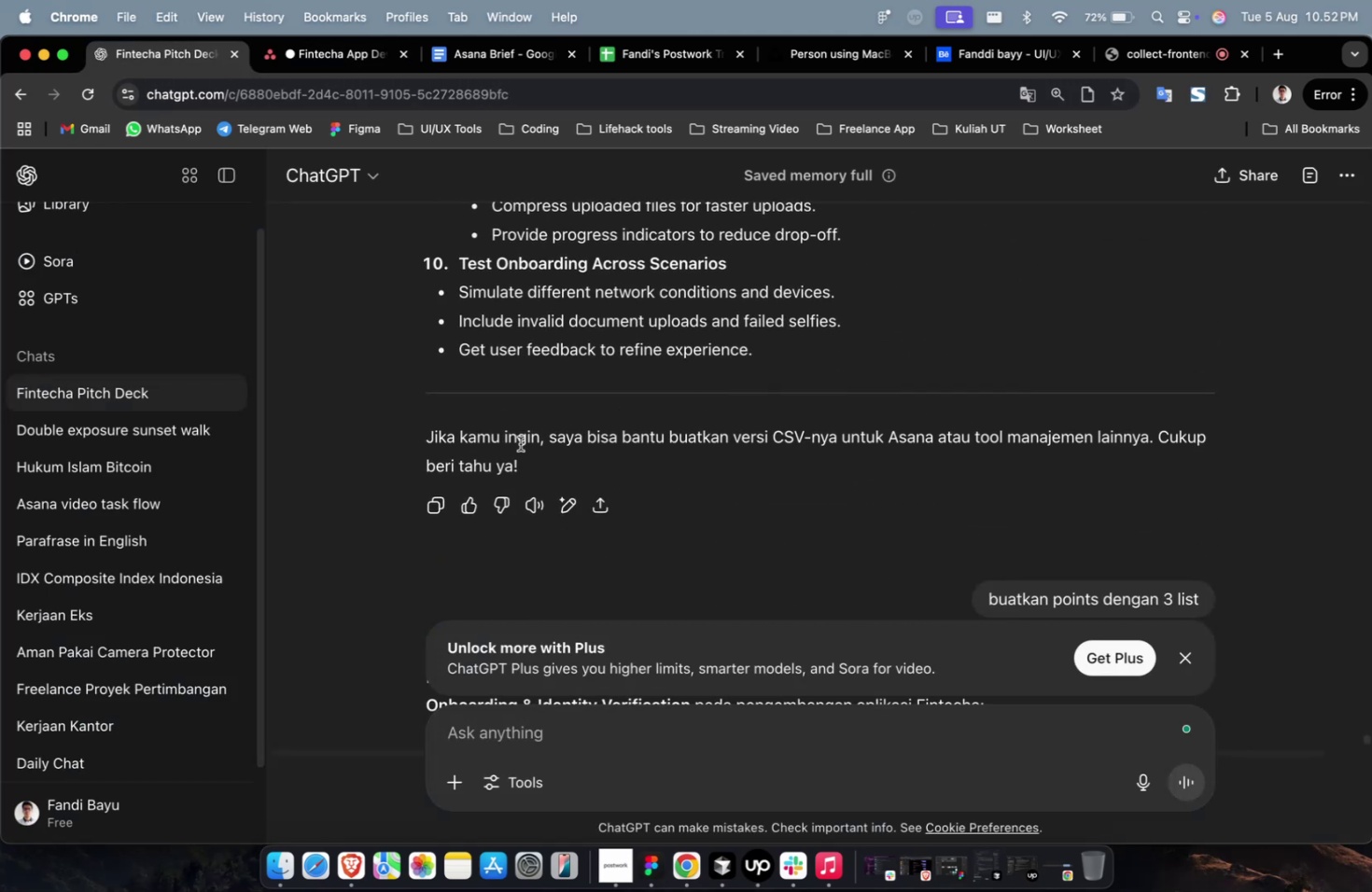 
scroll: coordinate [539, 439], scroll_direction: up, amount: 4.0
 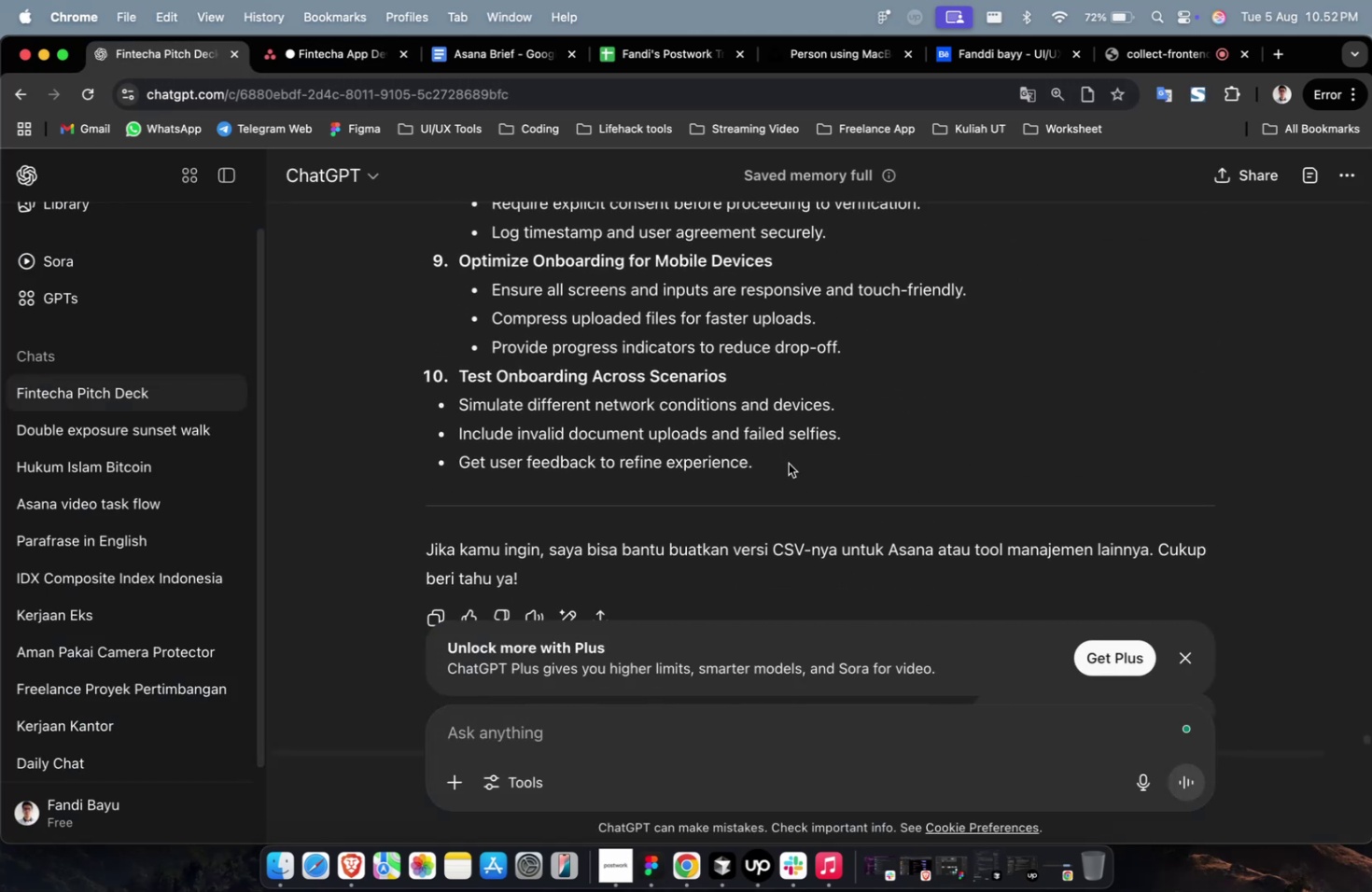 
left_click_drag(start_coordinate=[785, 465], to_coordinate=[456, 411])
 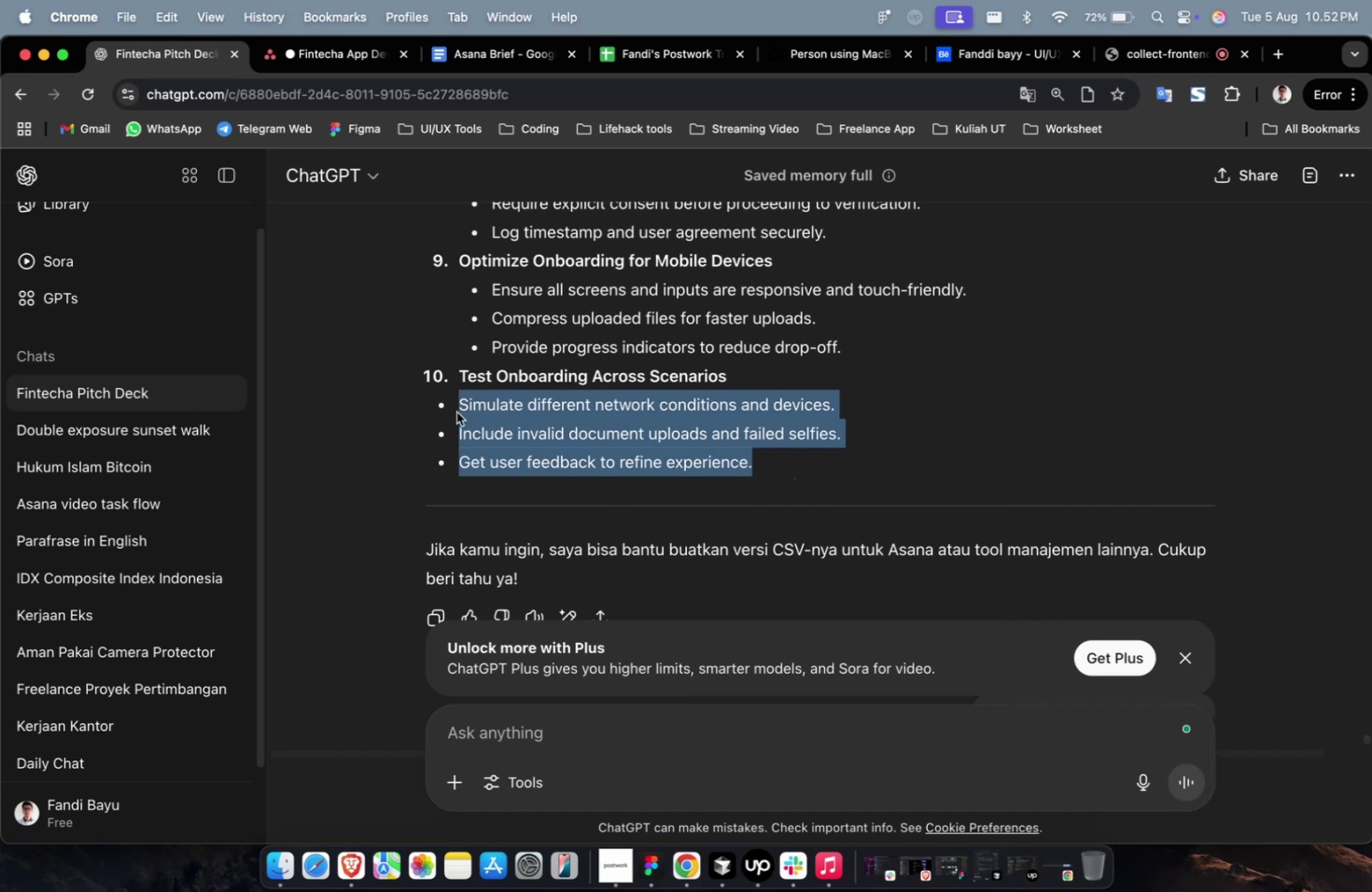 
key(Meta+C)
 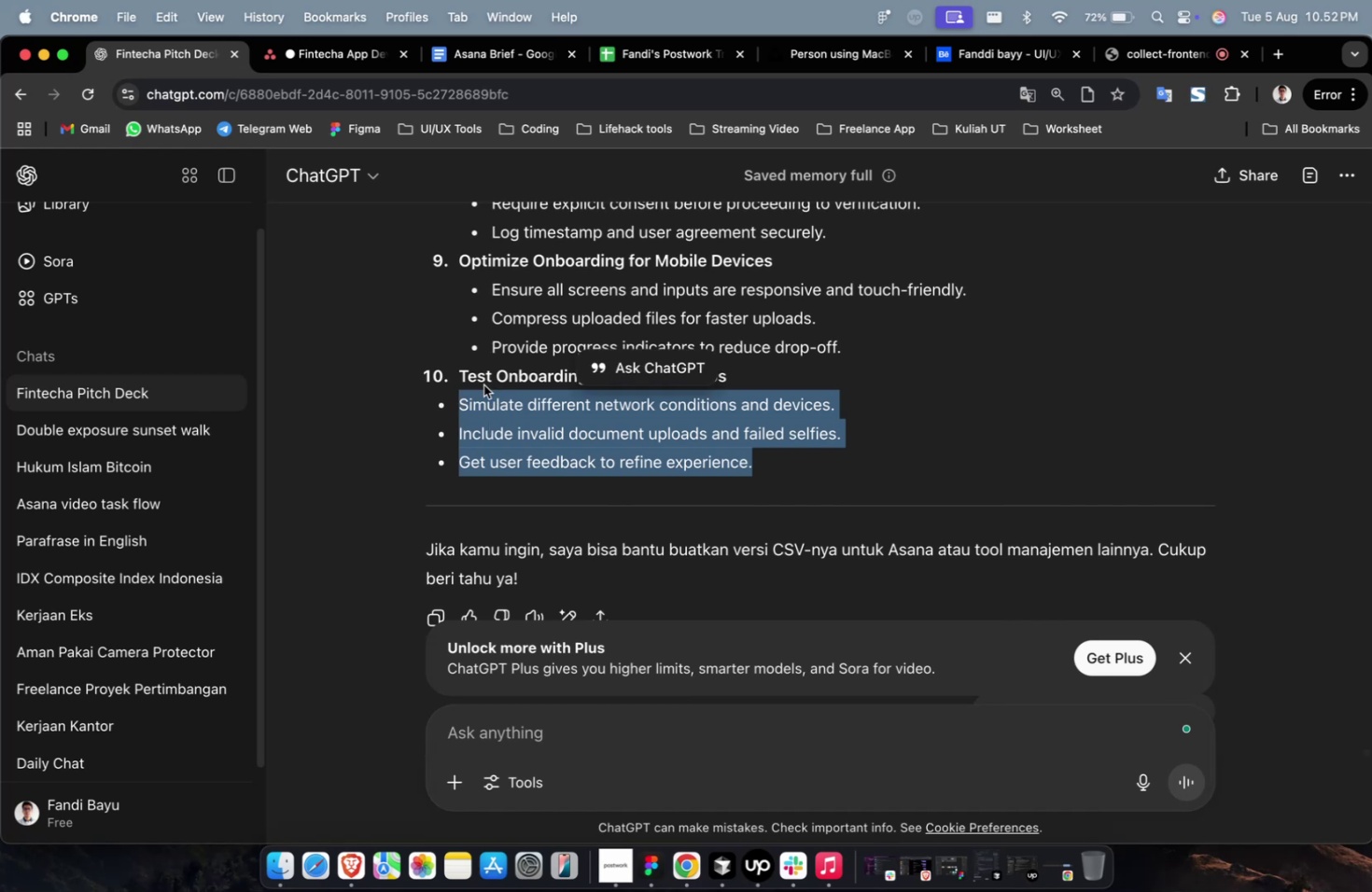 
key(Meta+C)
 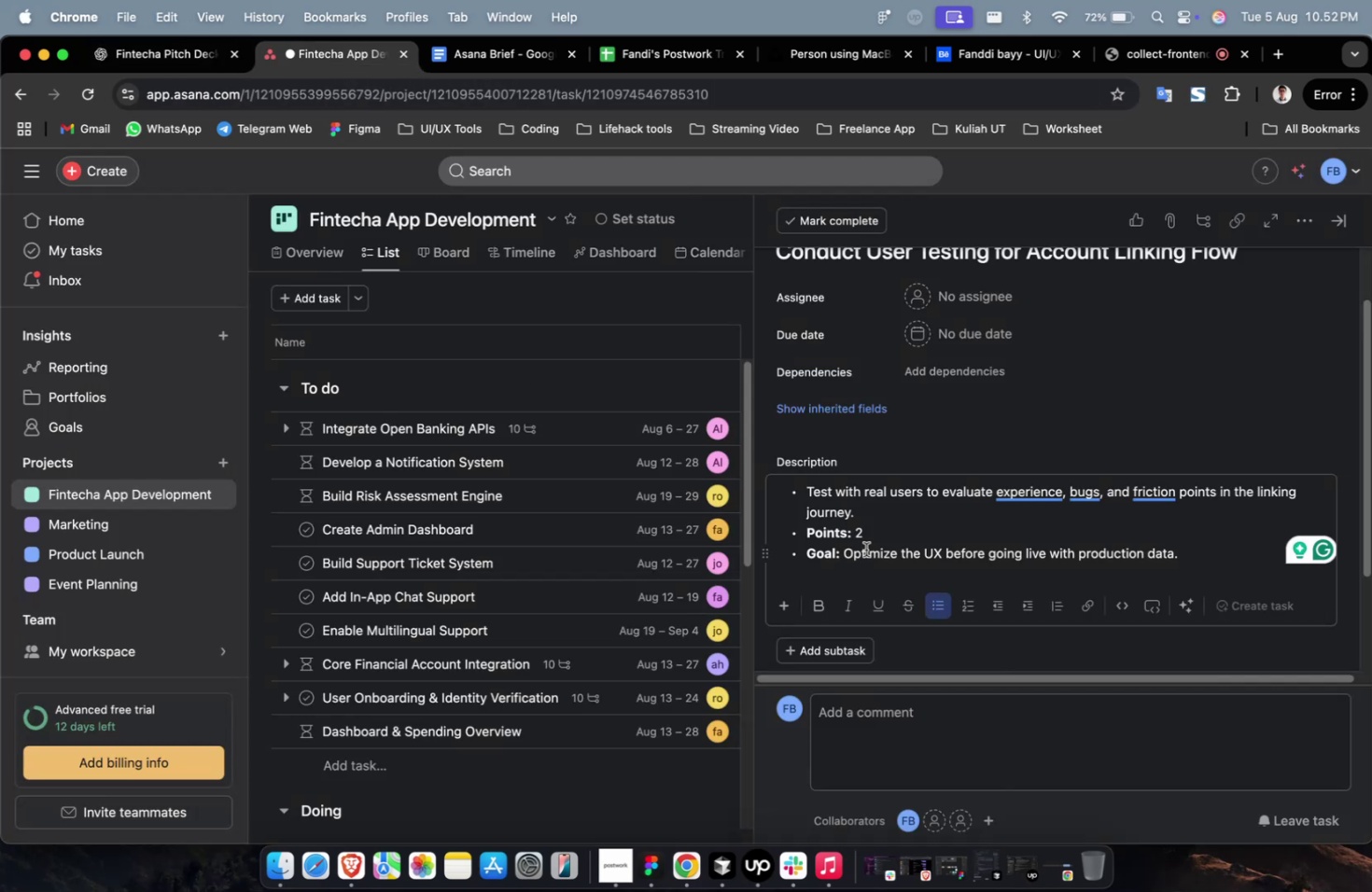 
left_click([871, 536])
 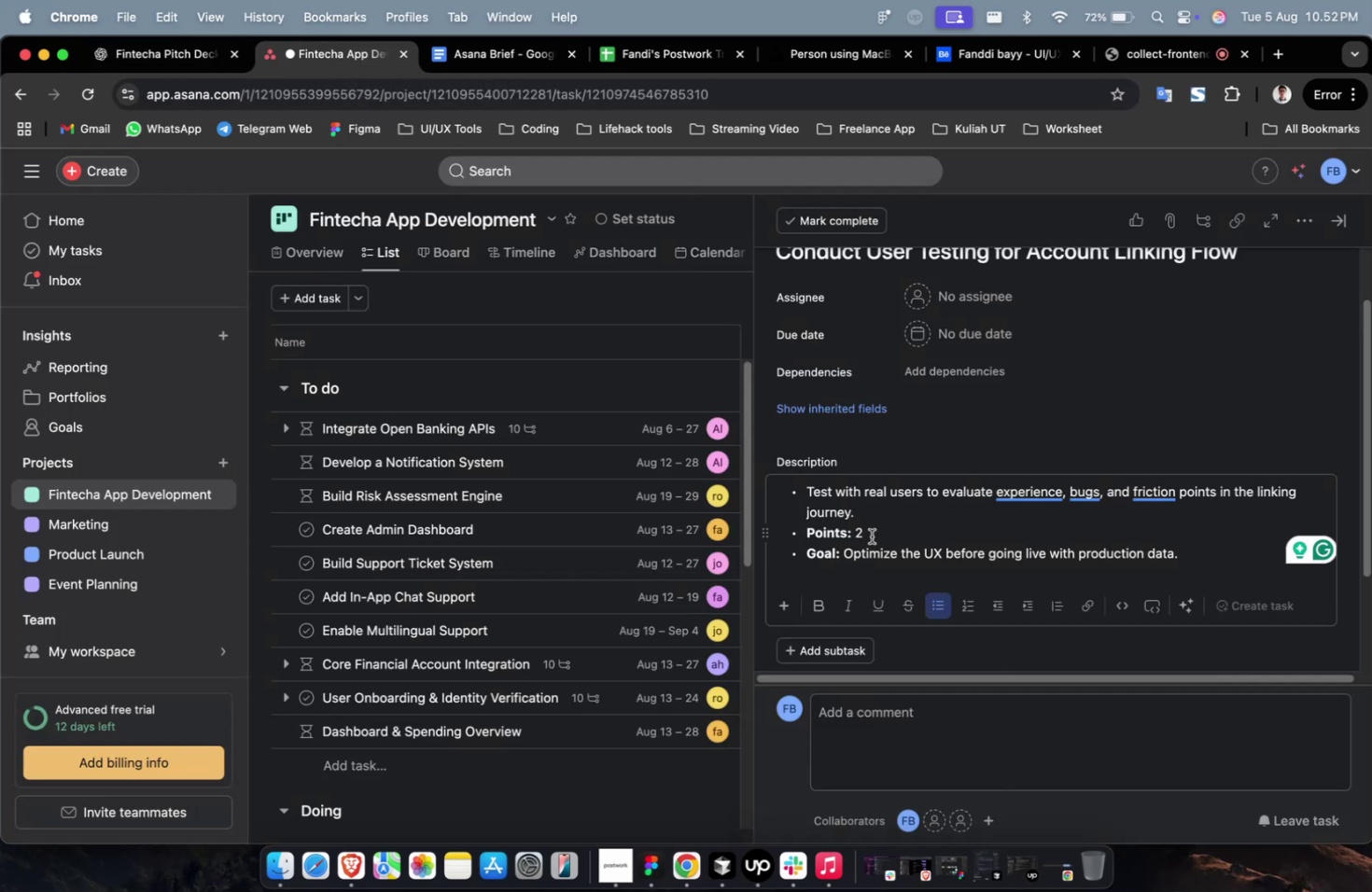 
key(Backspace)
 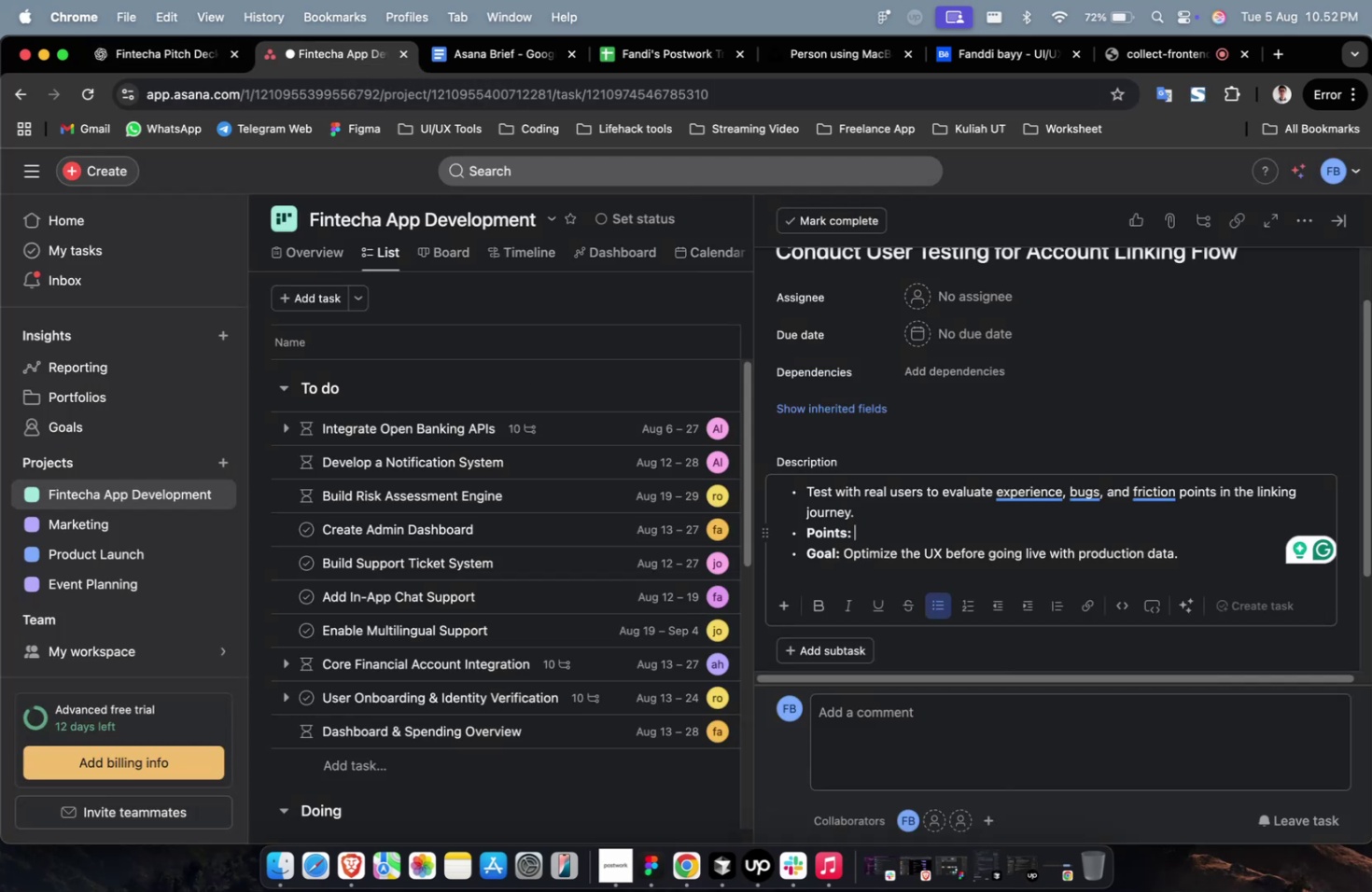 
key(Enter)
 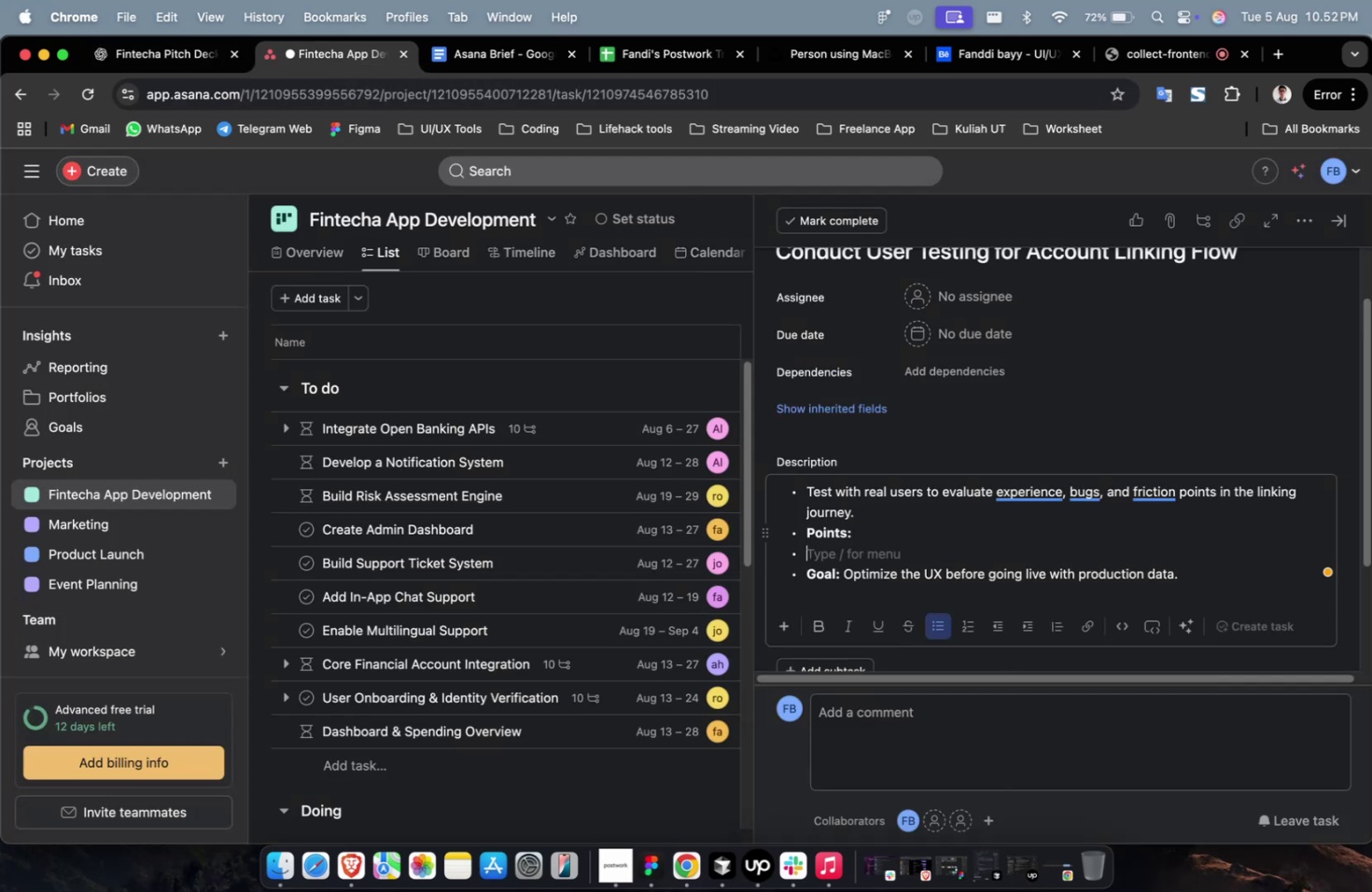 
key(Meta+V)
 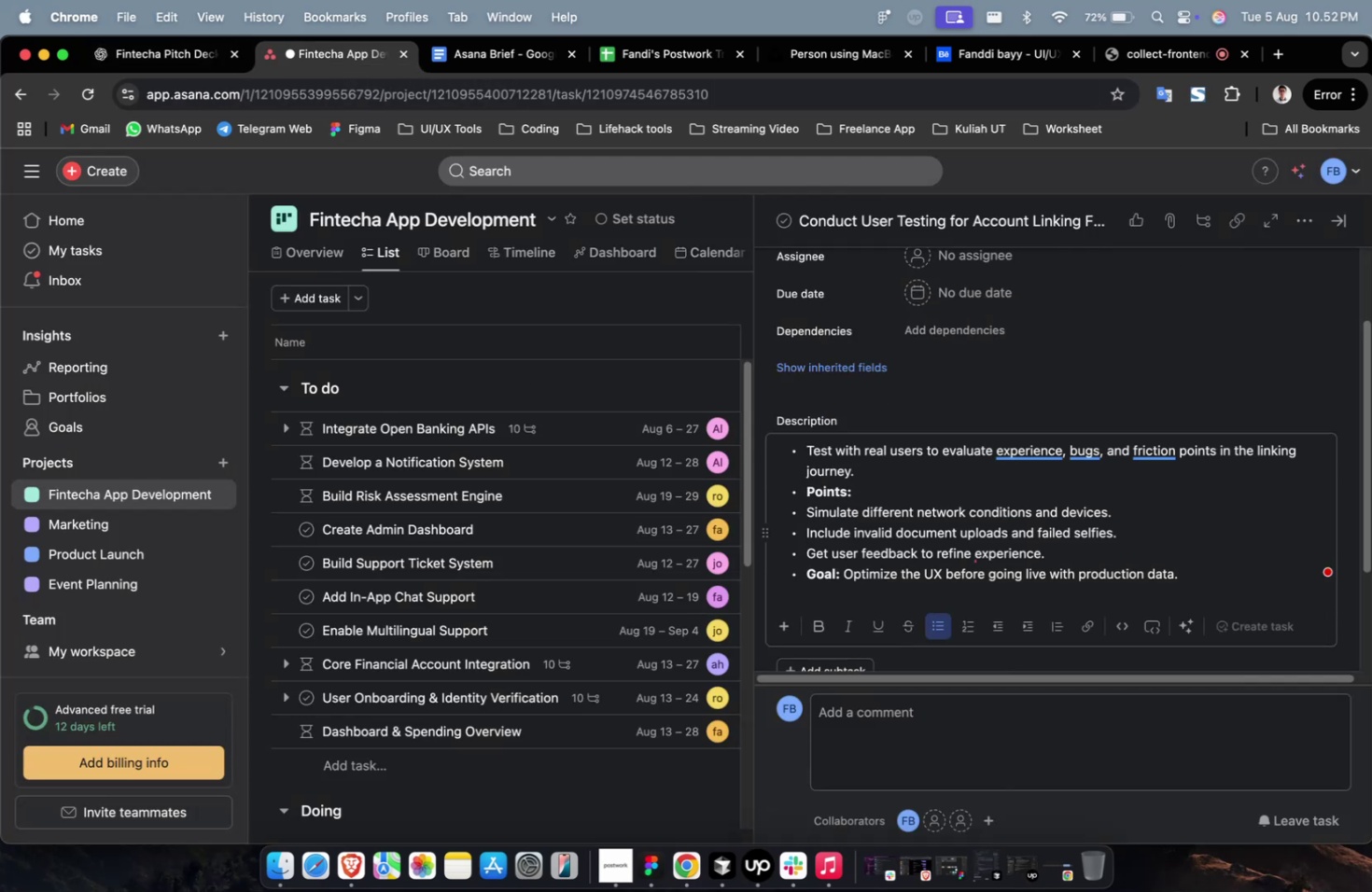 
key(Meta+Z)
 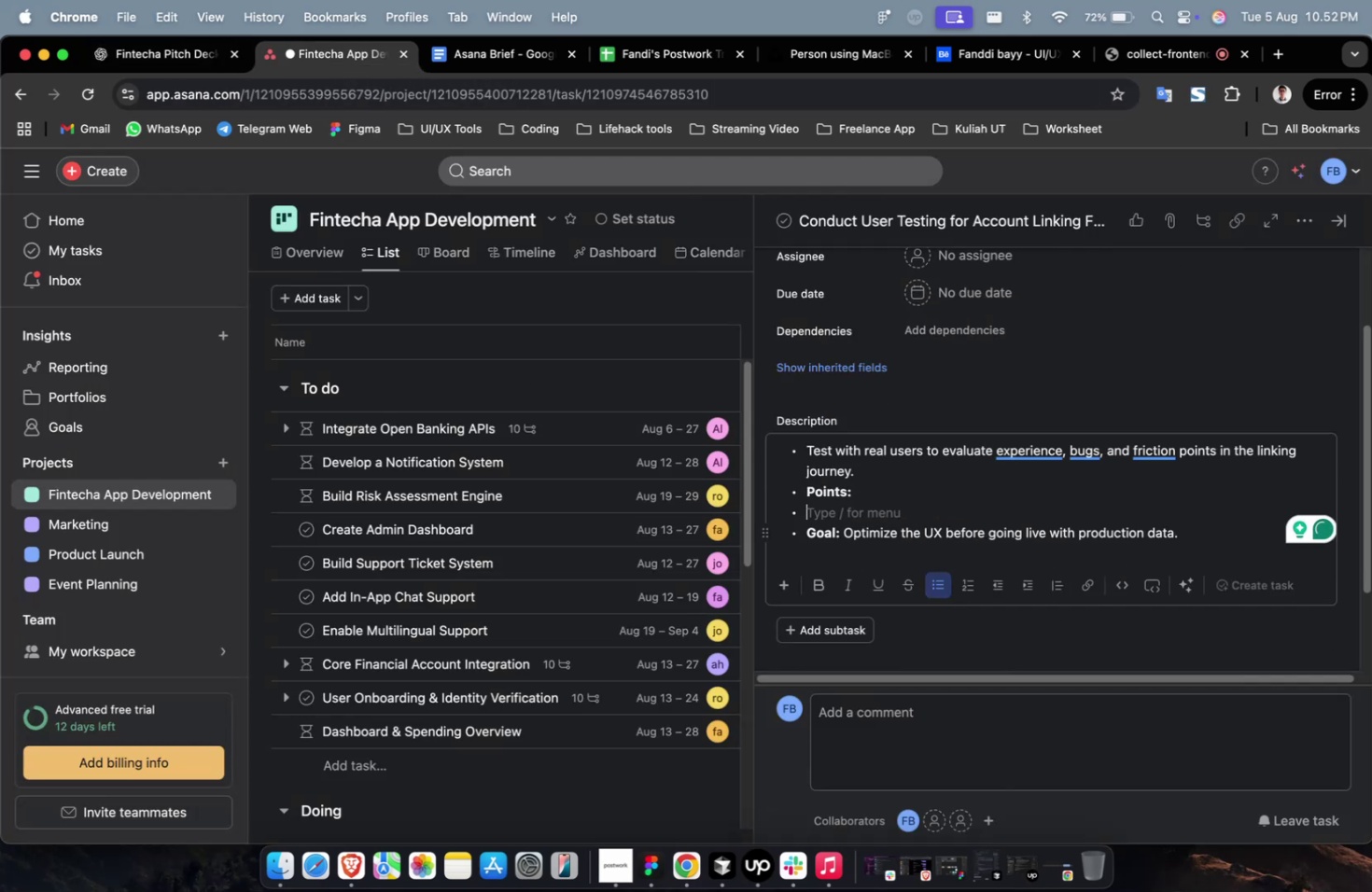 
key(Backspace)
 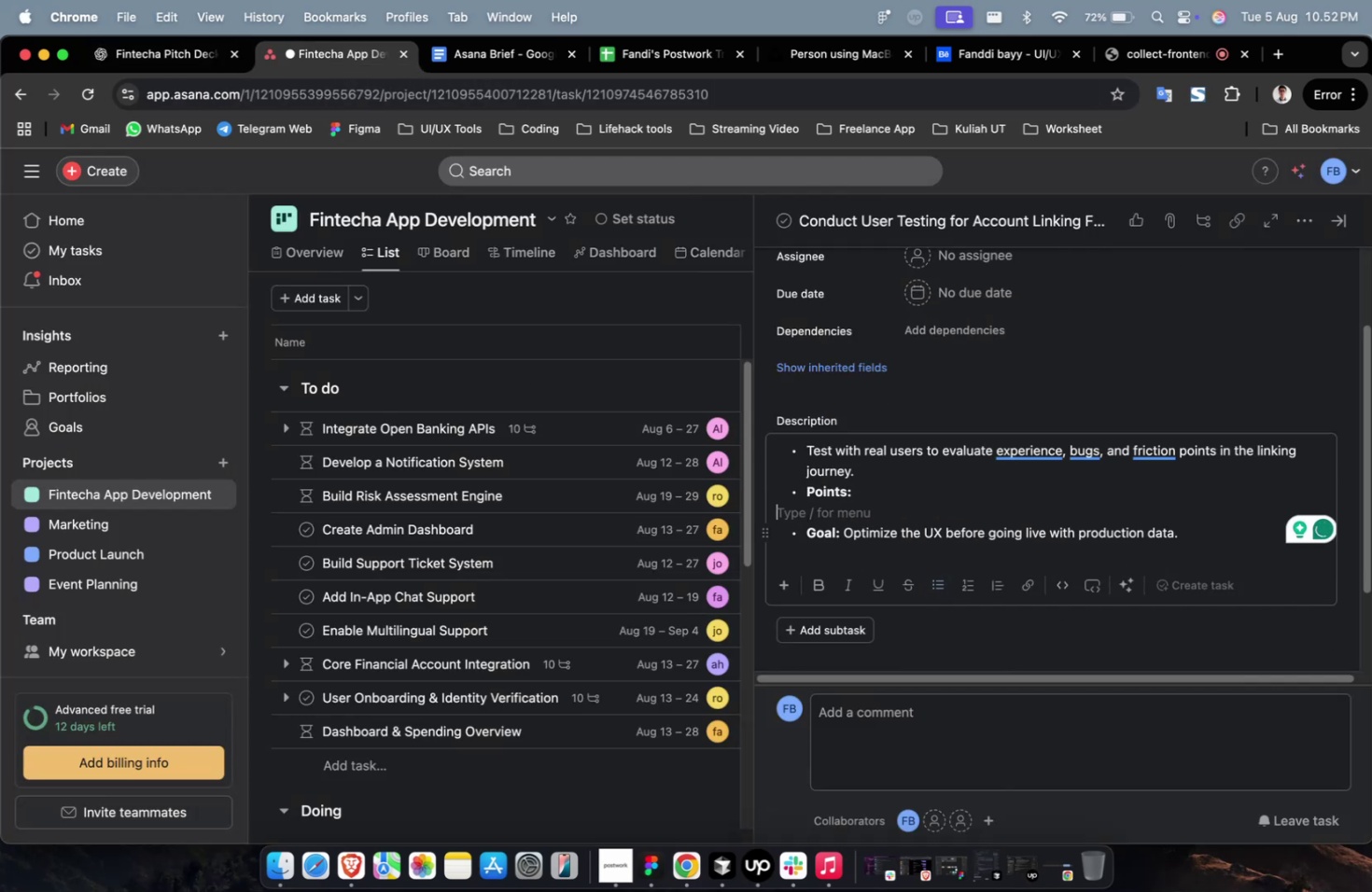 
key(Meta+V)
 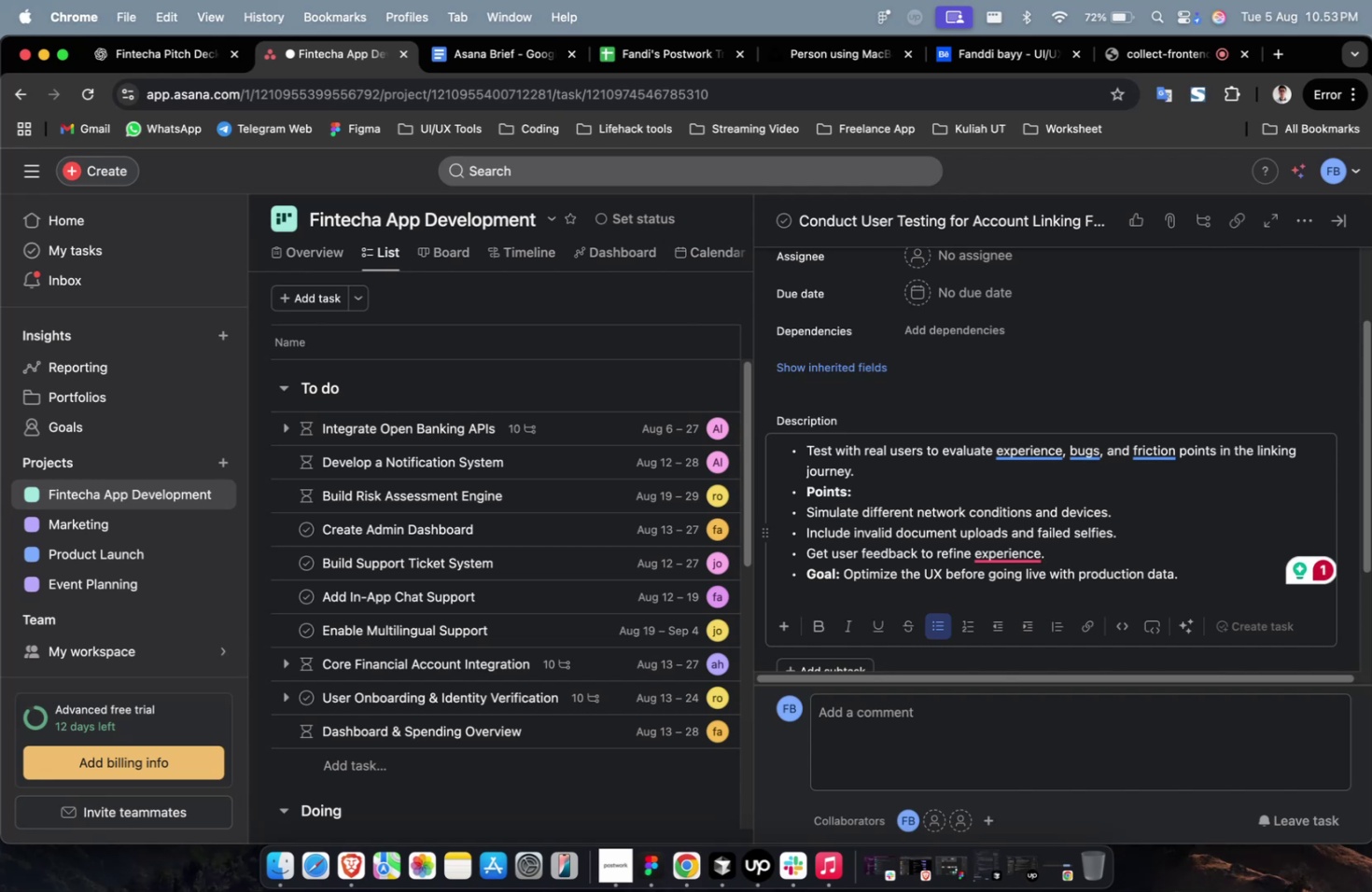 
wait(15.82)
 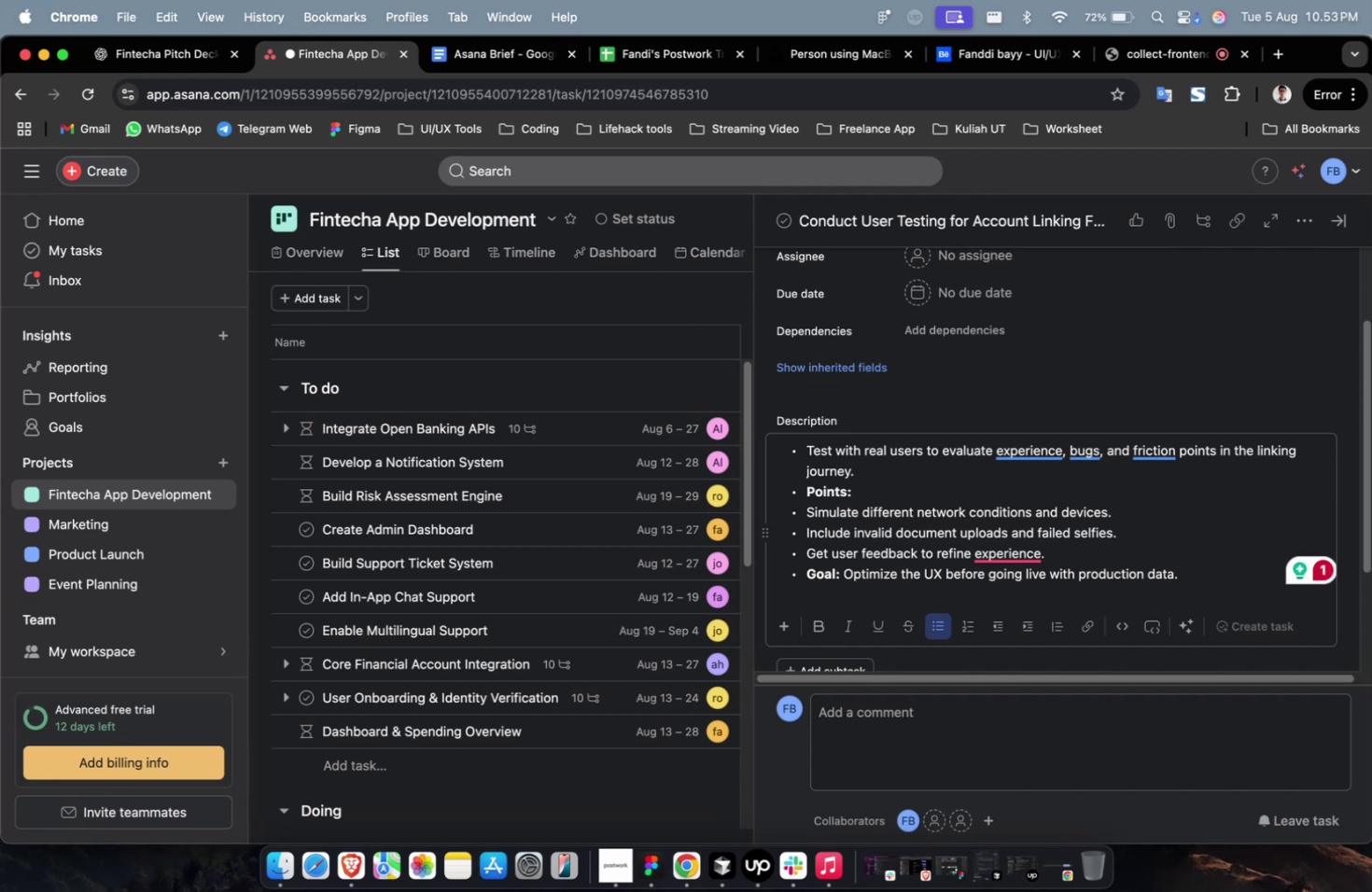 
scroll: coordinate [847, 467], scroll_direction: up, amount: 3.0
 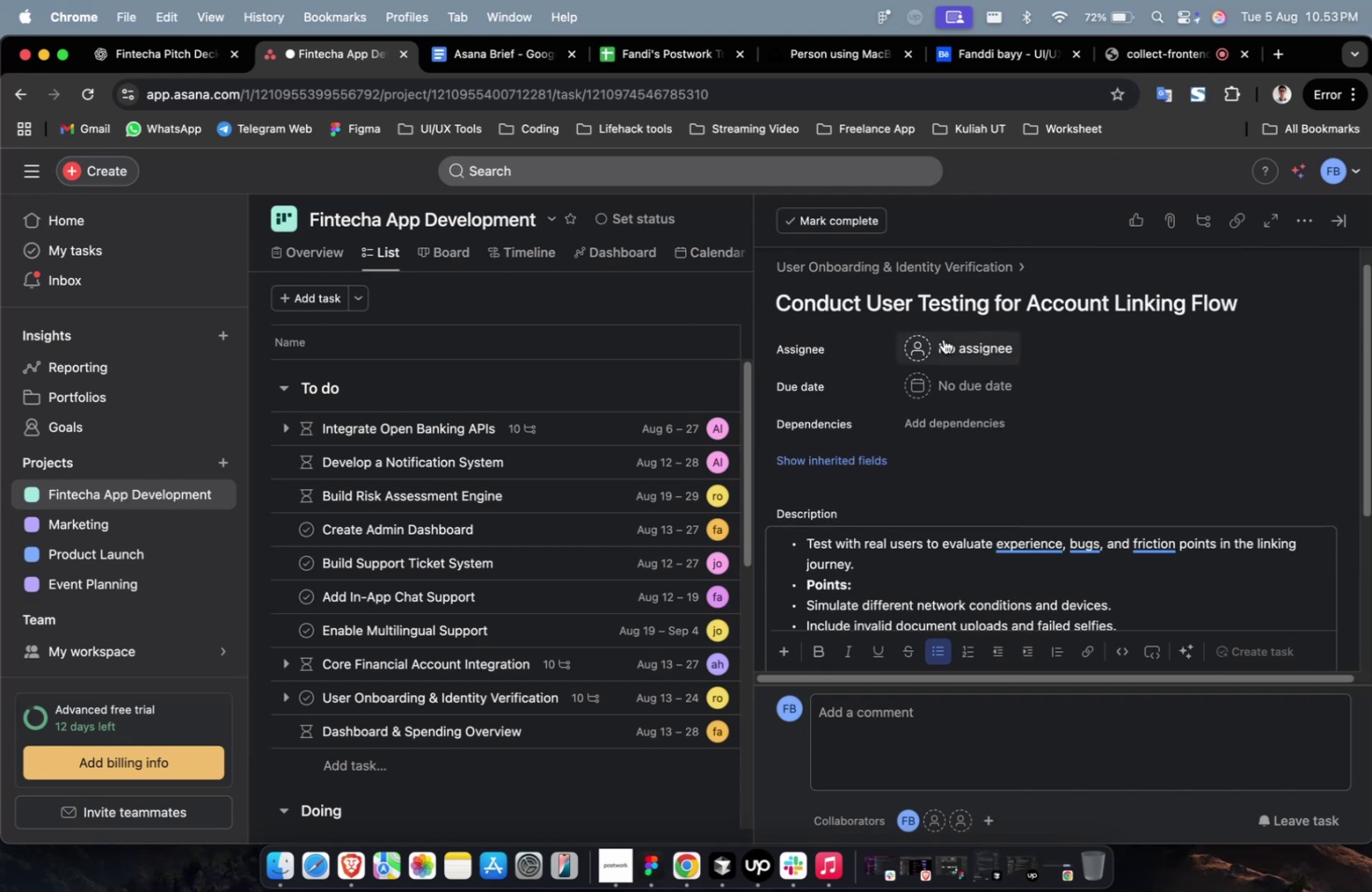 
left_click([943, 339])
 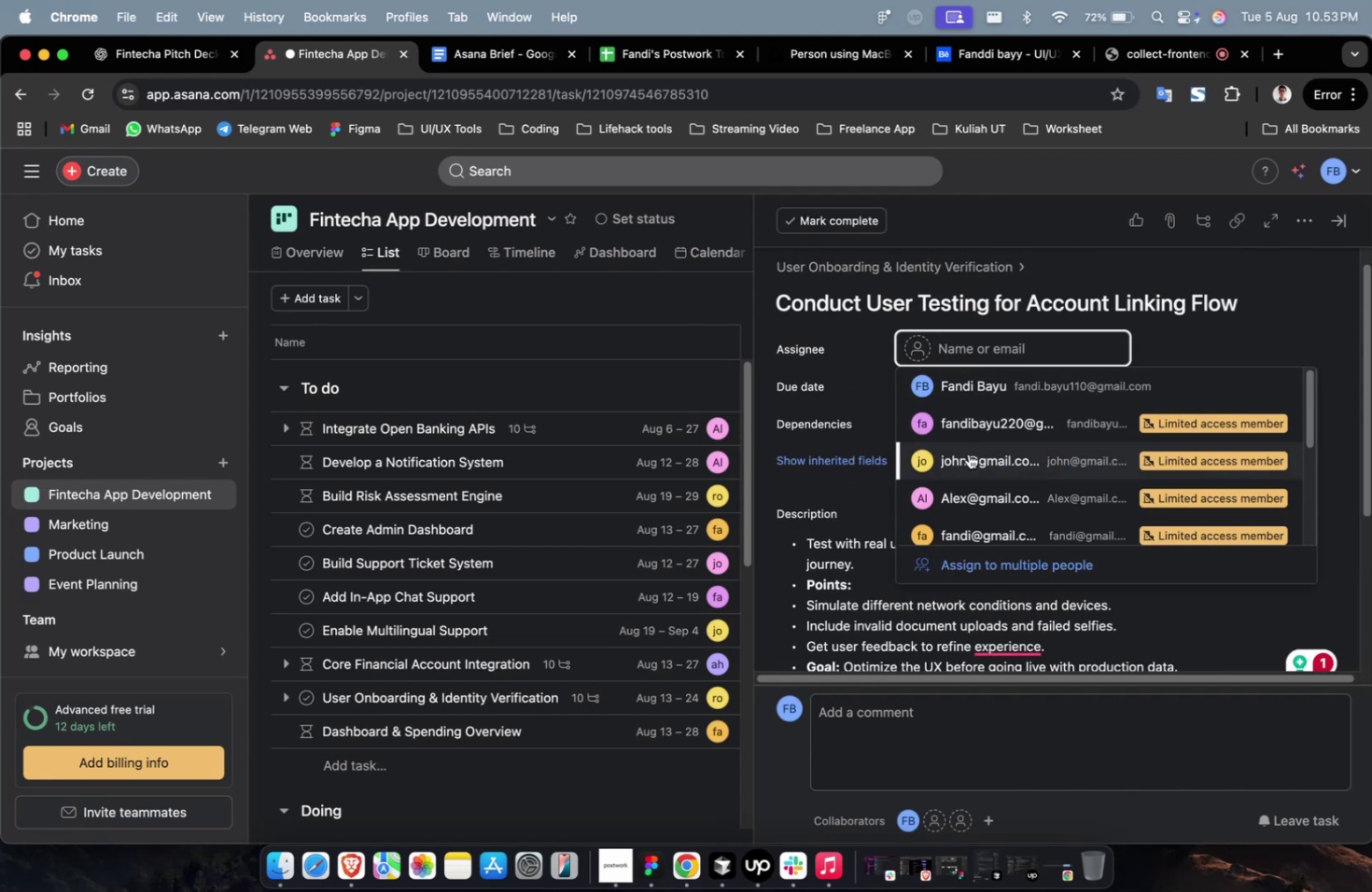 
left_click([968, 456])
 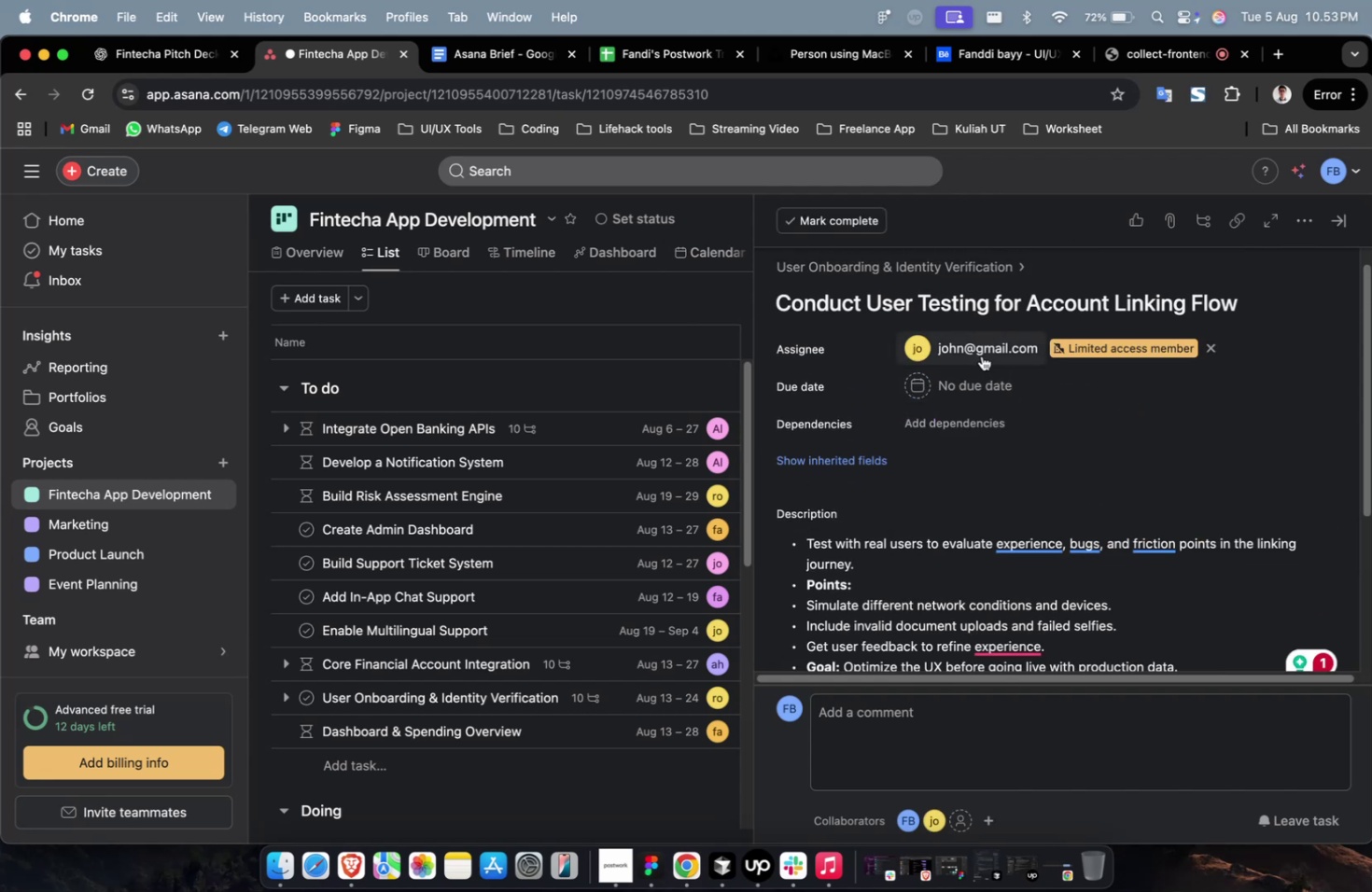 
double_click([981, 355])
 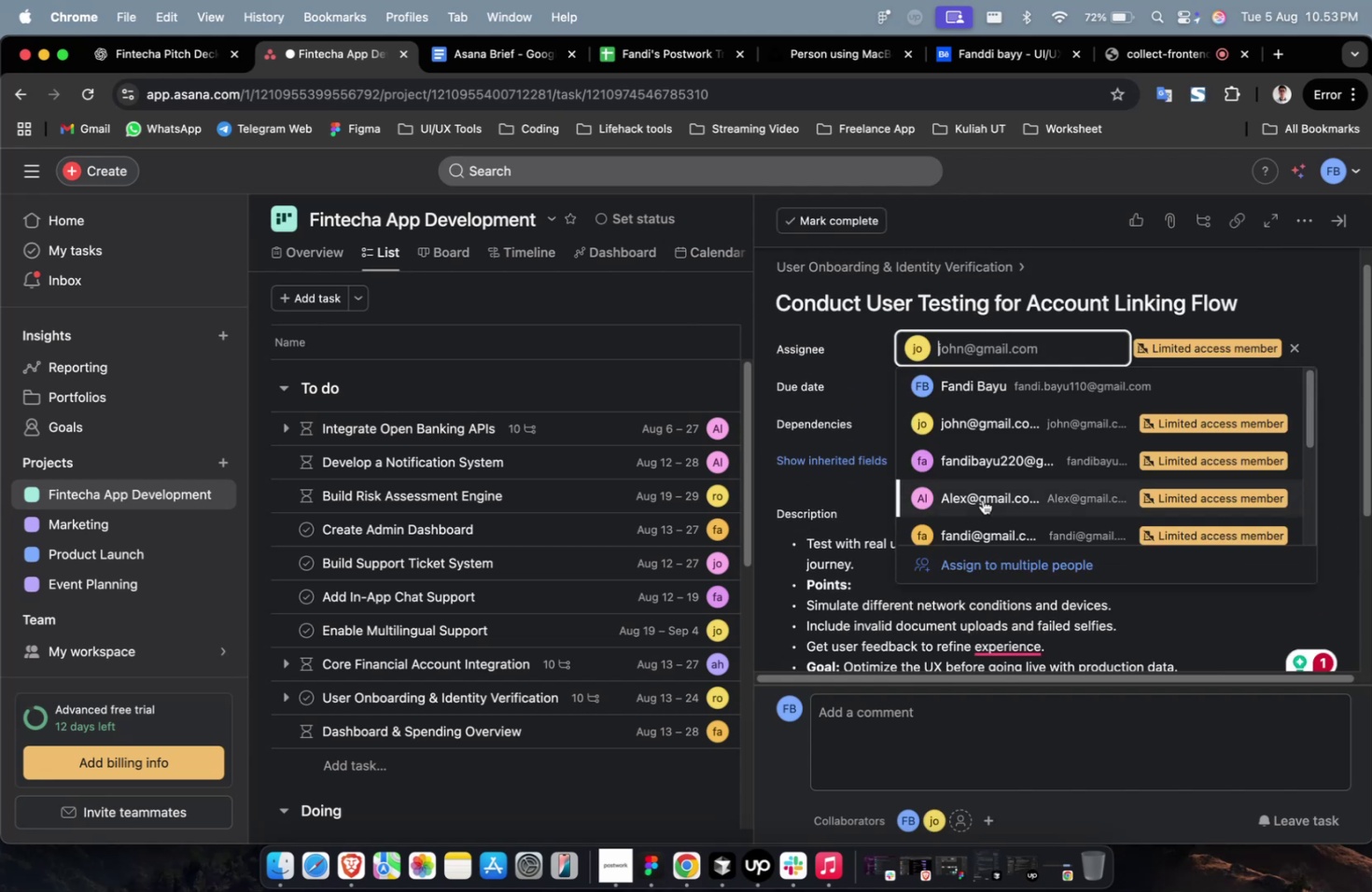 
scroll: coordinate [982, 500], scroll_direction: down, amount: 4.0
 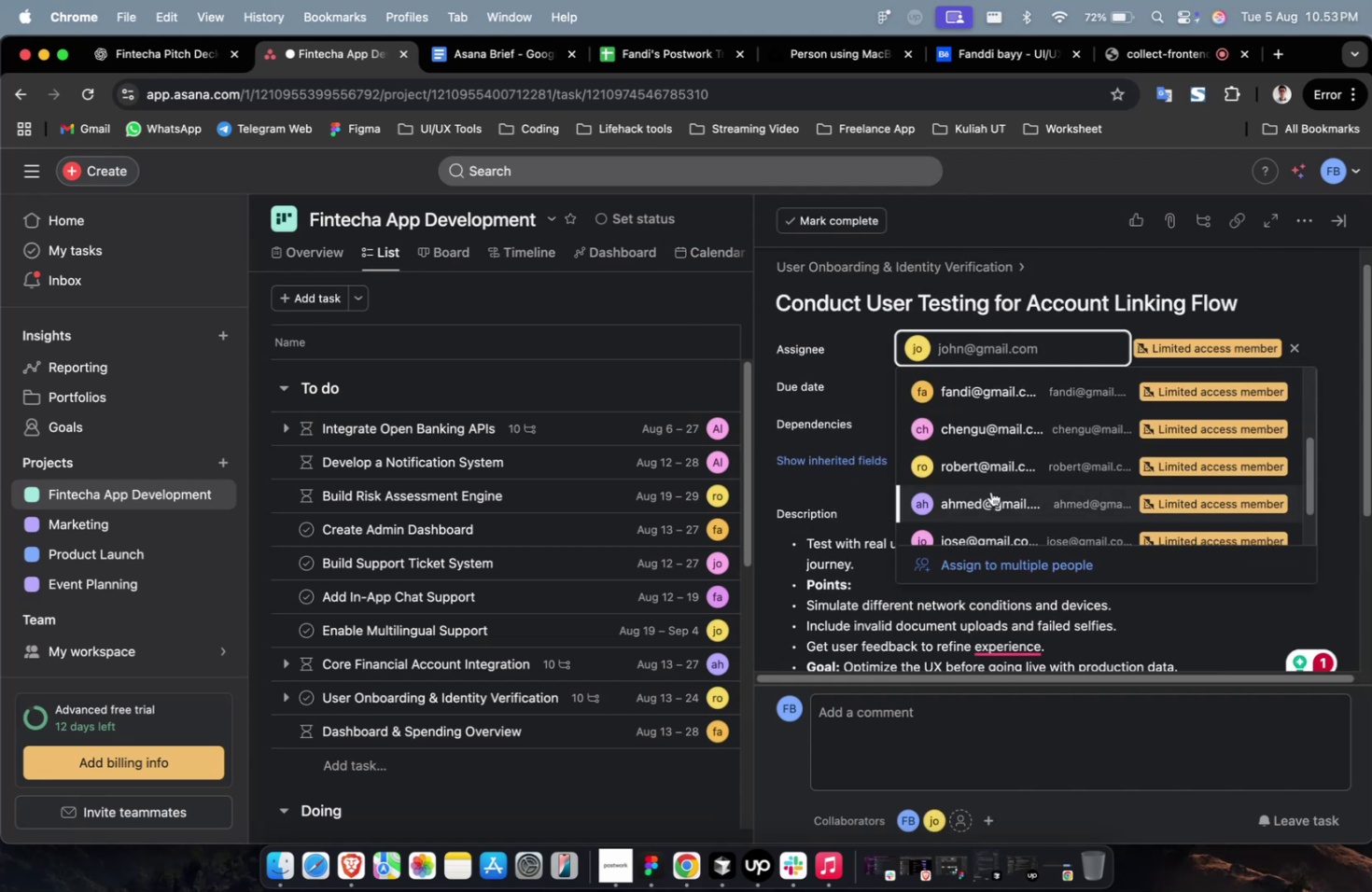 
left_click([990, 491])
 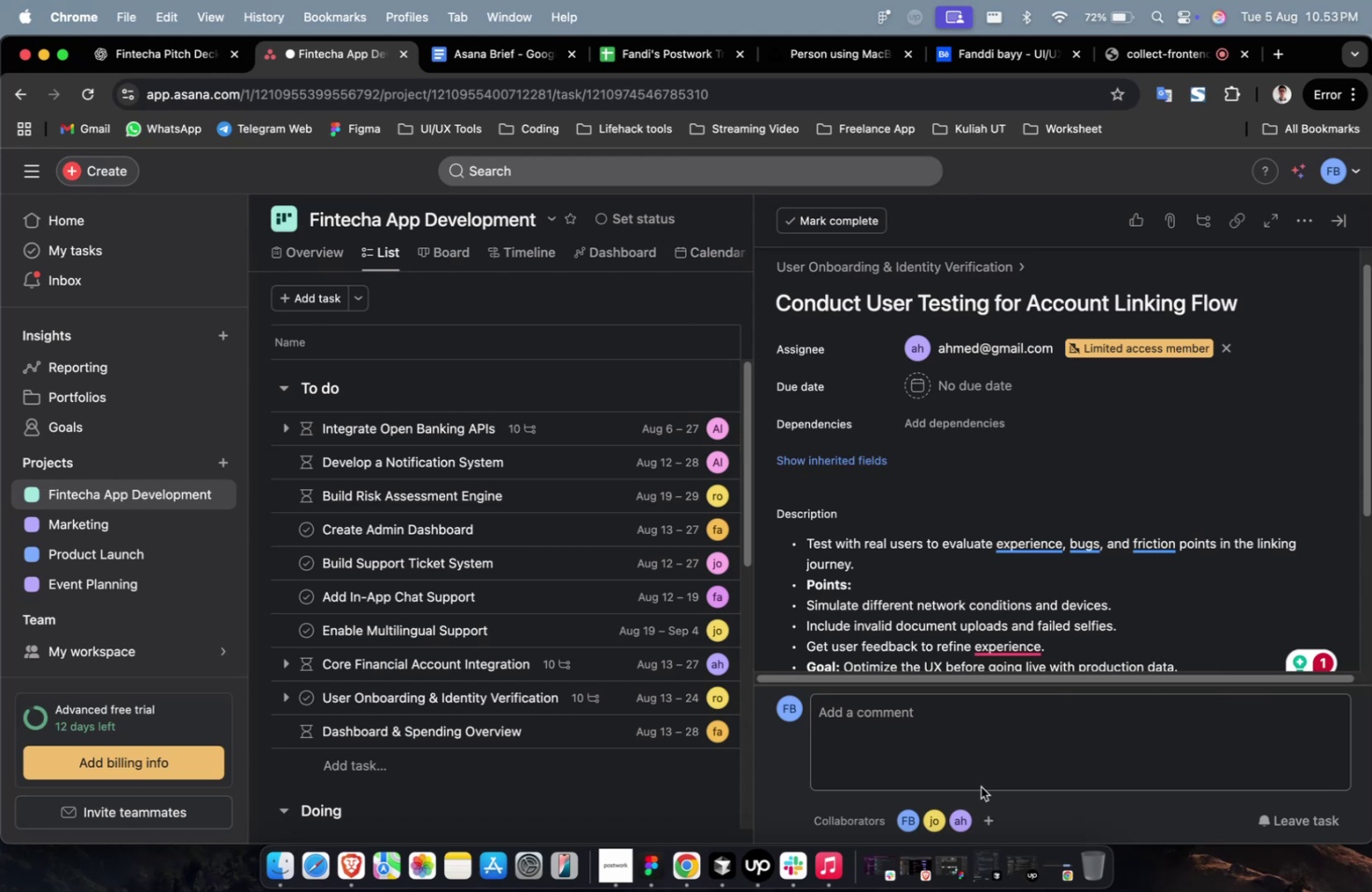 
mouse_move([945, 808])
 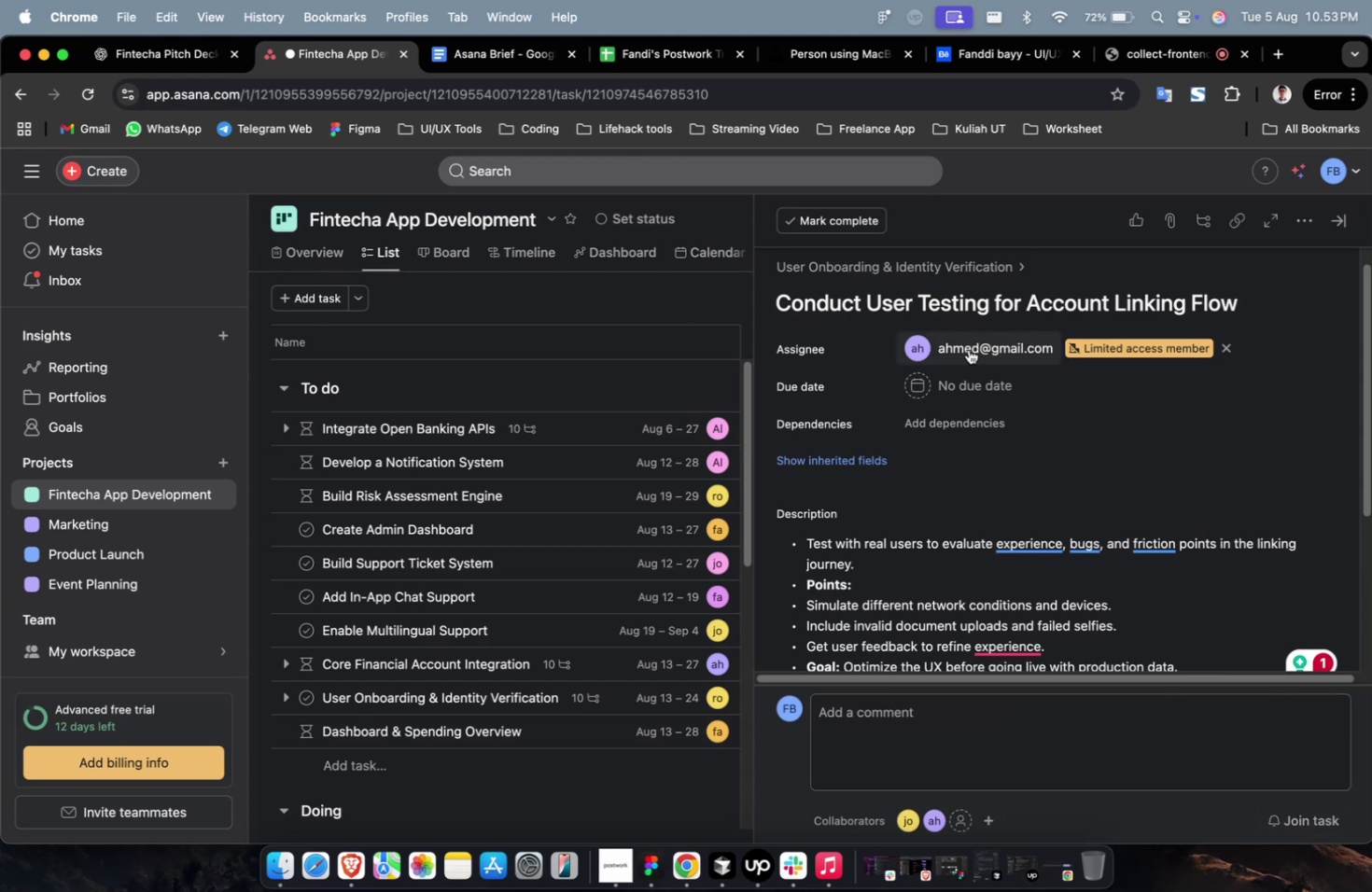 
left_click([967, 374])
 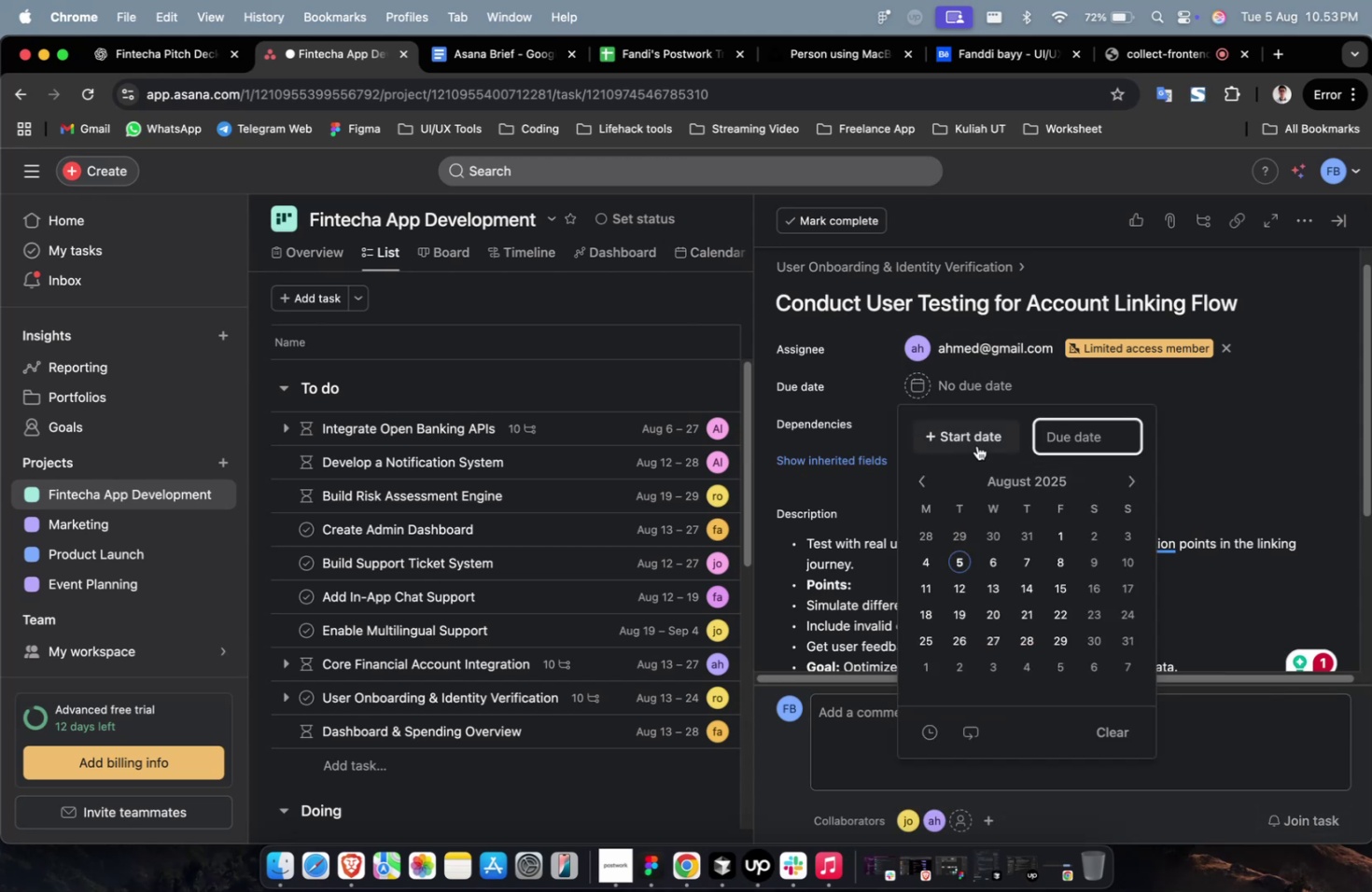 
left_click([976, 442])
 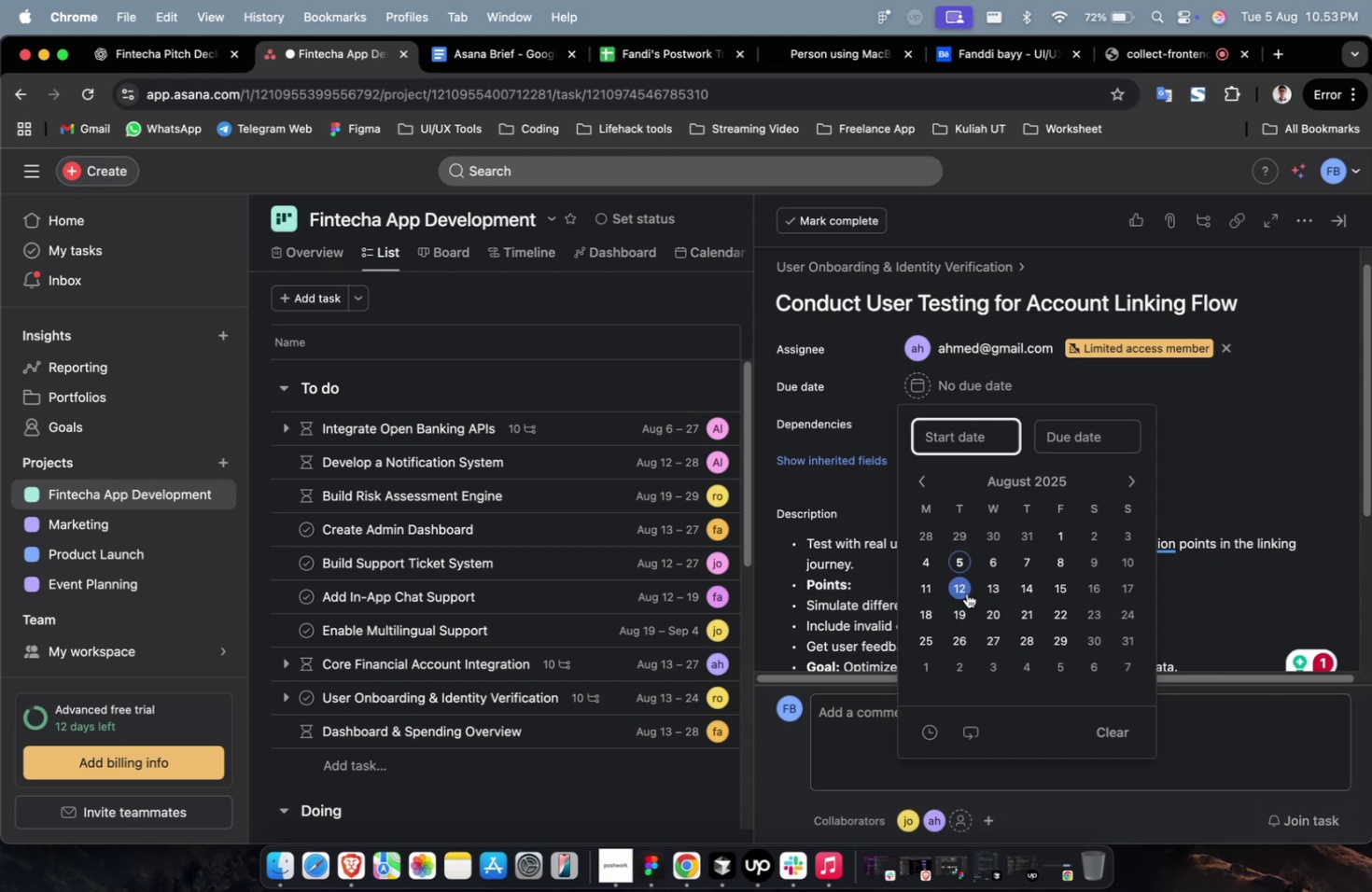 
left_click([965, 592])
 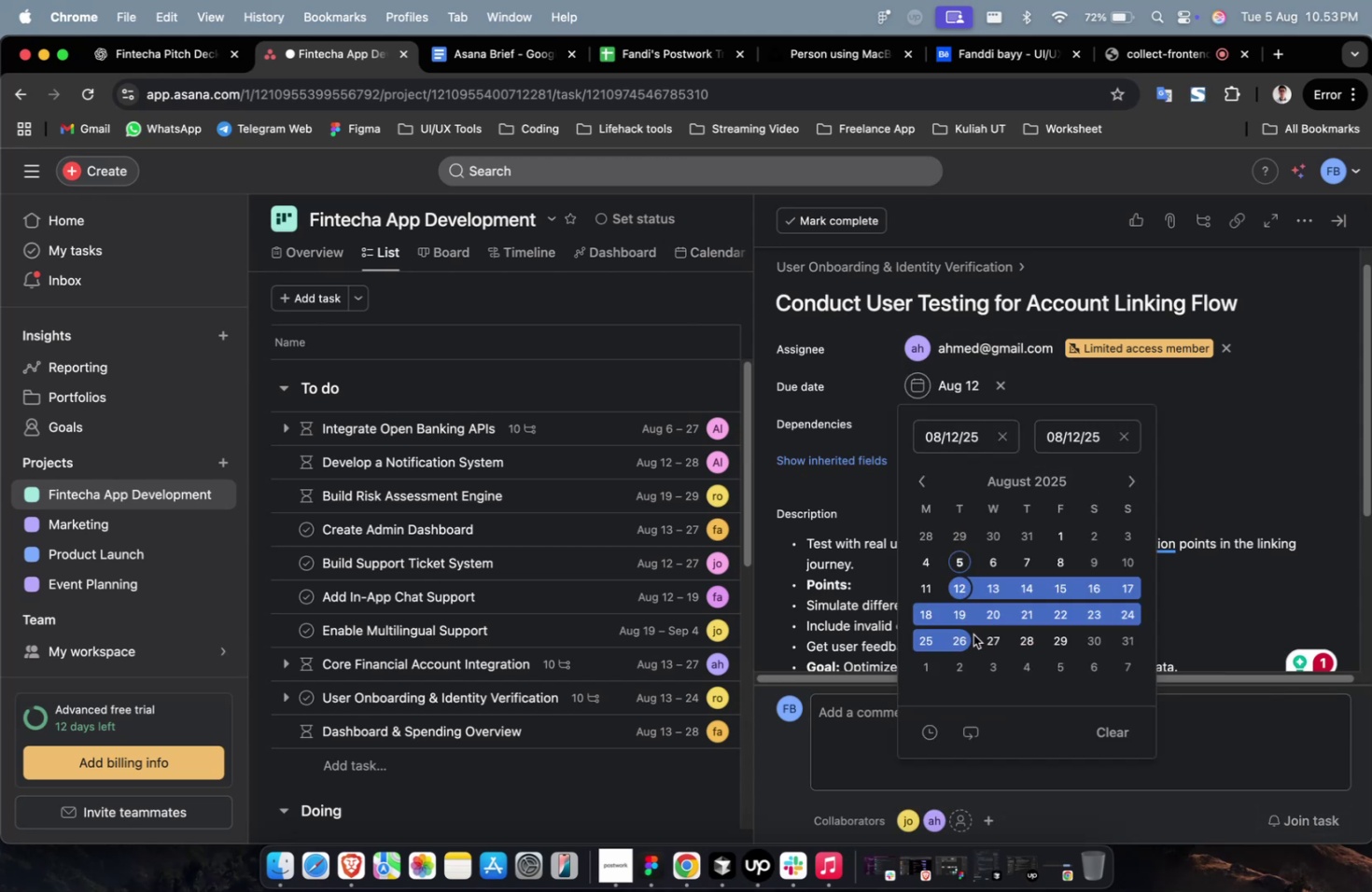 
left_click([969, 634])
 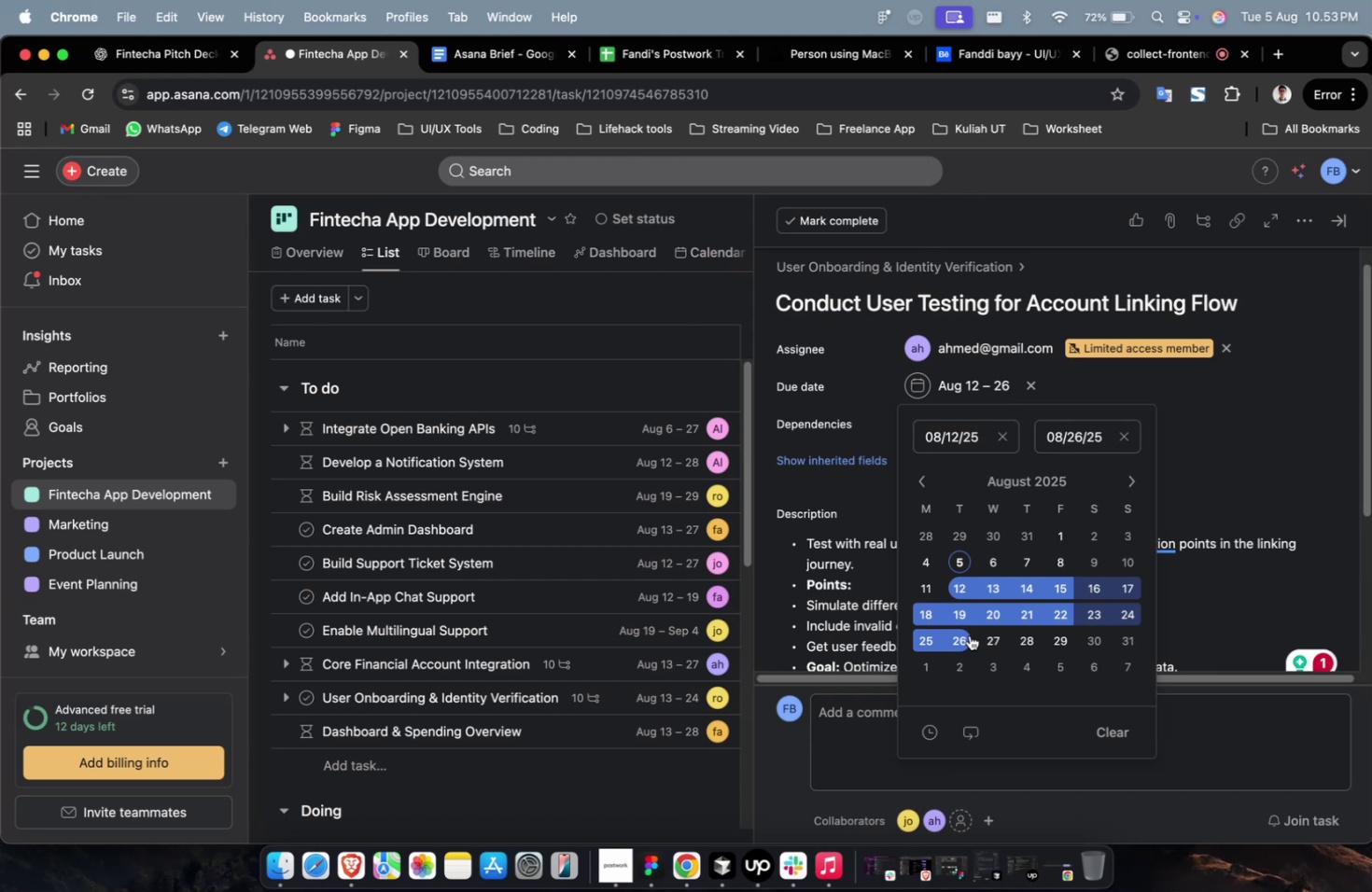 
wait(11.39)
 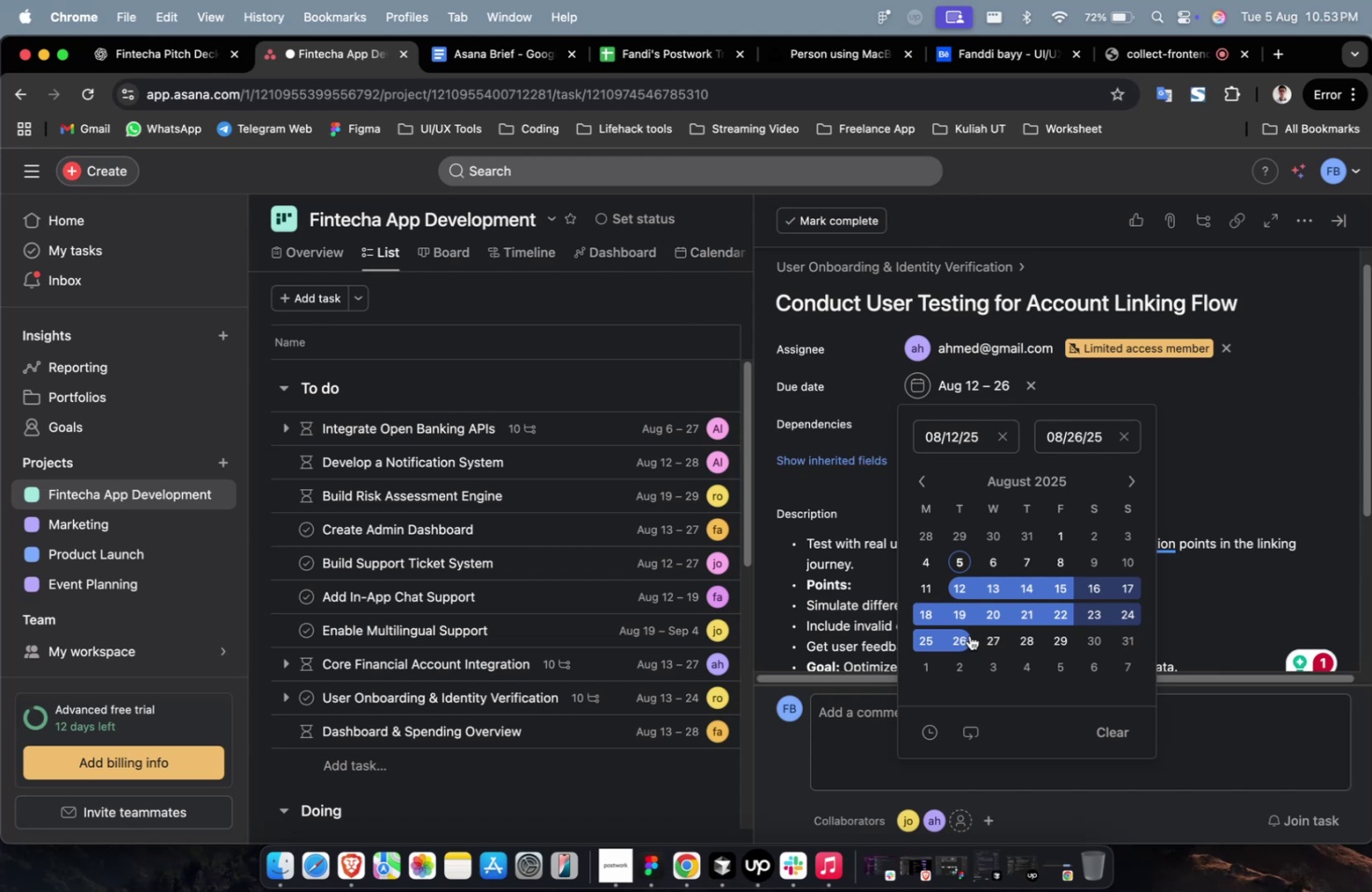 
double_click([1000, 636])
 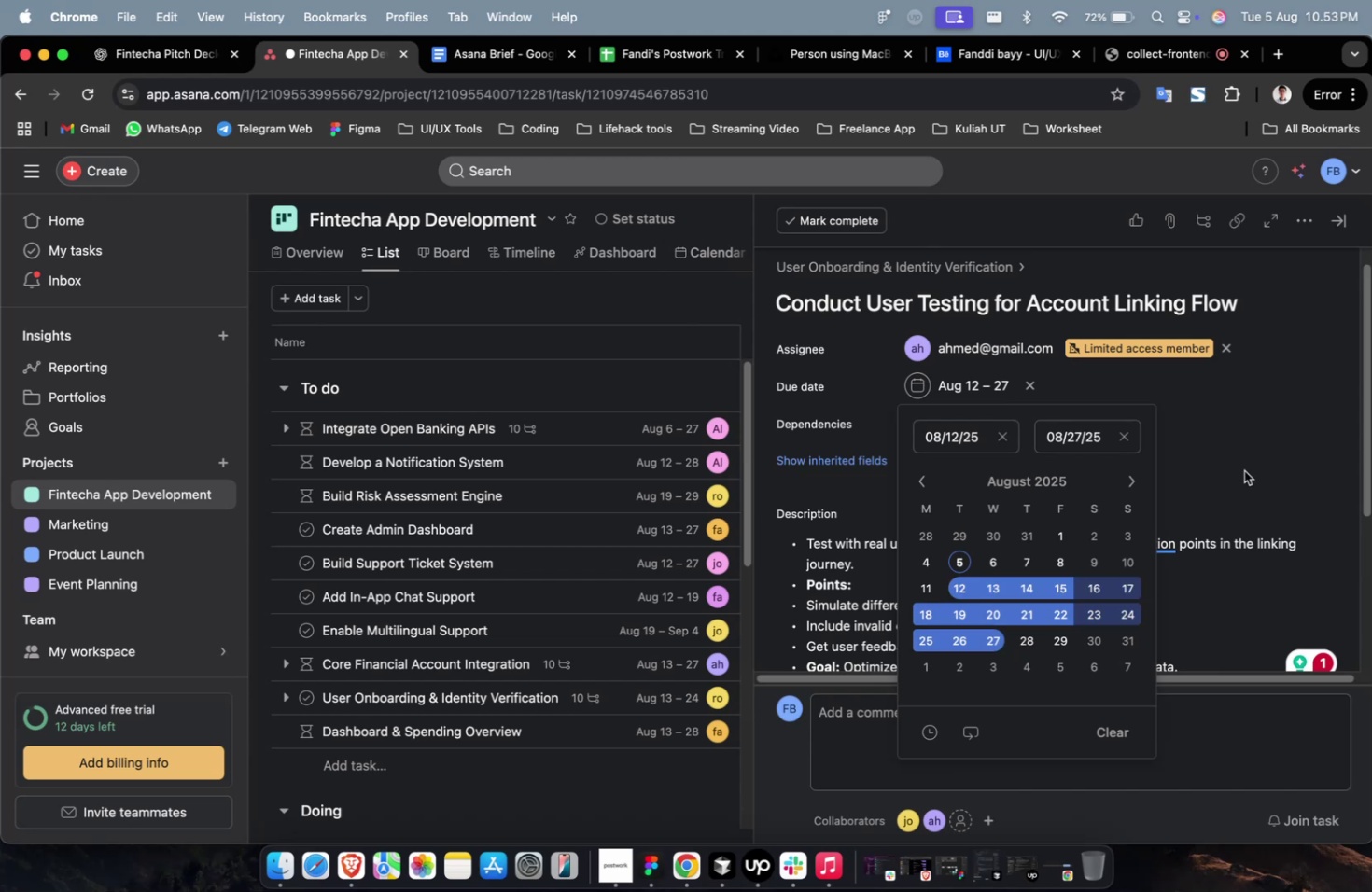 
triple_click([1243, 470])
 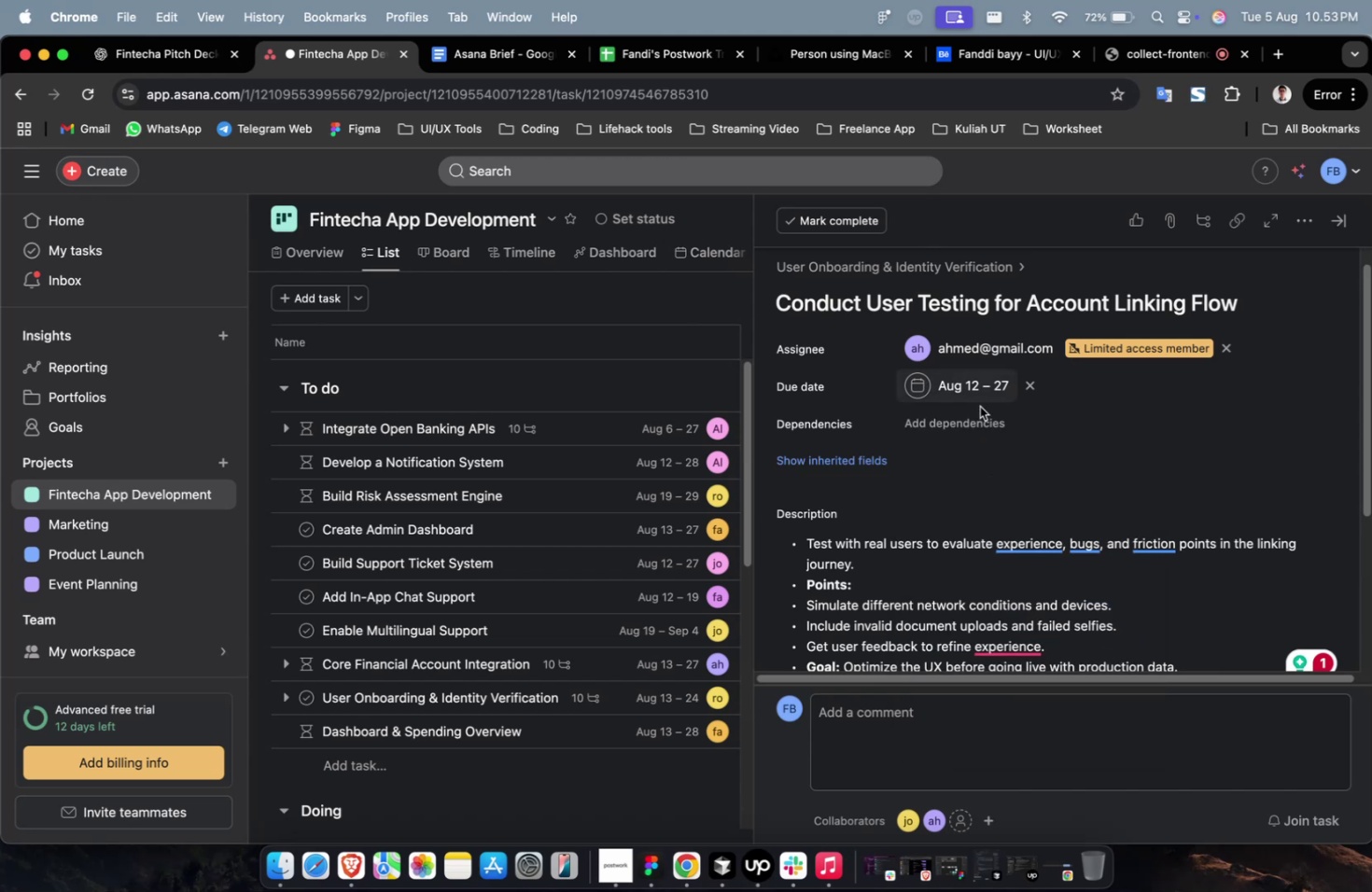 
left_click([979, 415])
 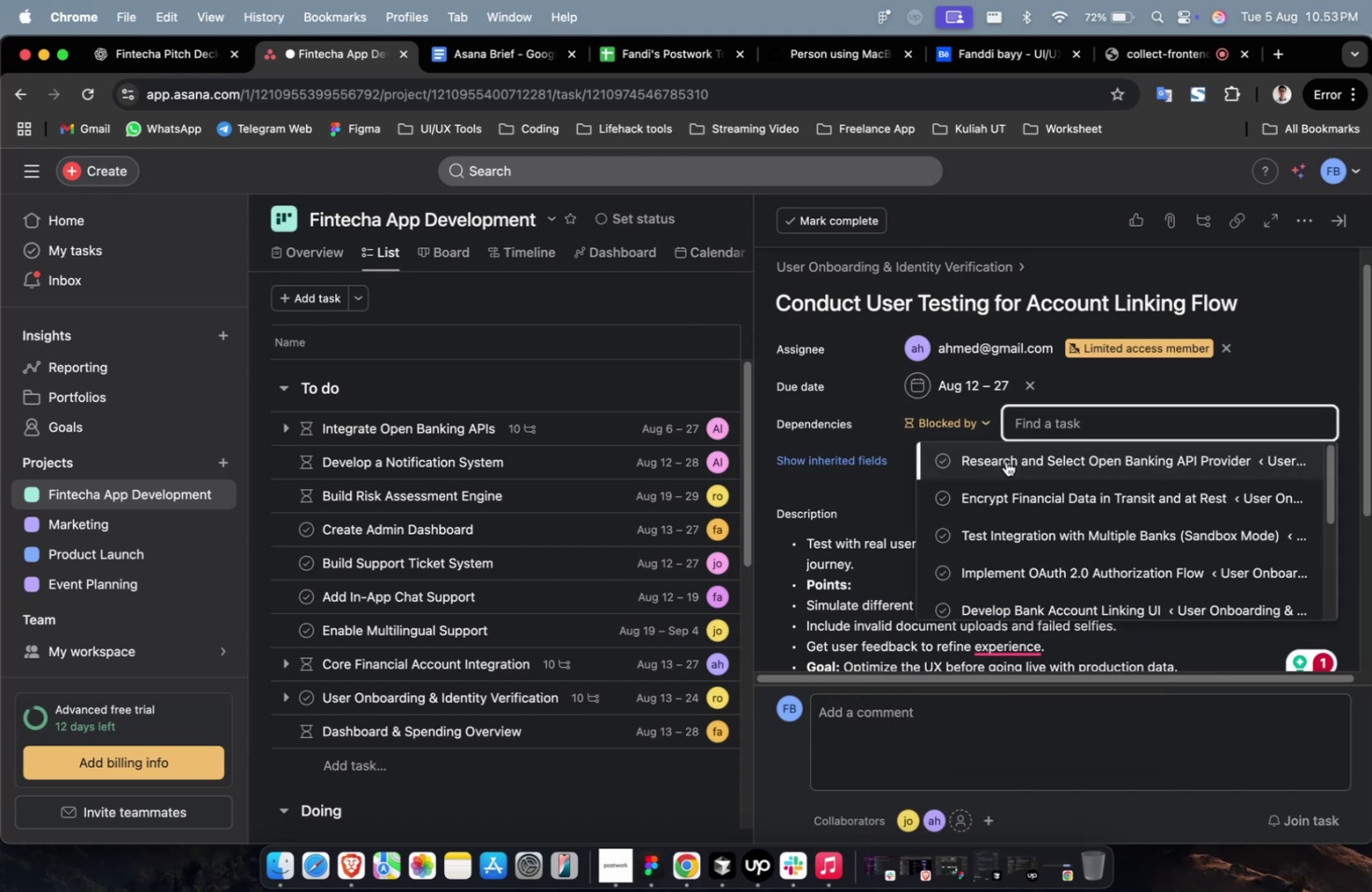 
left_click([1005, 461])
 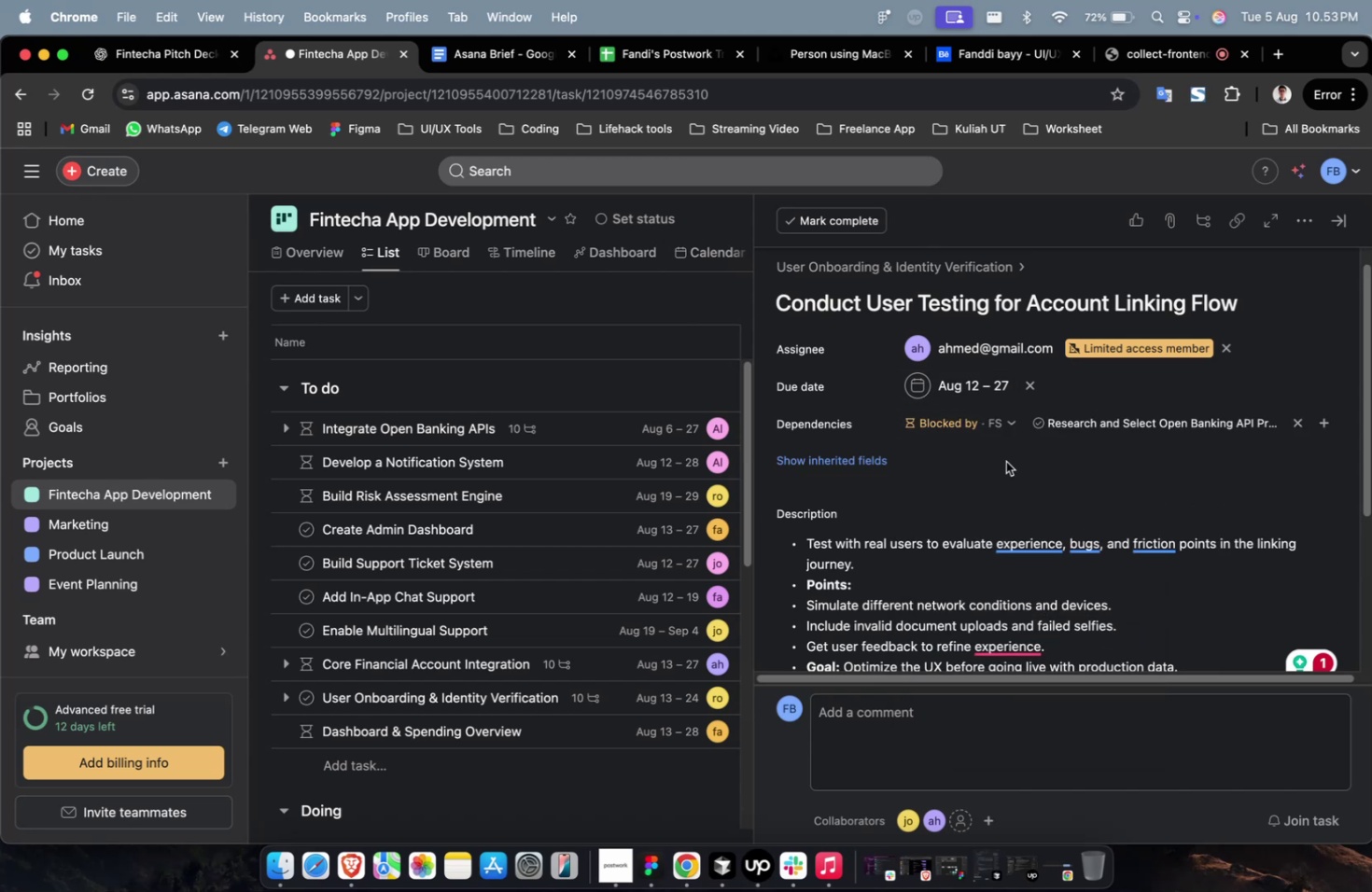 
wait(9.83)
 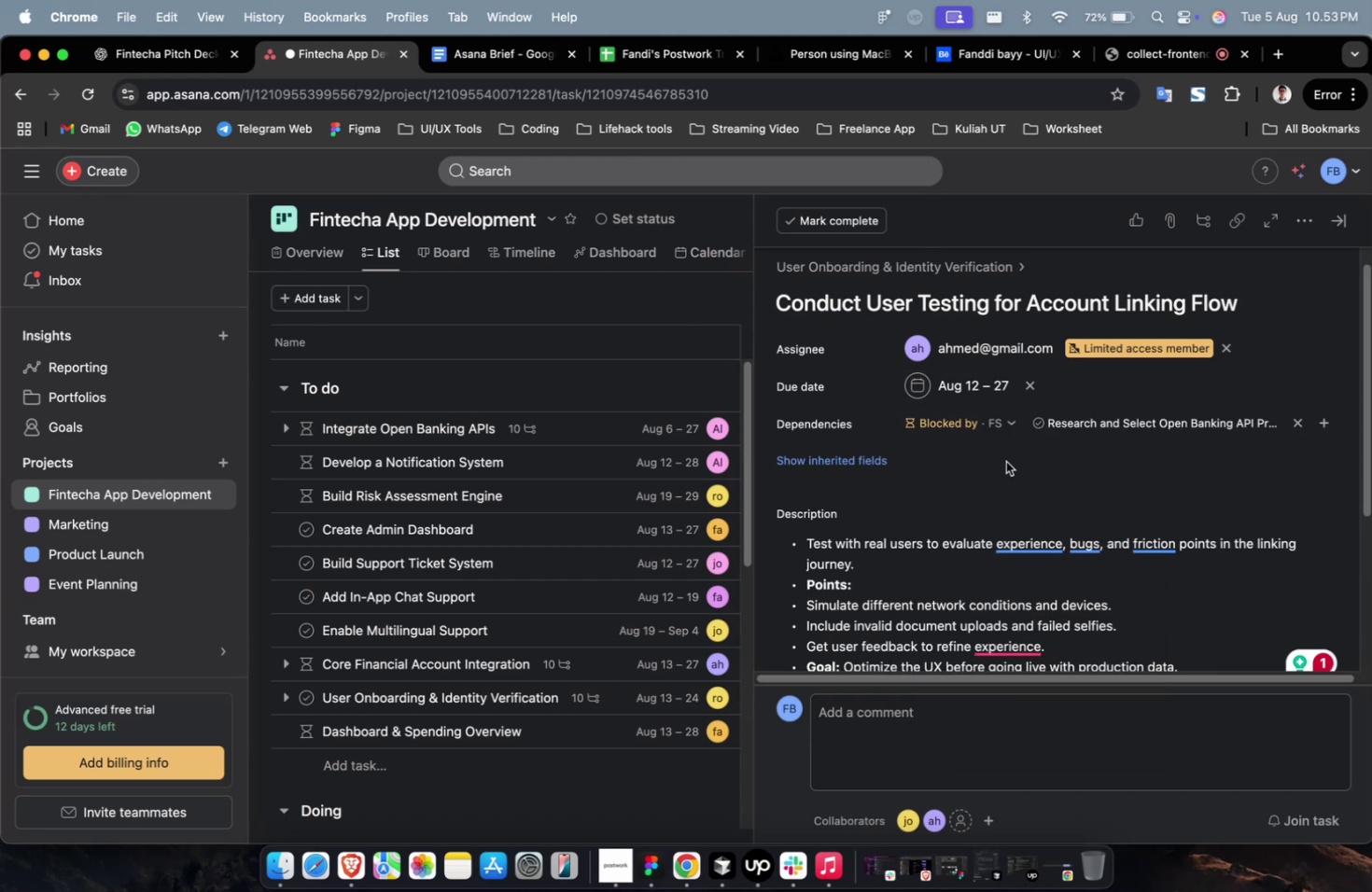 
double_click([876, 462])
 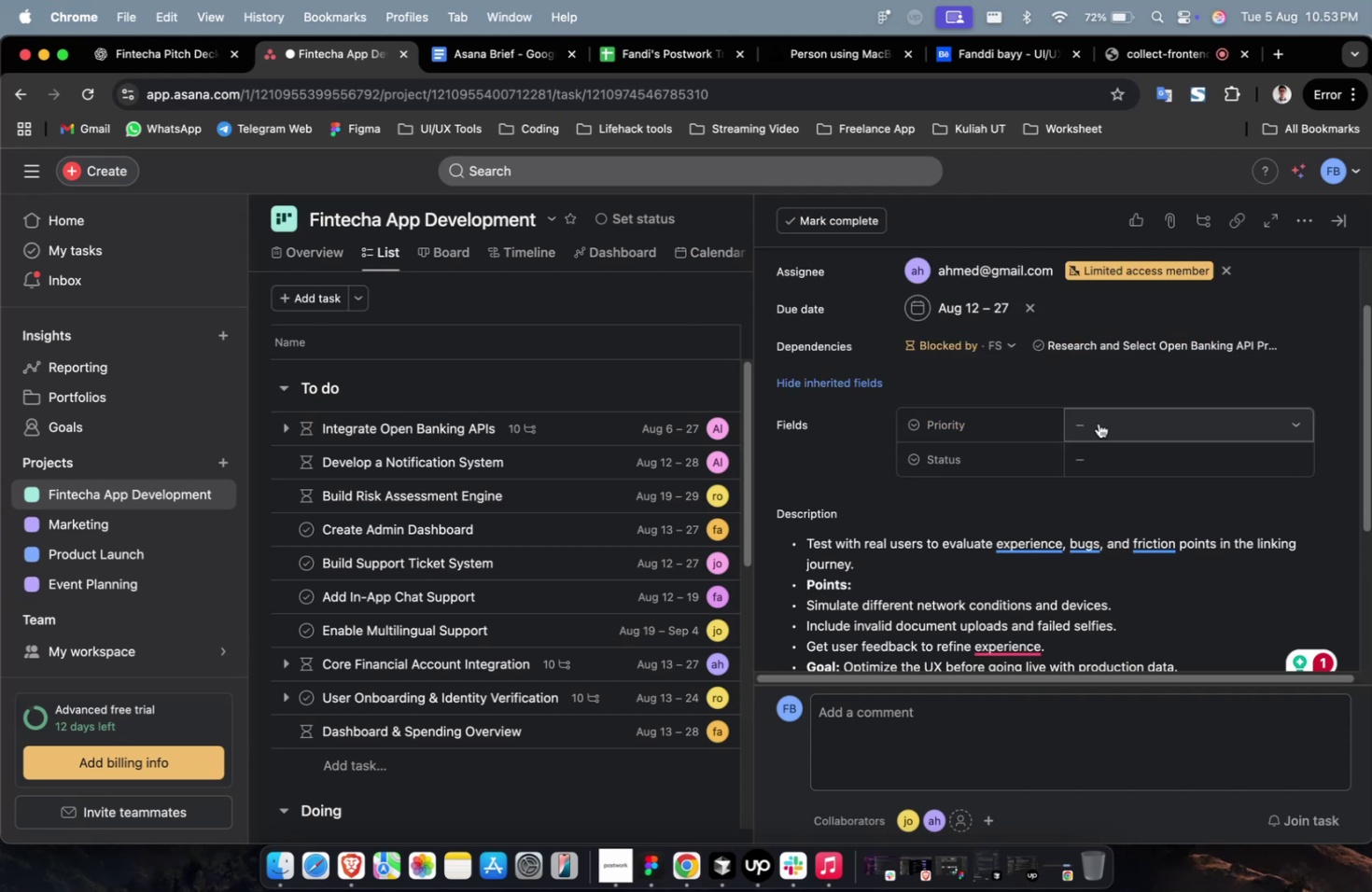 
left_click([1099, 424])
 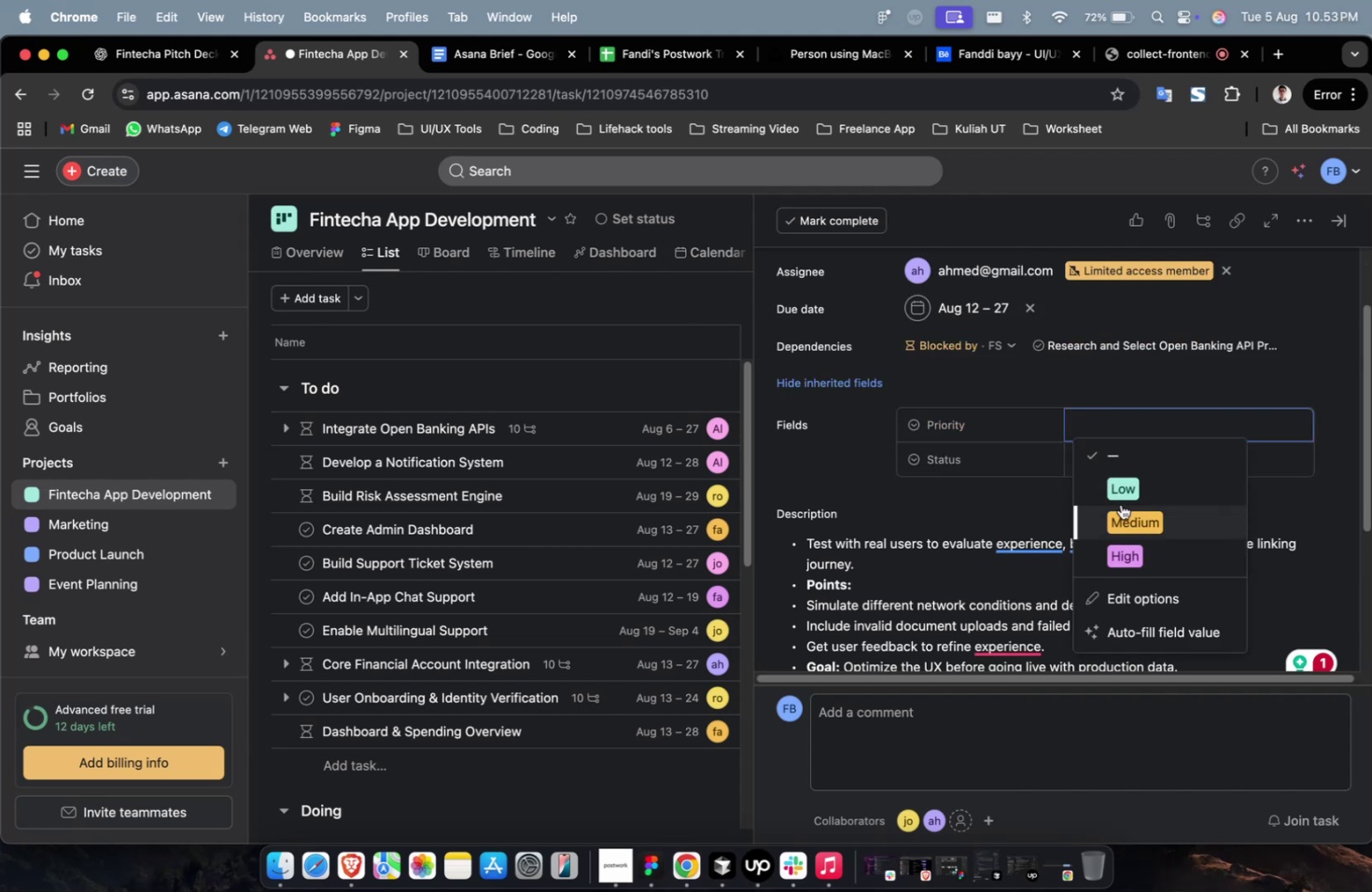 
left_click([1122, 510])
 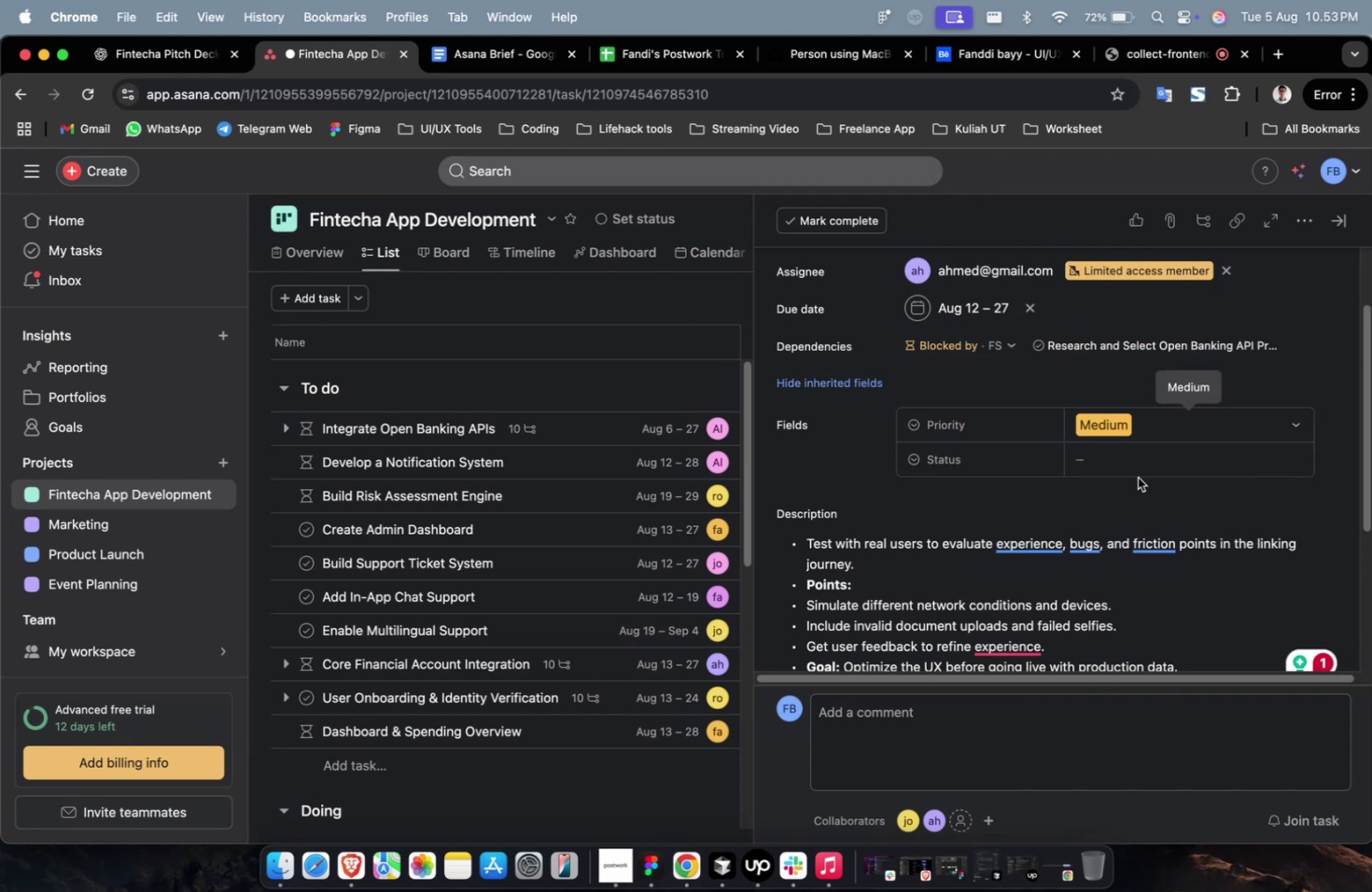 
double_click([1137, 477])
 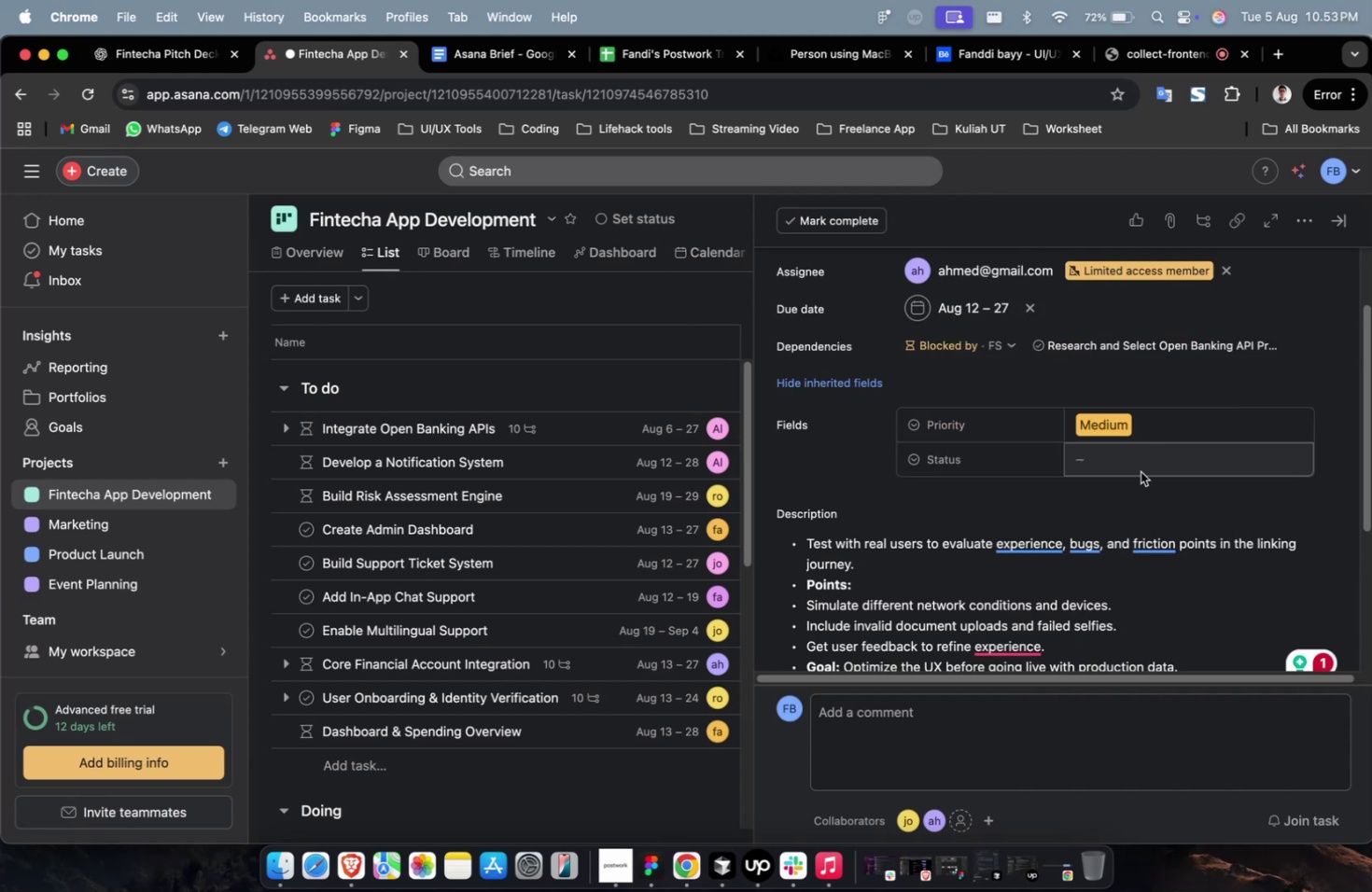 
triple_click([1140, 471])
 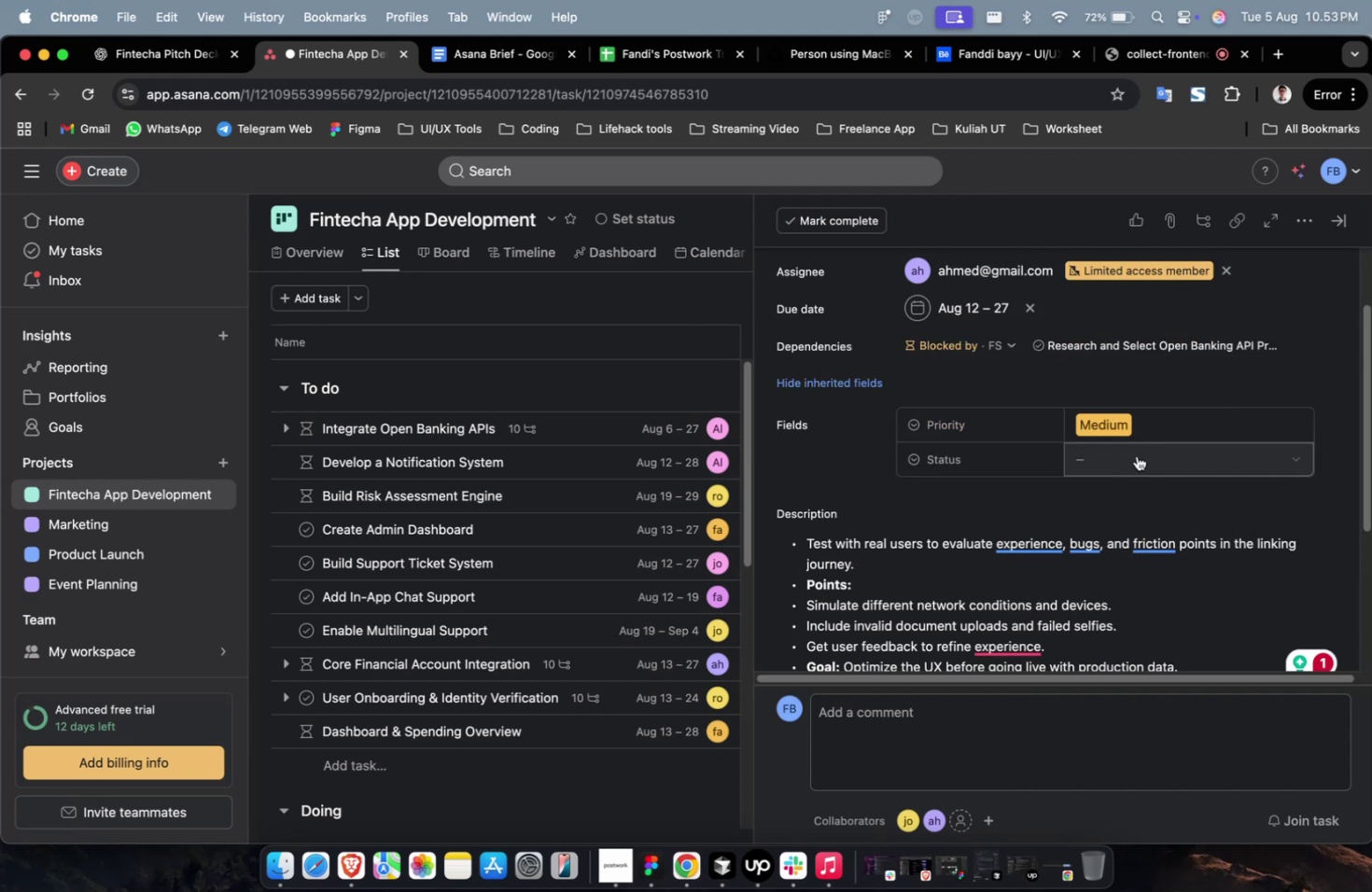 
triple_click([1136, 455])
 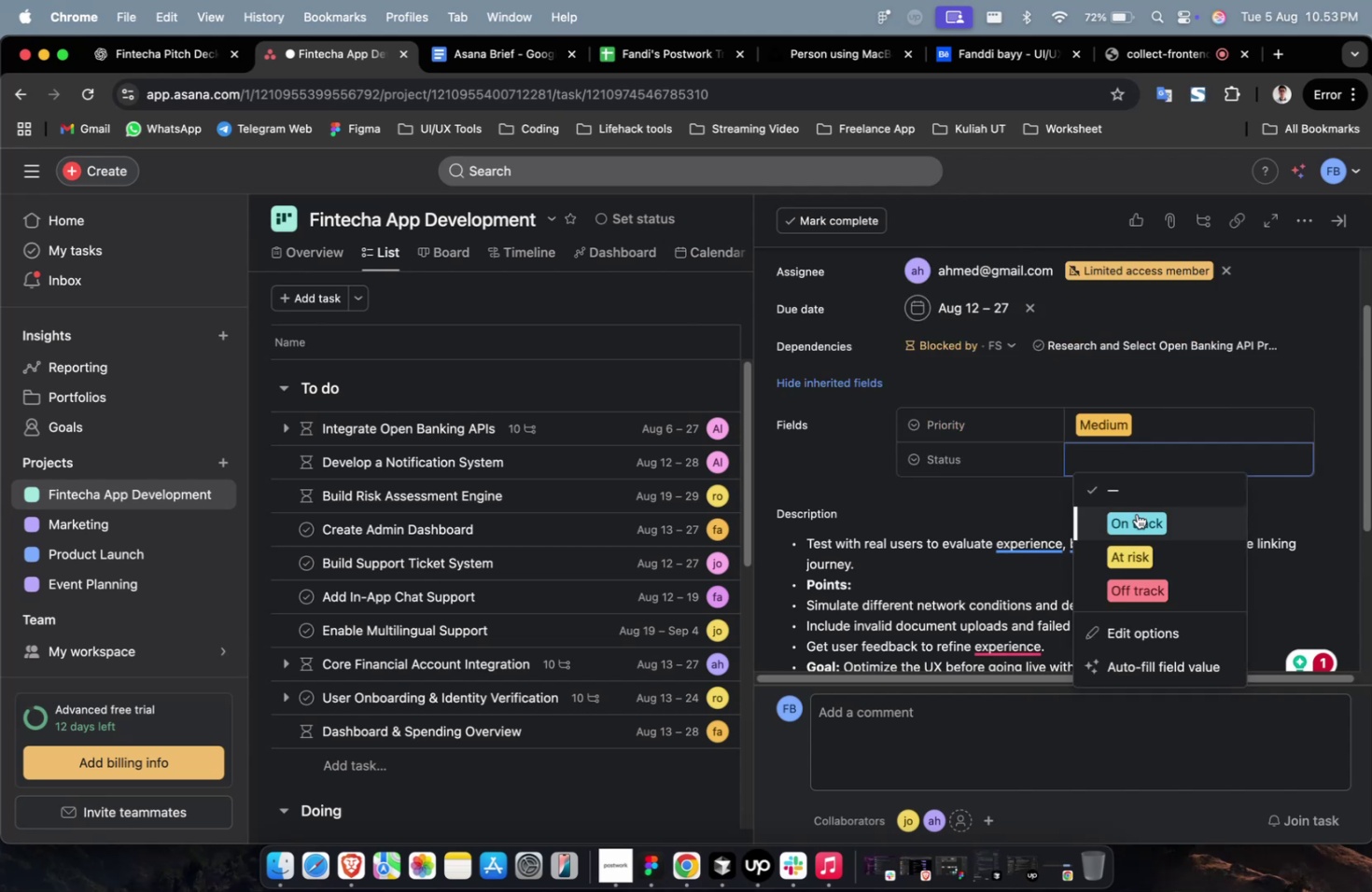 
left_click([1136, 513])
 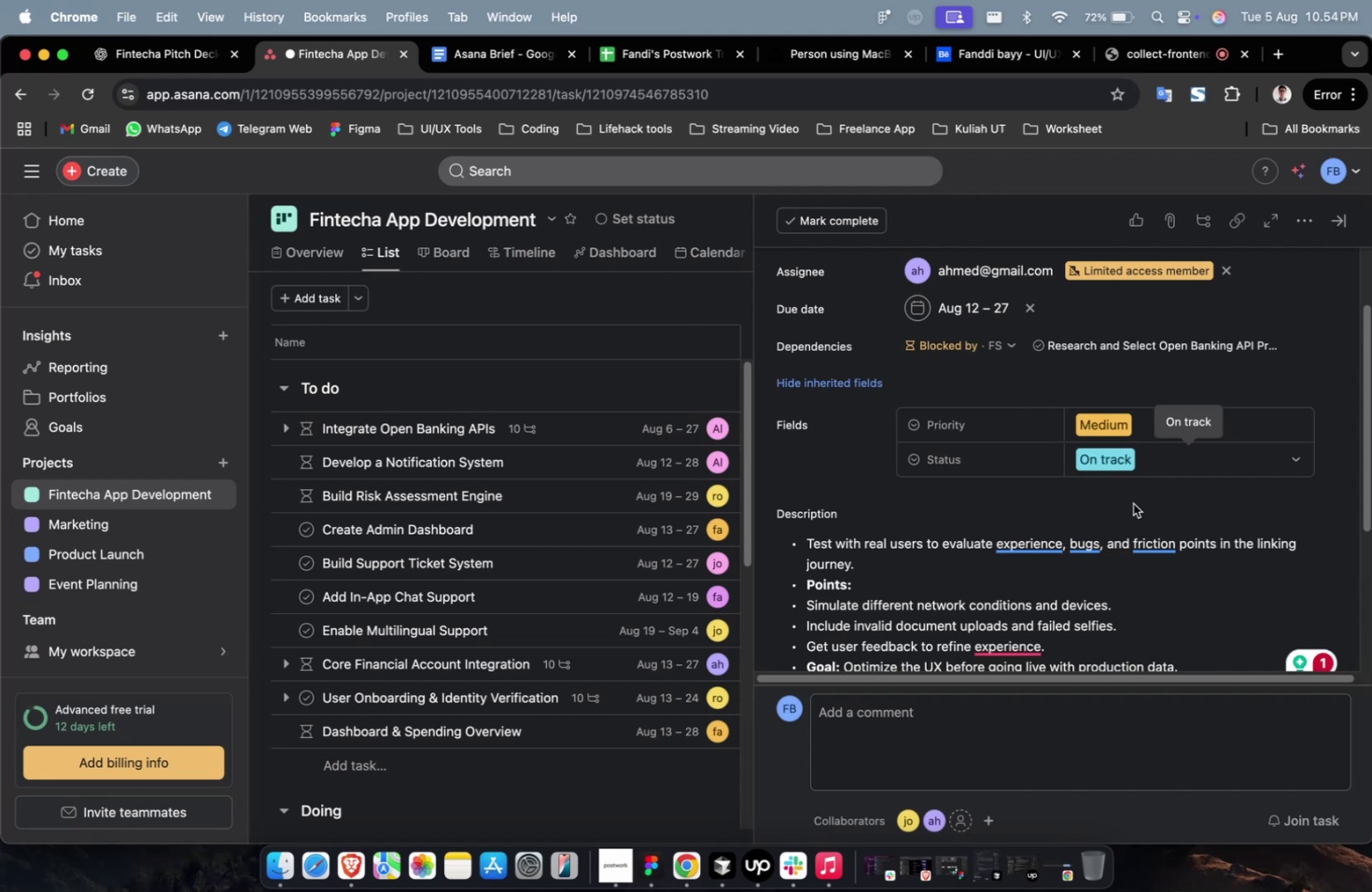 
wait(28.22)
 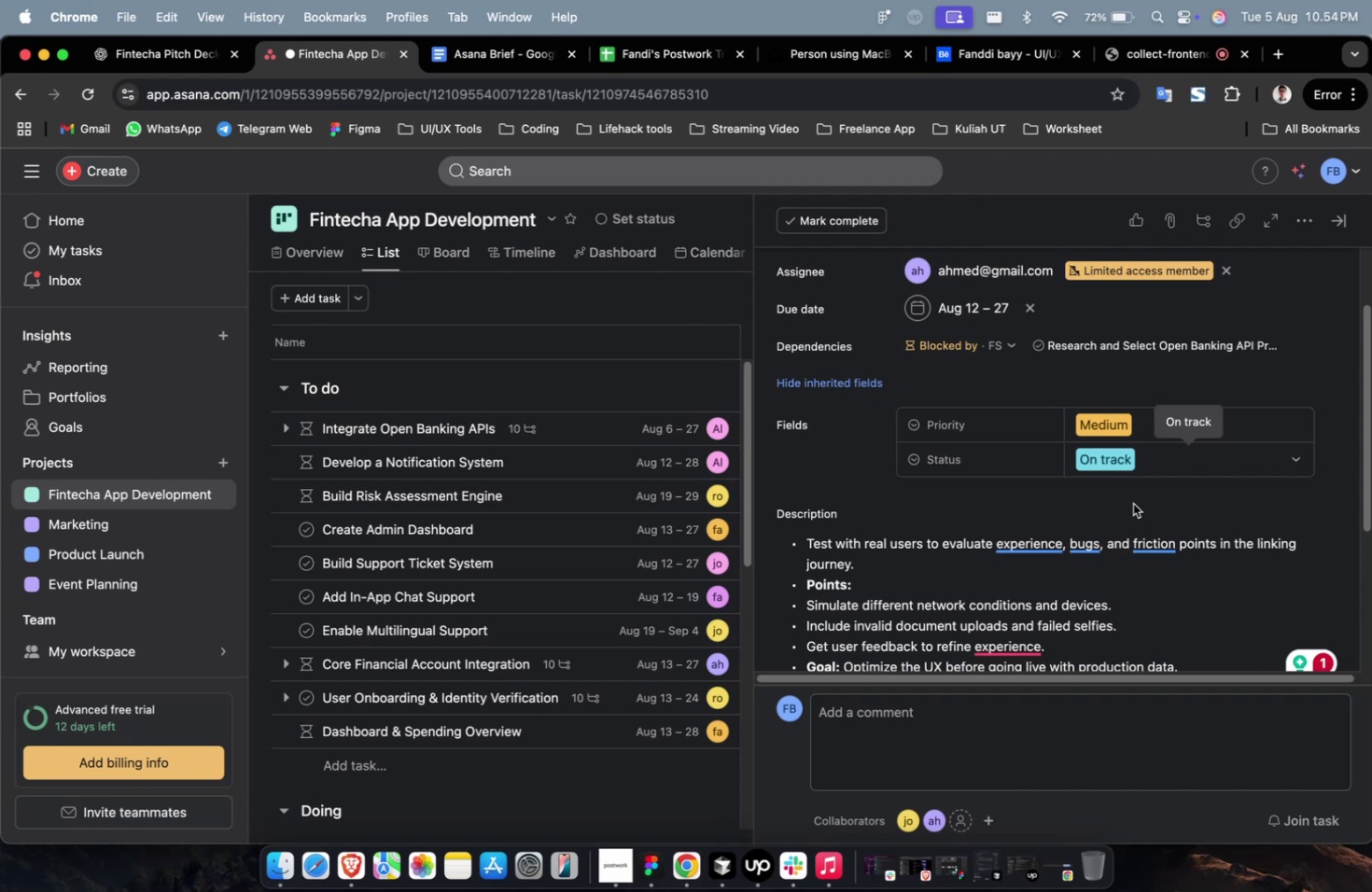 
scroll: coordinate [1132, 503], scroll_direction: up, amount: 2.0
 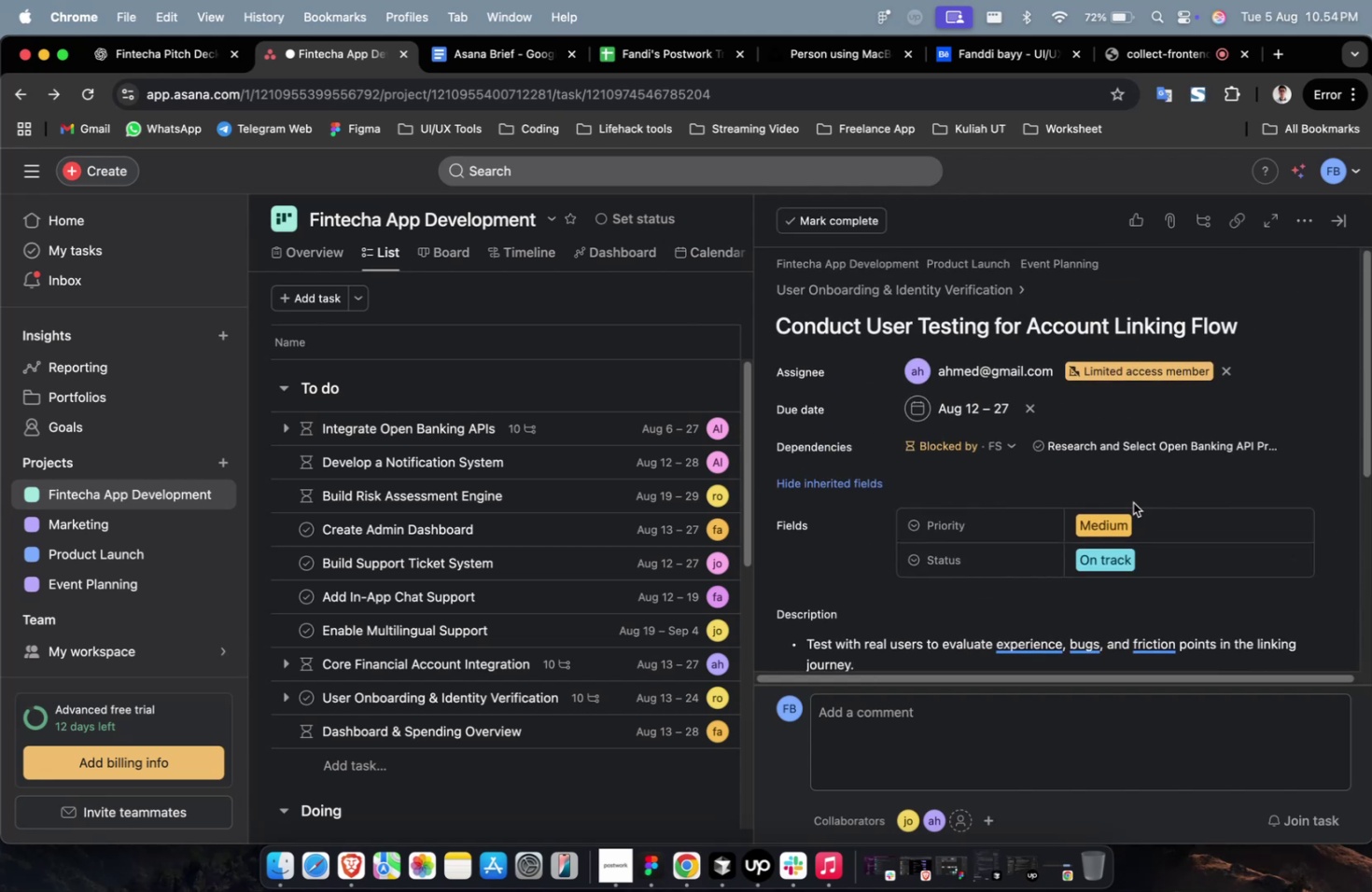 
scroll: coordinate [1131, 502], scroll_direction: down, amount: 20.0
 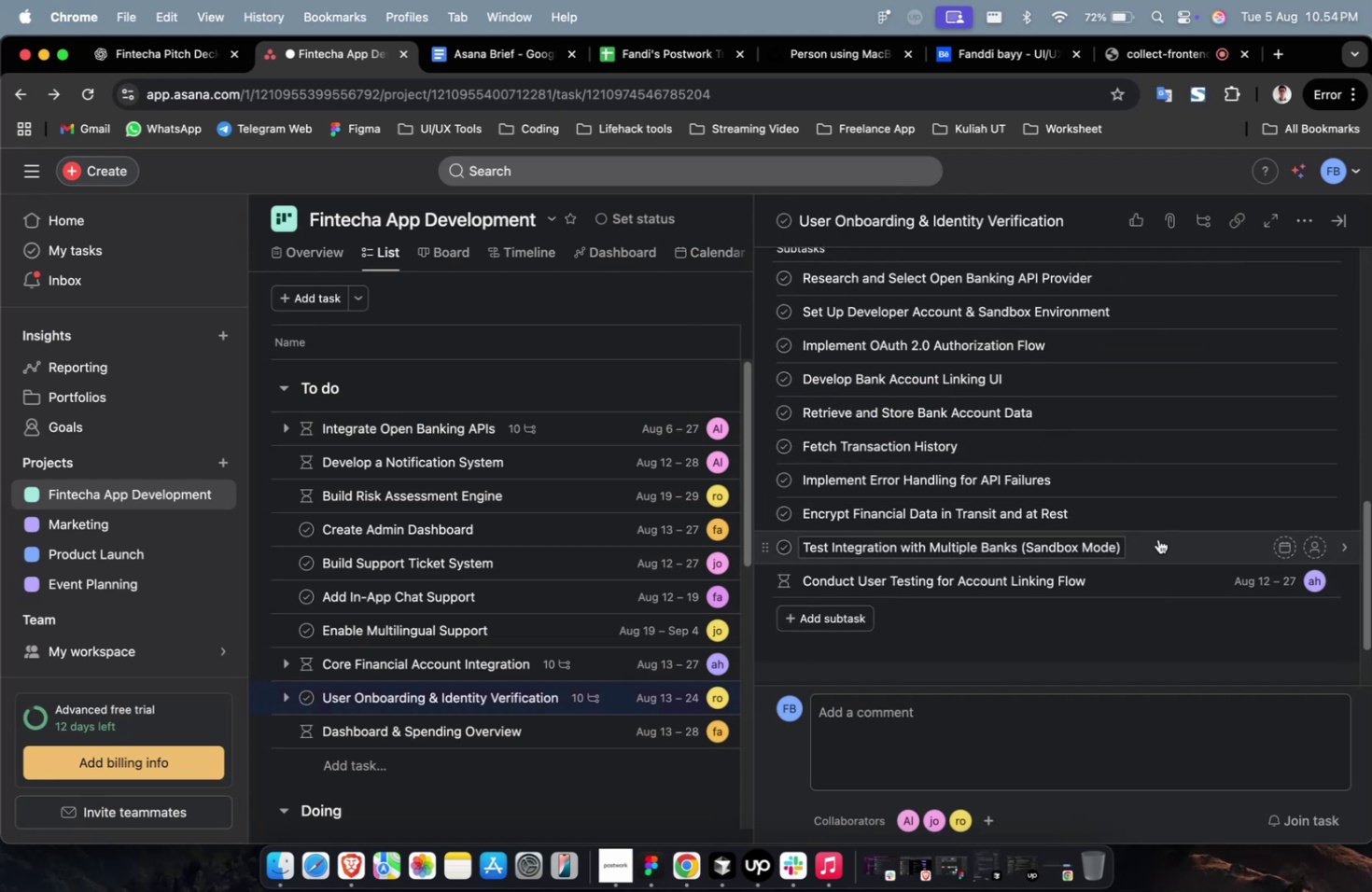 
left_click([1157, 538])
 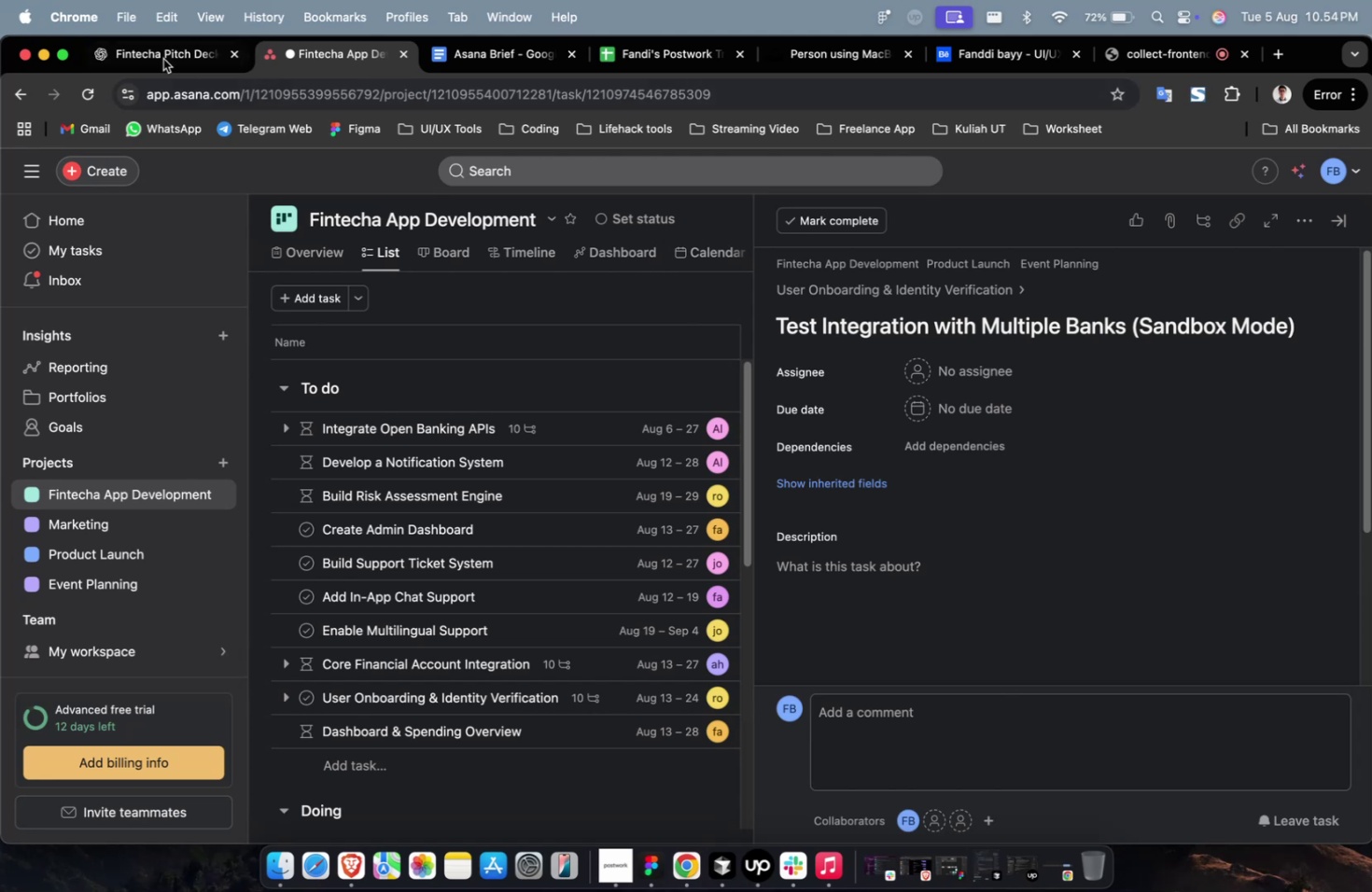 
left_click([161, 58])
 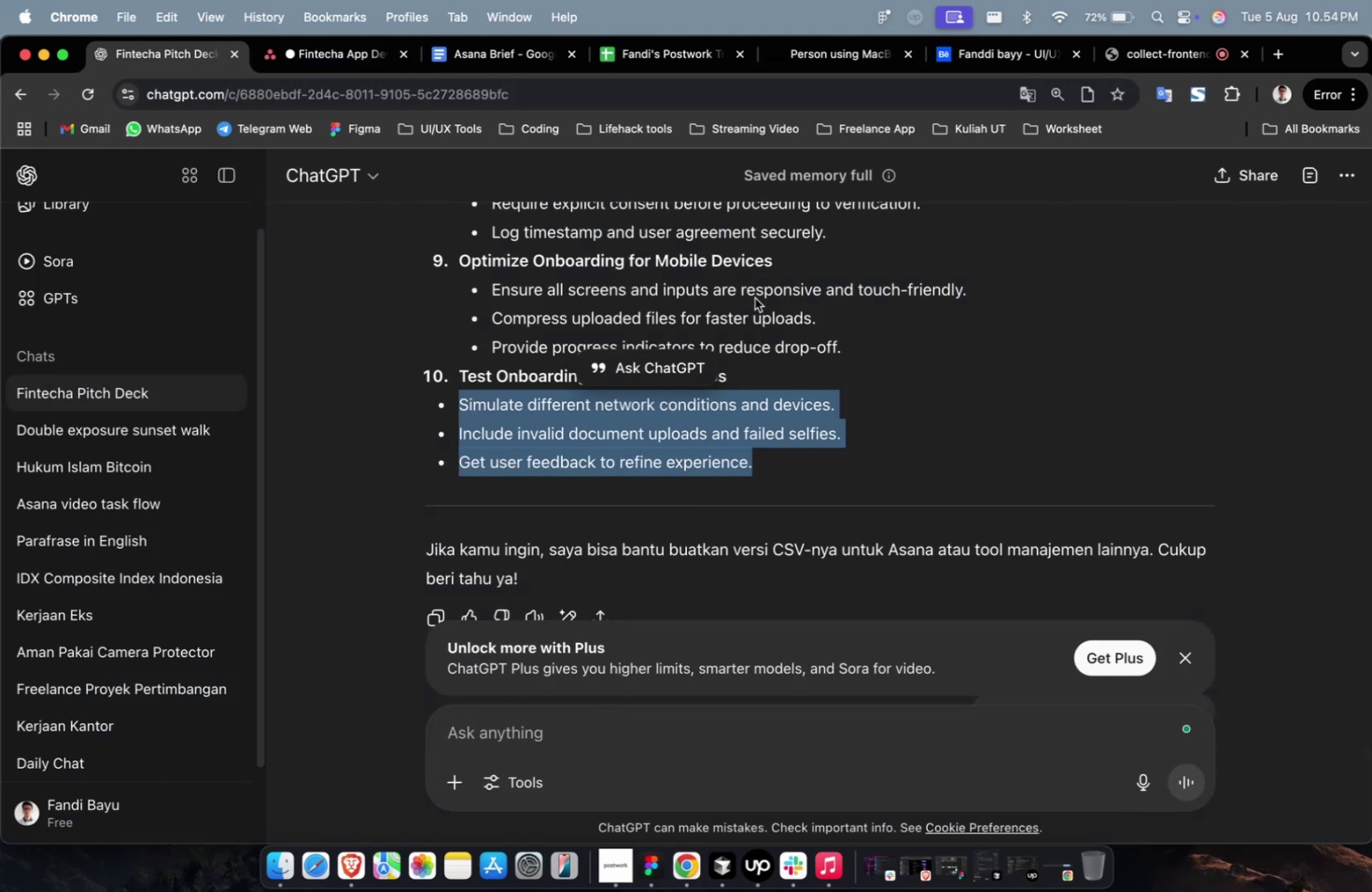 
scroll: coordinate [634, 345], scroll_direction: up, amount: 56.0
 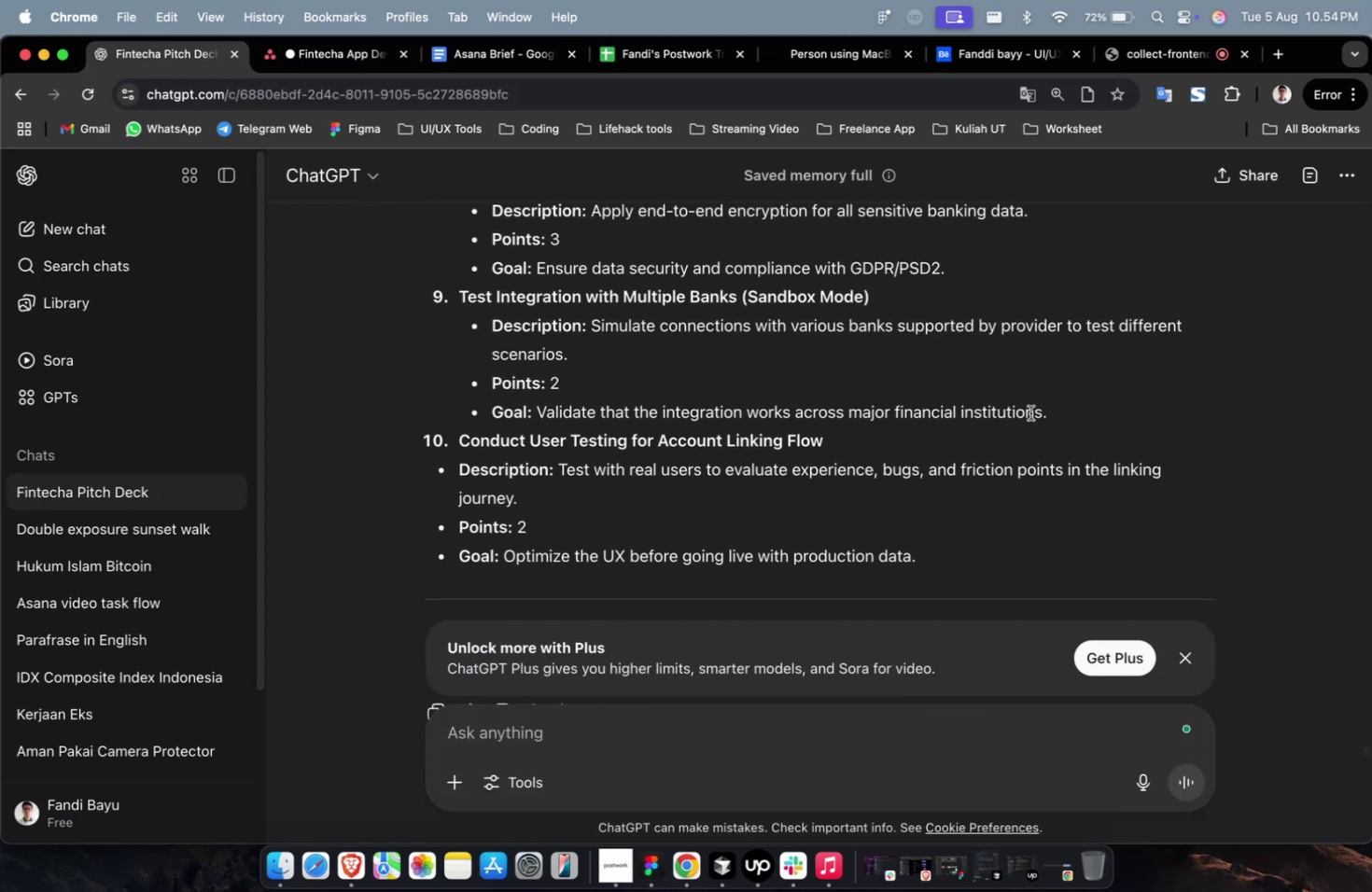 
left_click_drag(start_coordinate=[1065, 418], to_coordinate=[591, 328])
 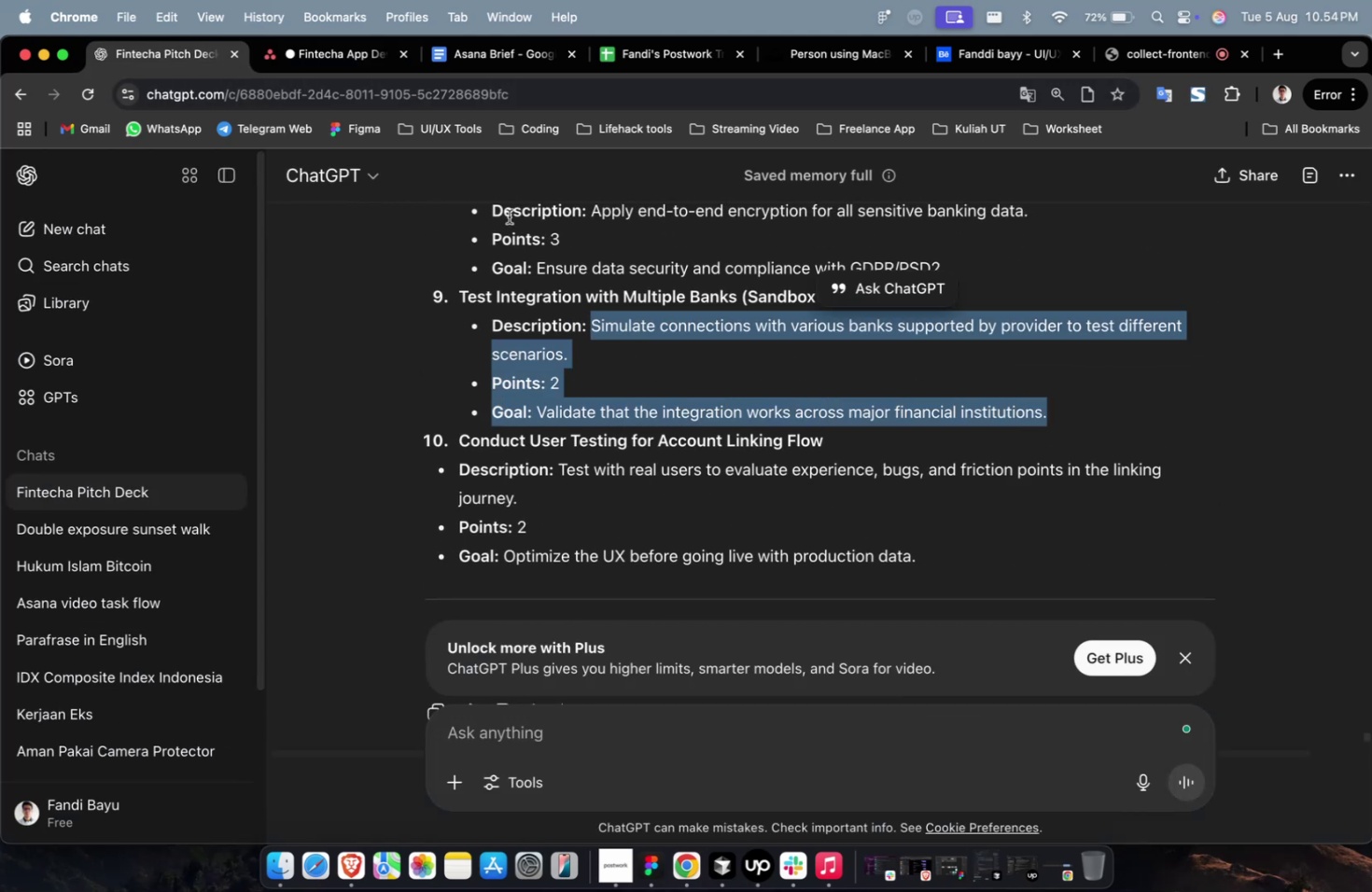 
key(Meta+C)
 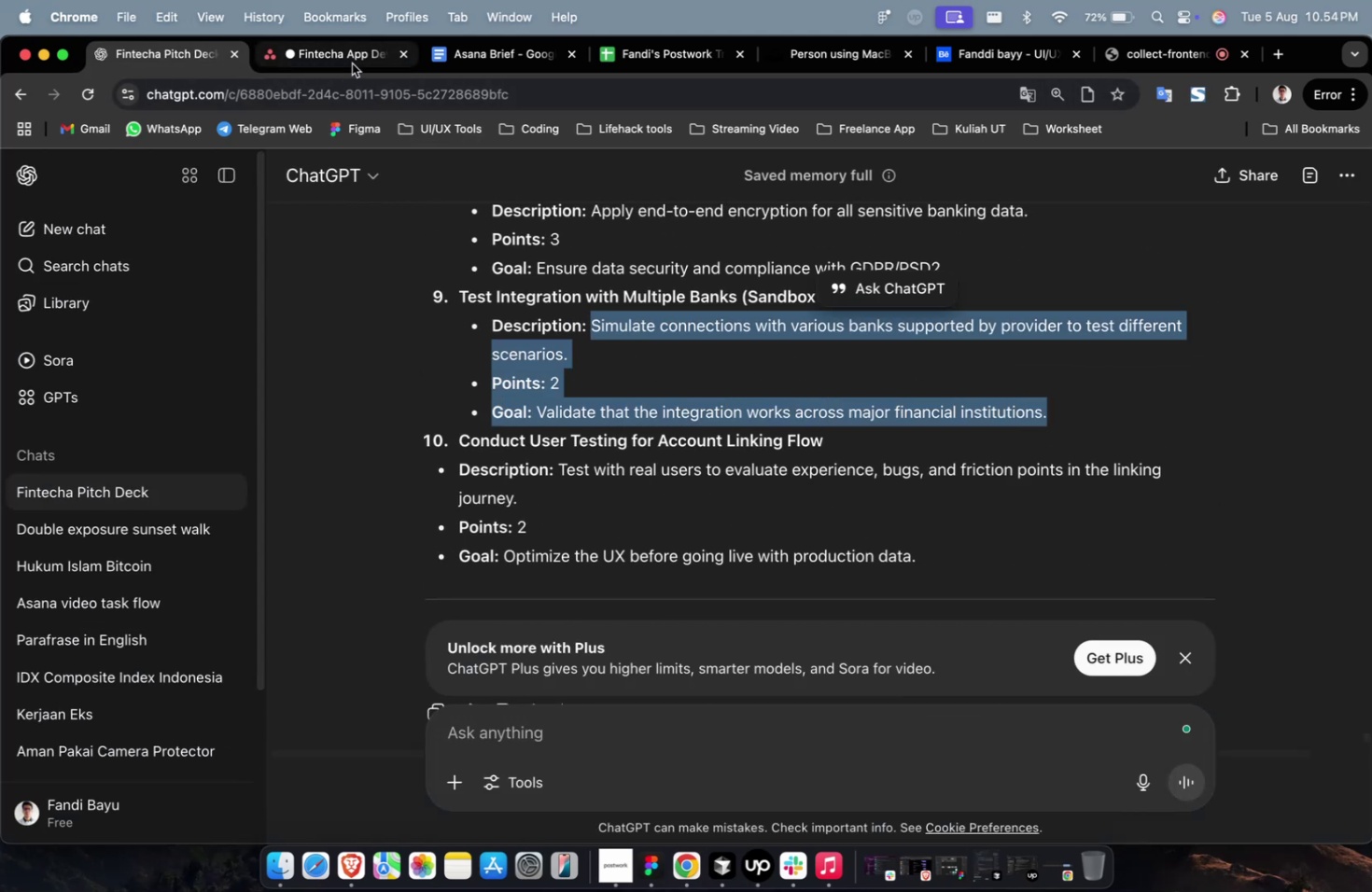 
left_click([351, 63])
 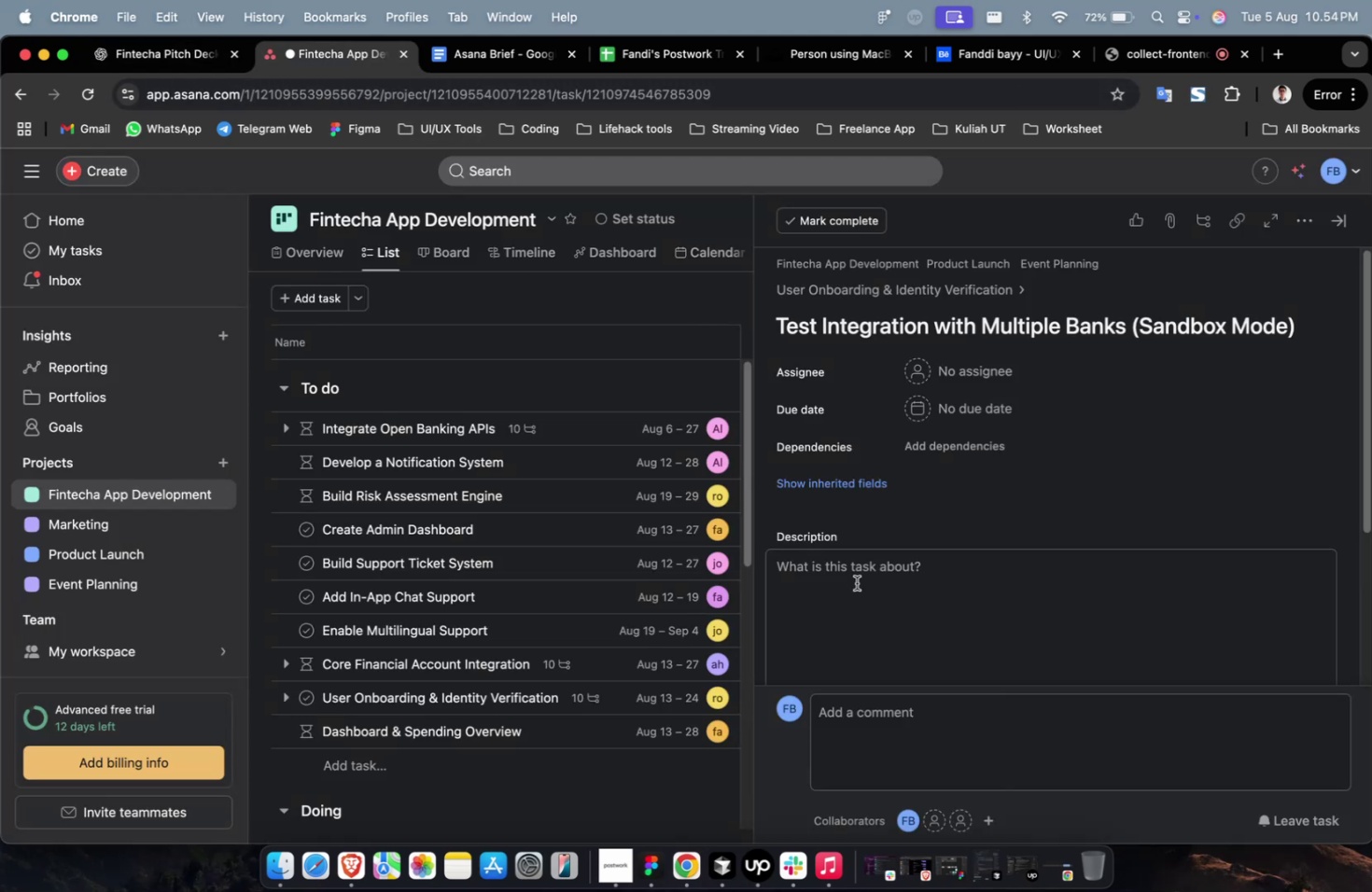 
left_click([858, 590])
 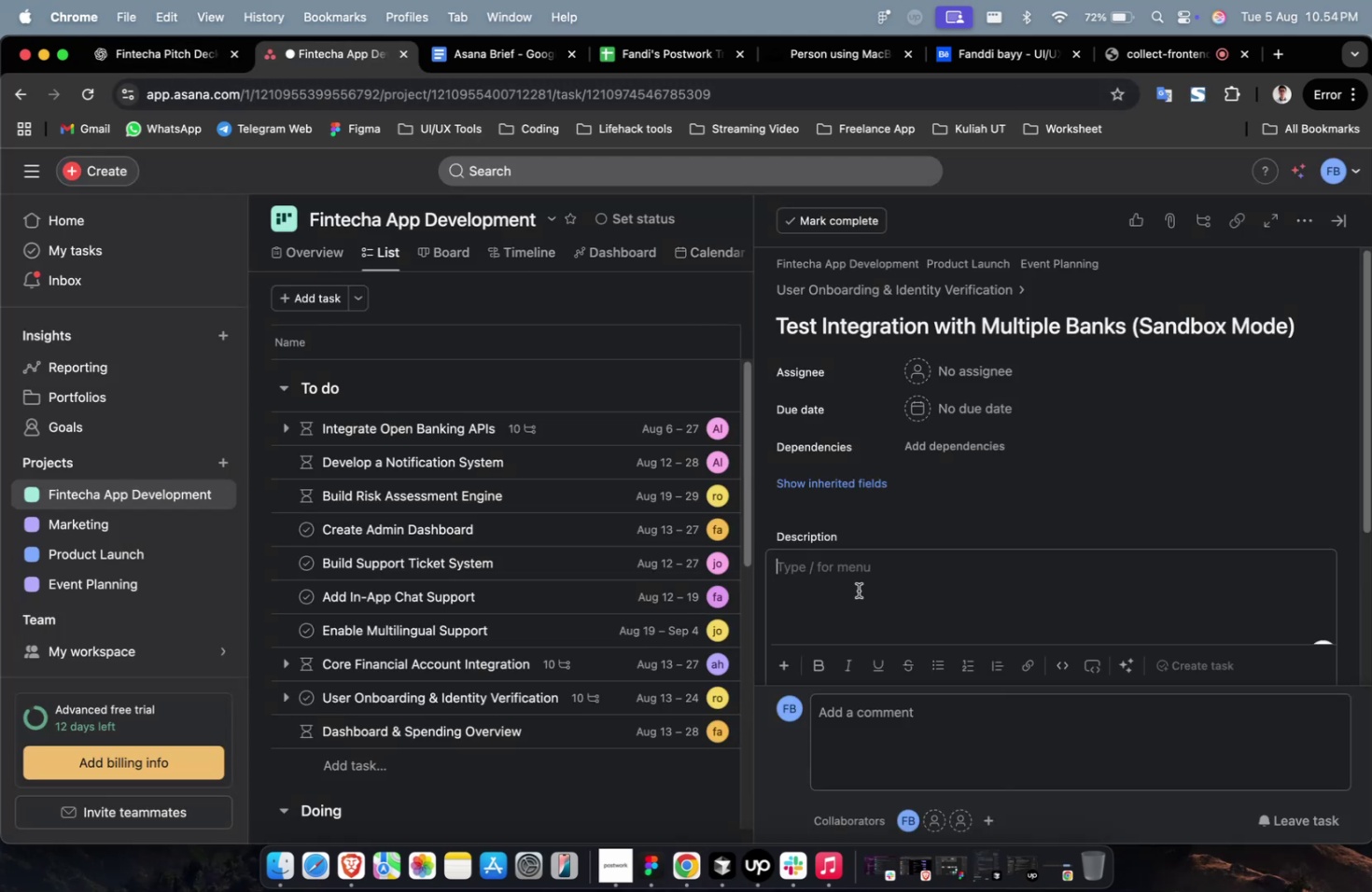 
key(Meta+V)
 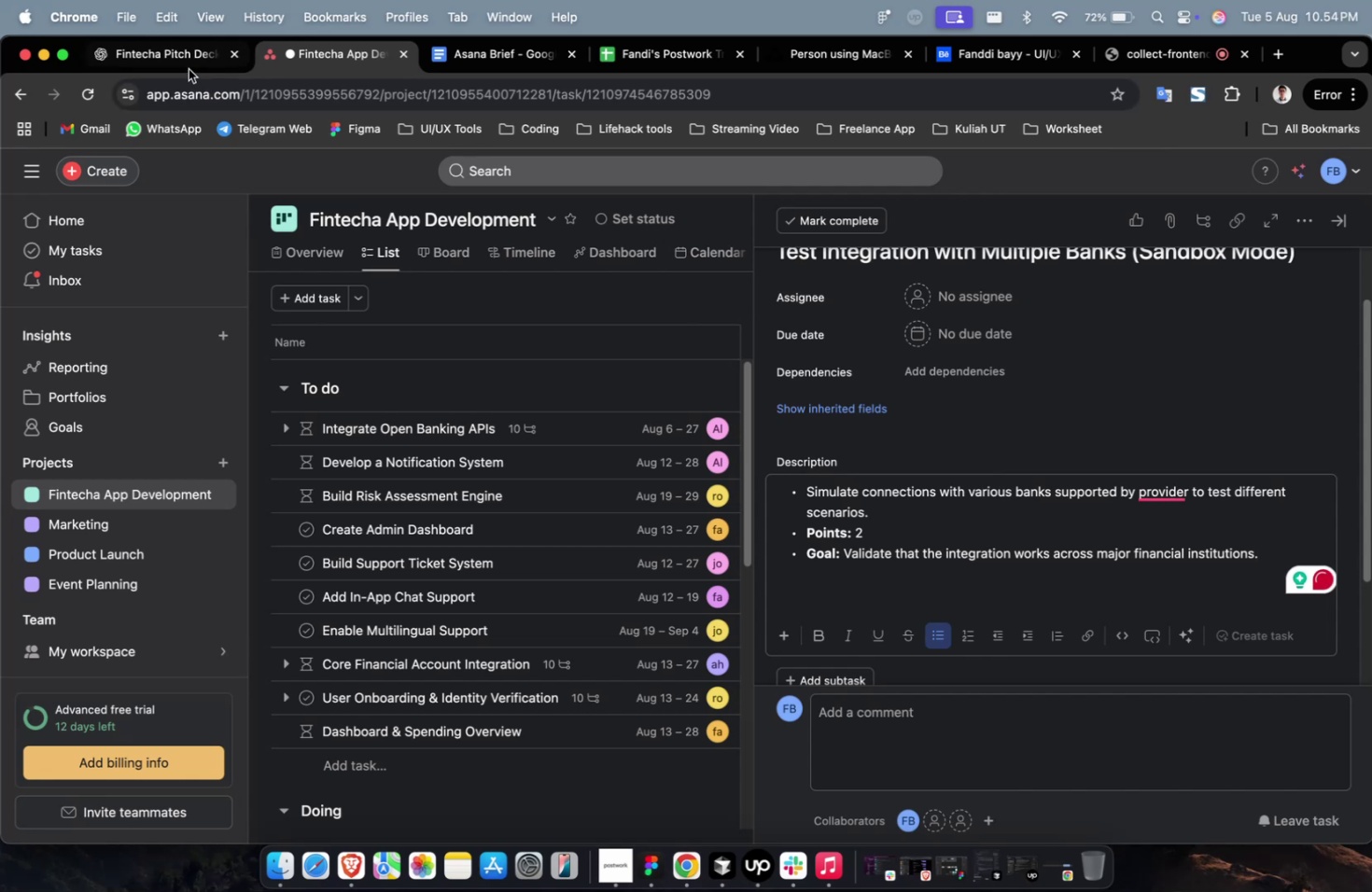 
scroll: coordinate [662, 470], scroll_direction: down, amount: 94.0
 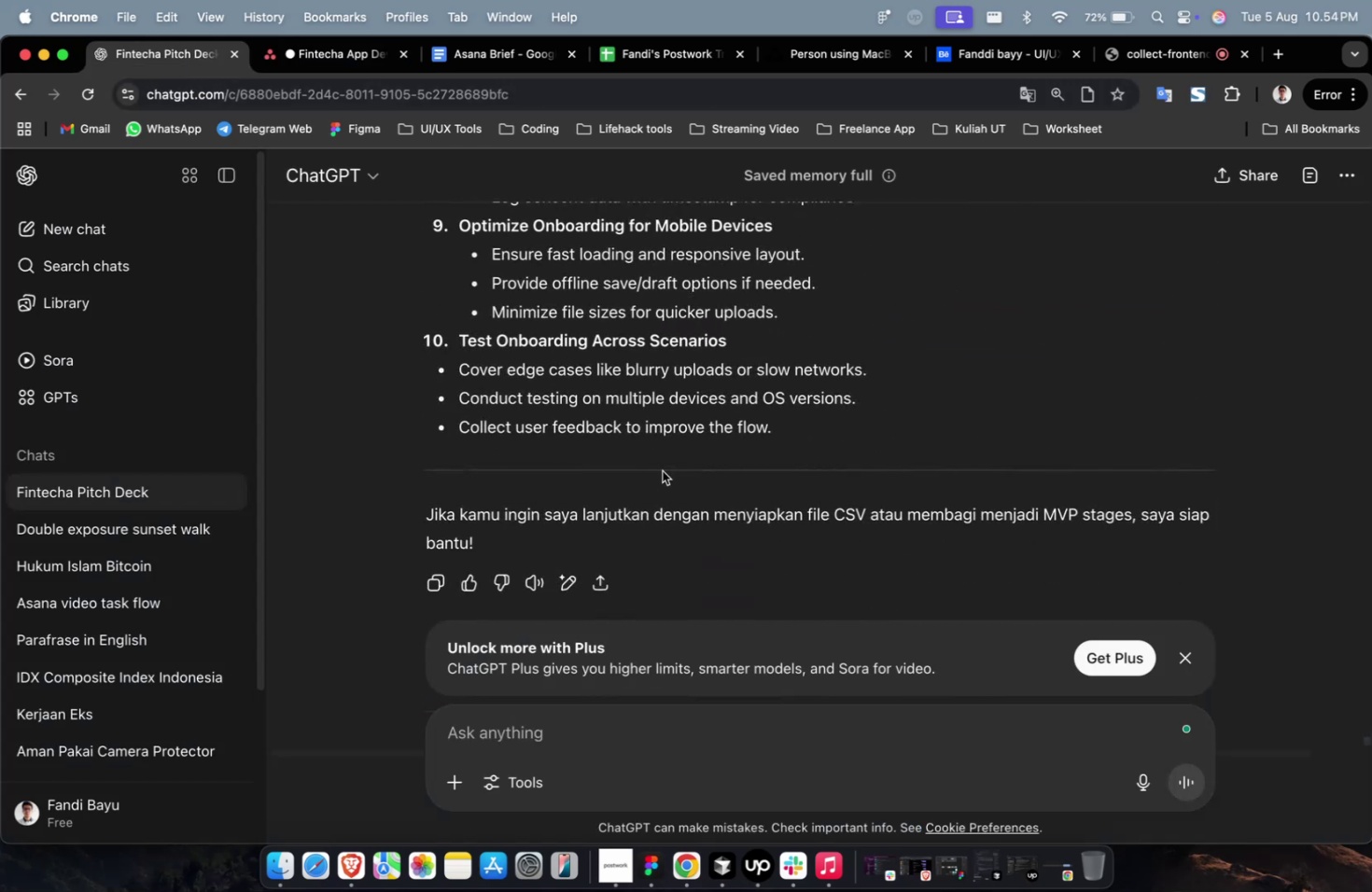 
scroll: coordinate [663, 470], scroll_direction: up, amount: 7.0
 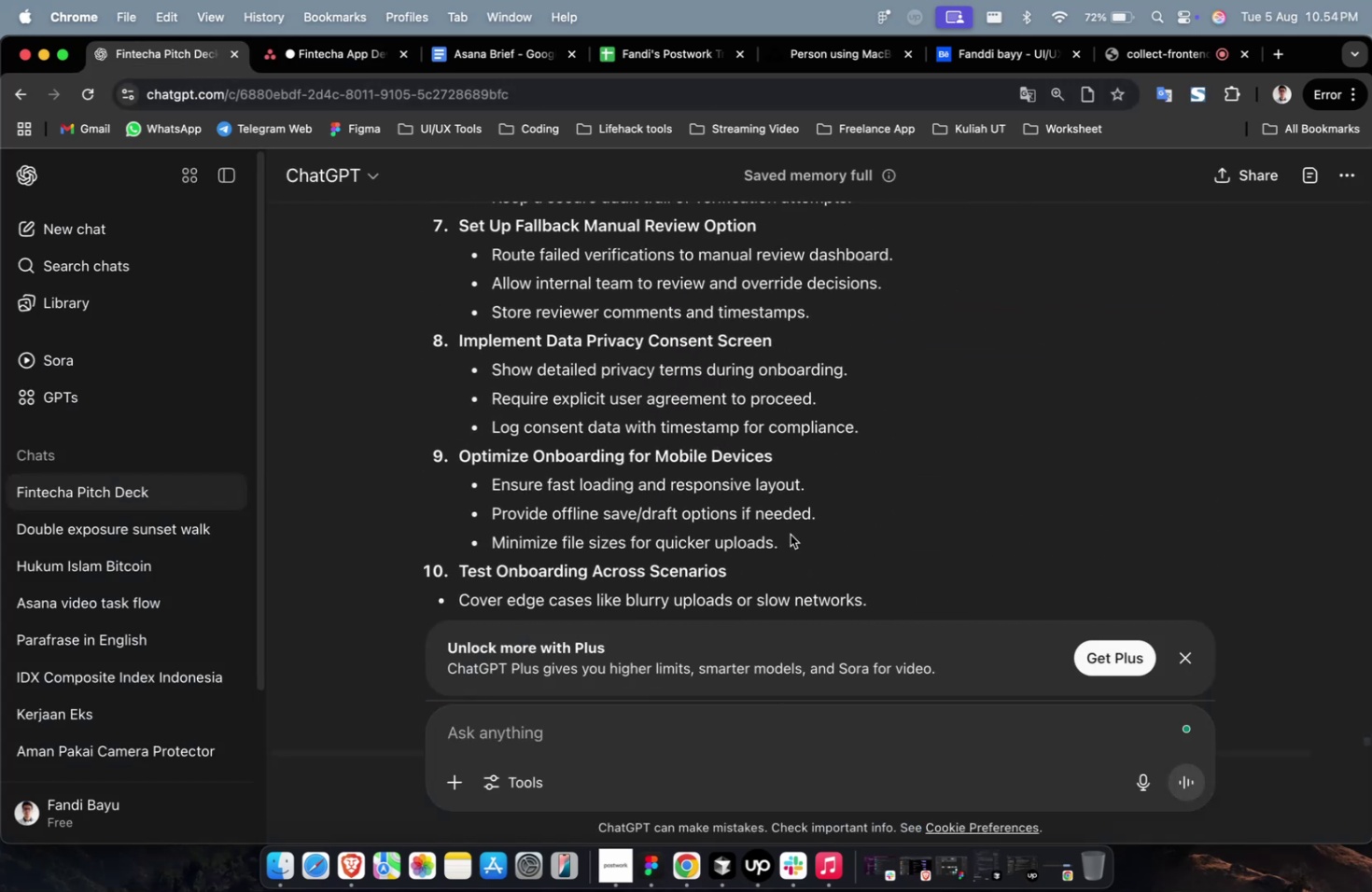 
left_click_drag(start_coordinate=[793, 540], to_coordinate=[472, 484])
 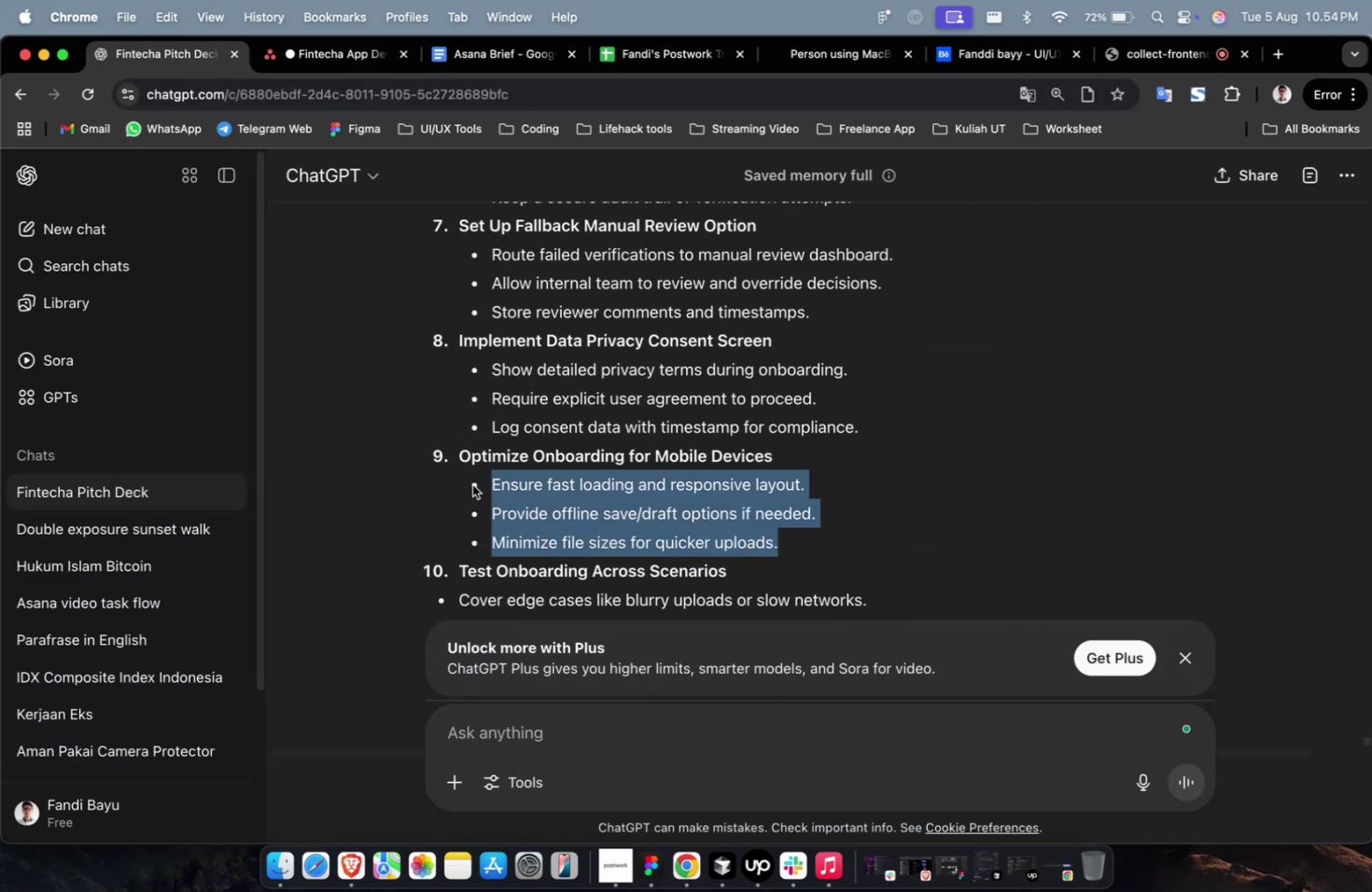 
key(Meta+C)
 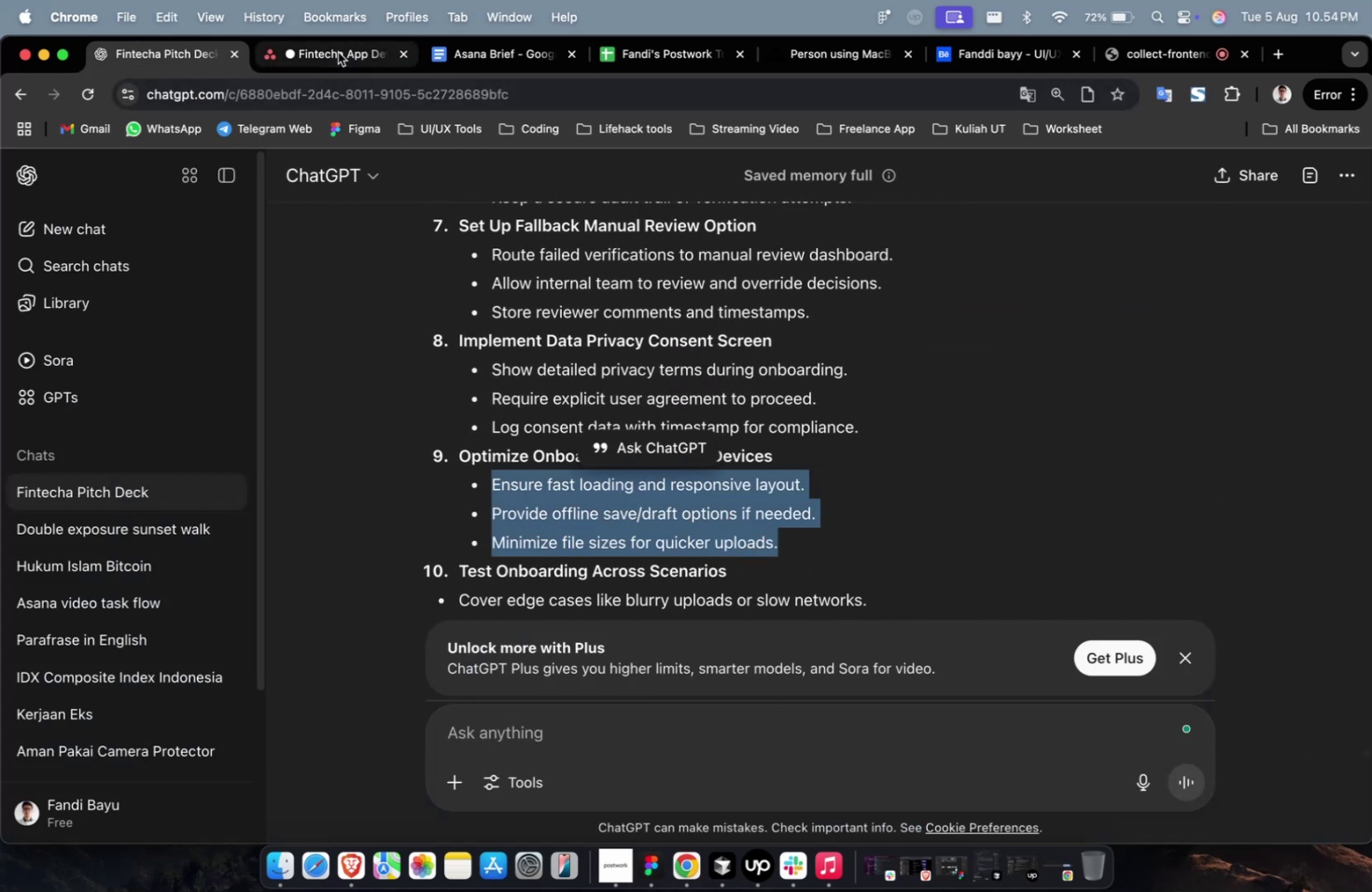 
left_click([338, 52])
 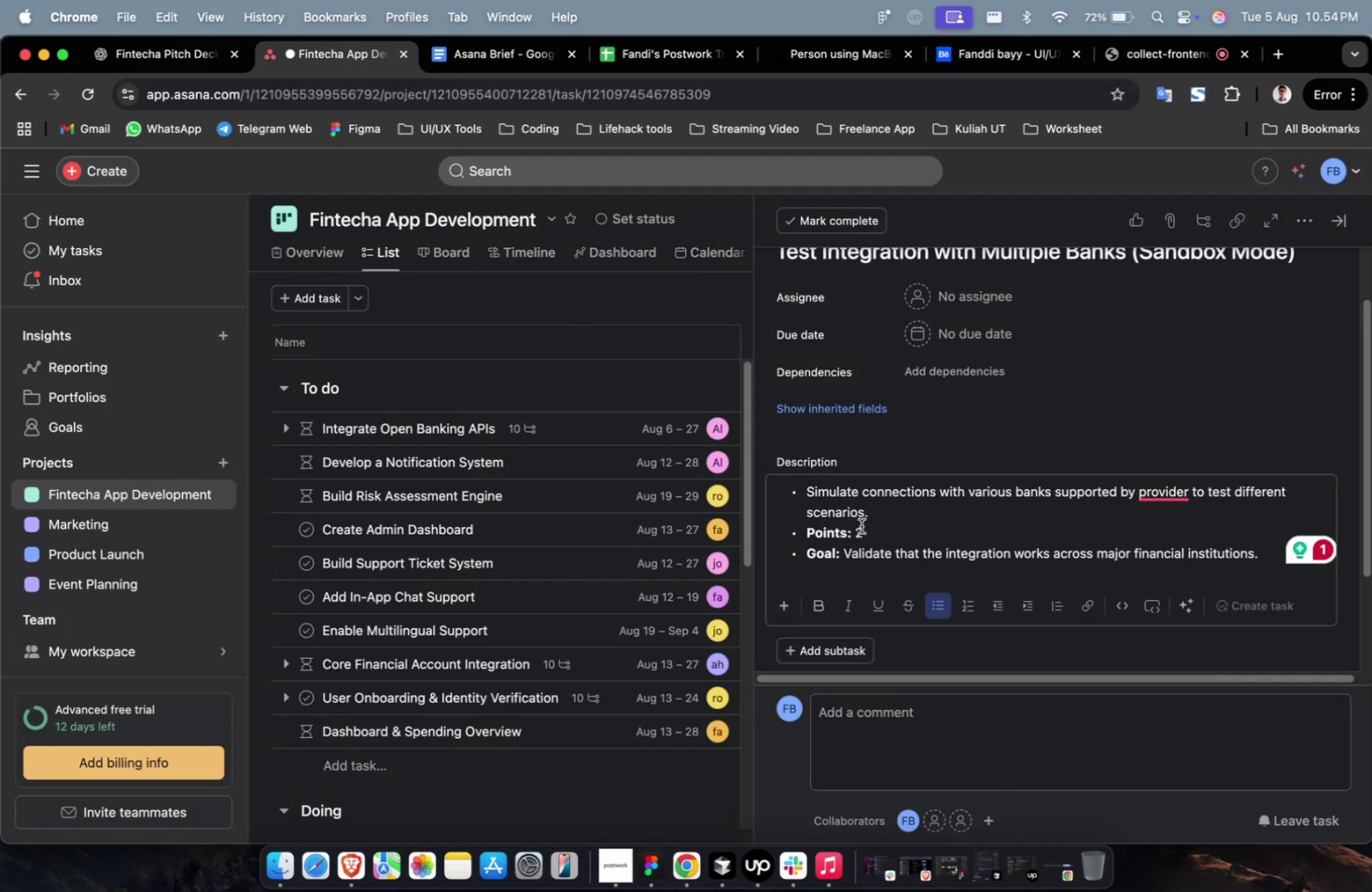 
left_click([865, 529])
 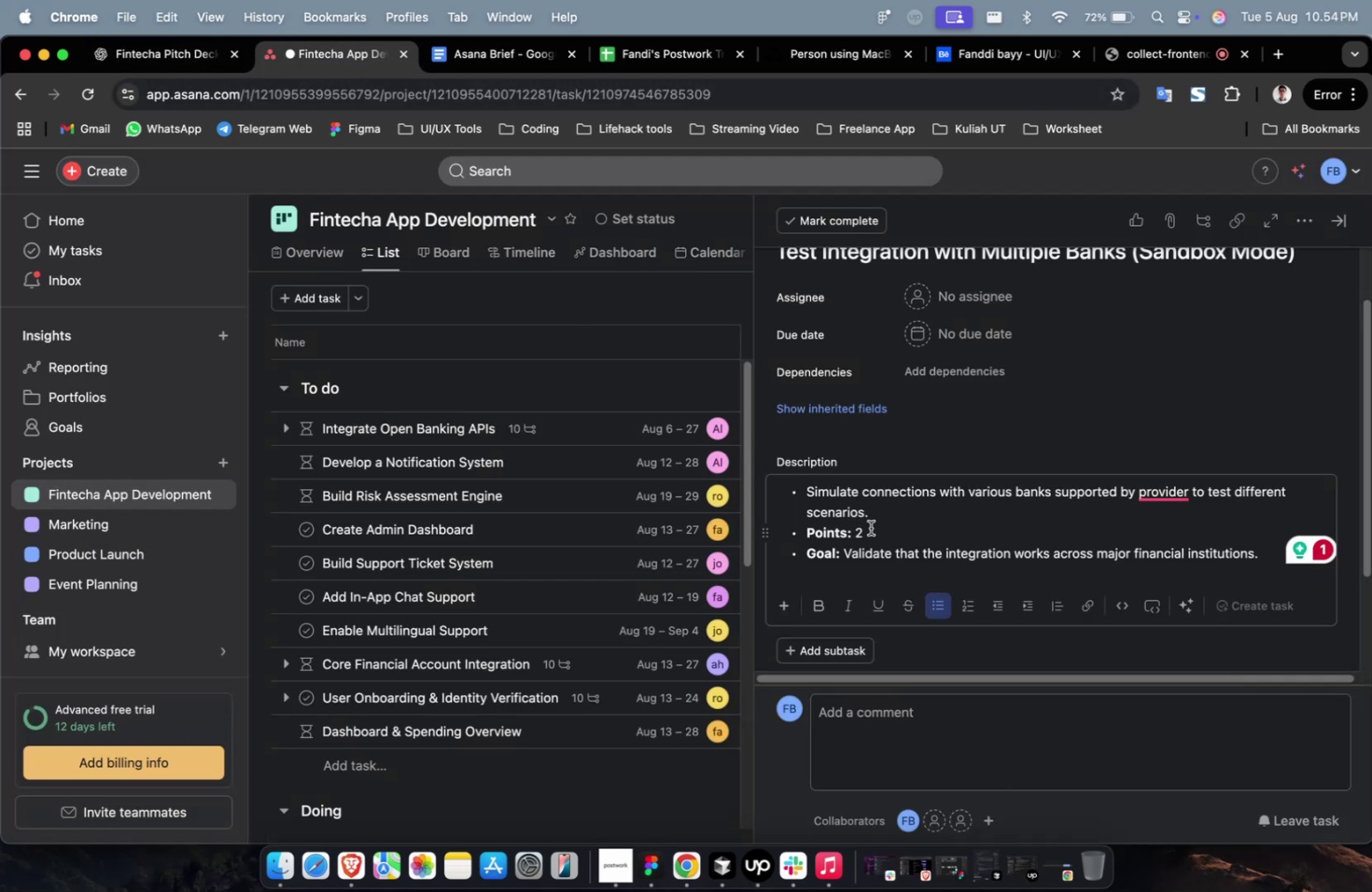 
key(Backspace)
 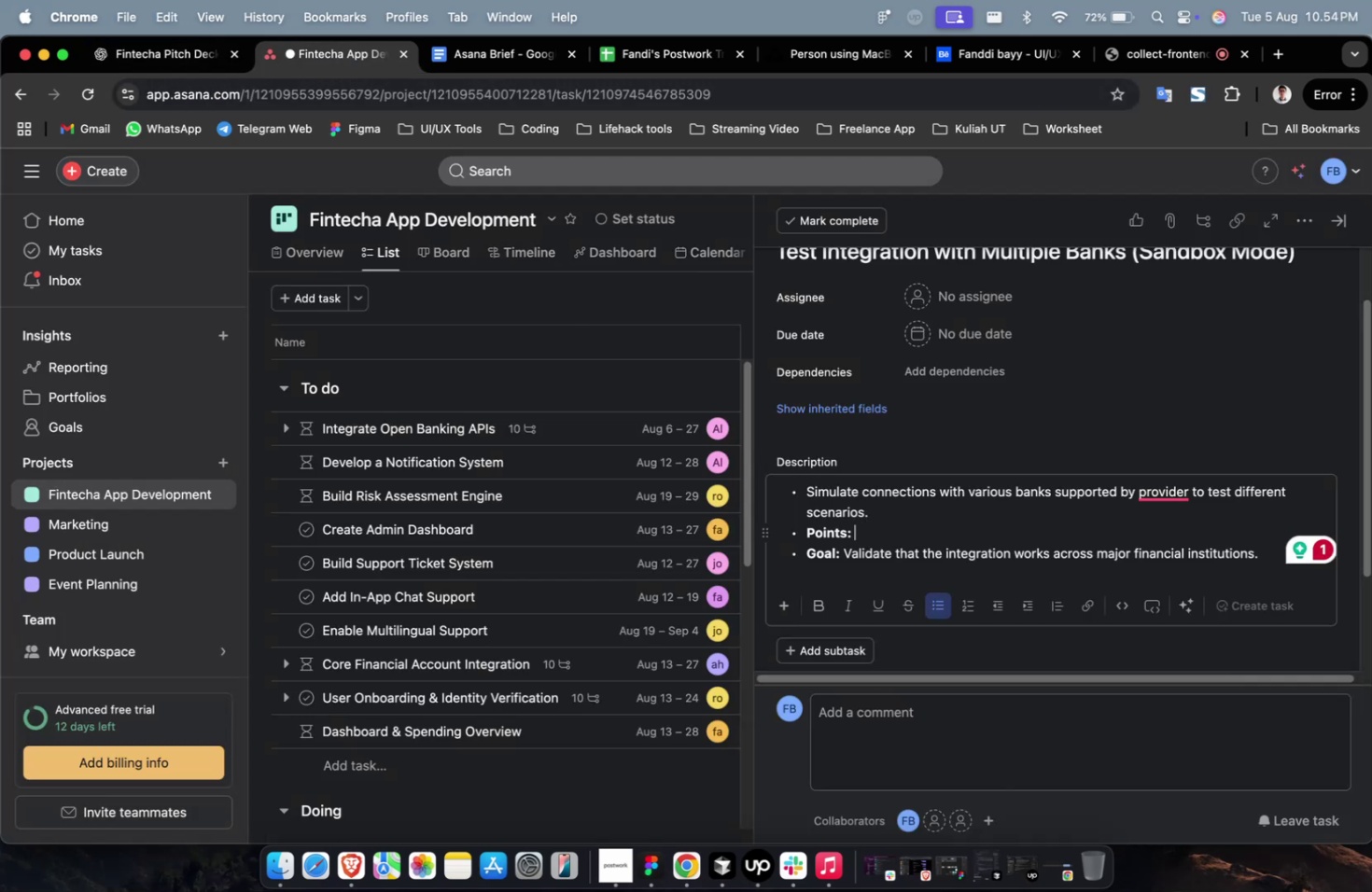 
key(Meta+V)
 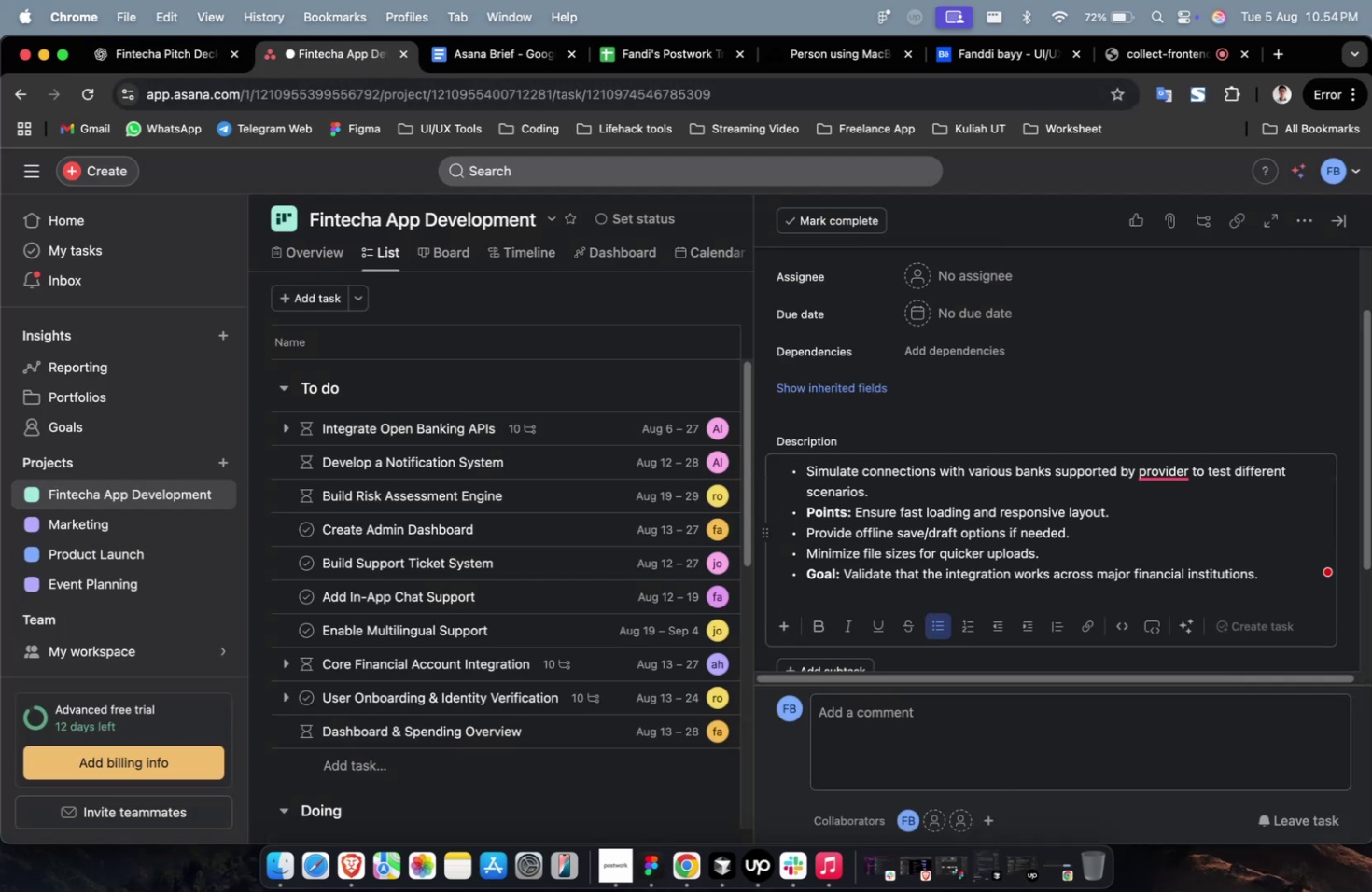 
key(Meta+Z)
 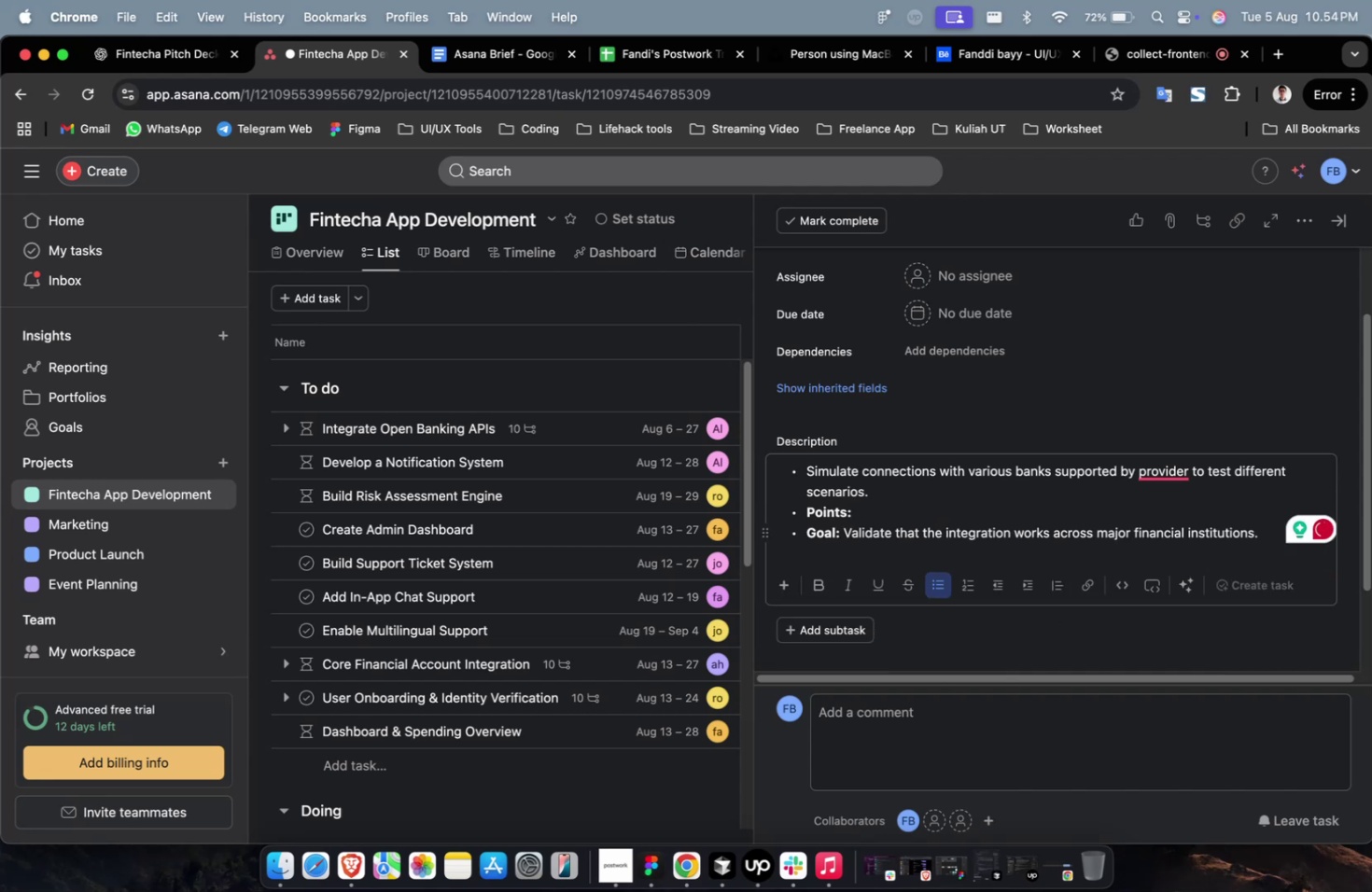 
key(Enter)
 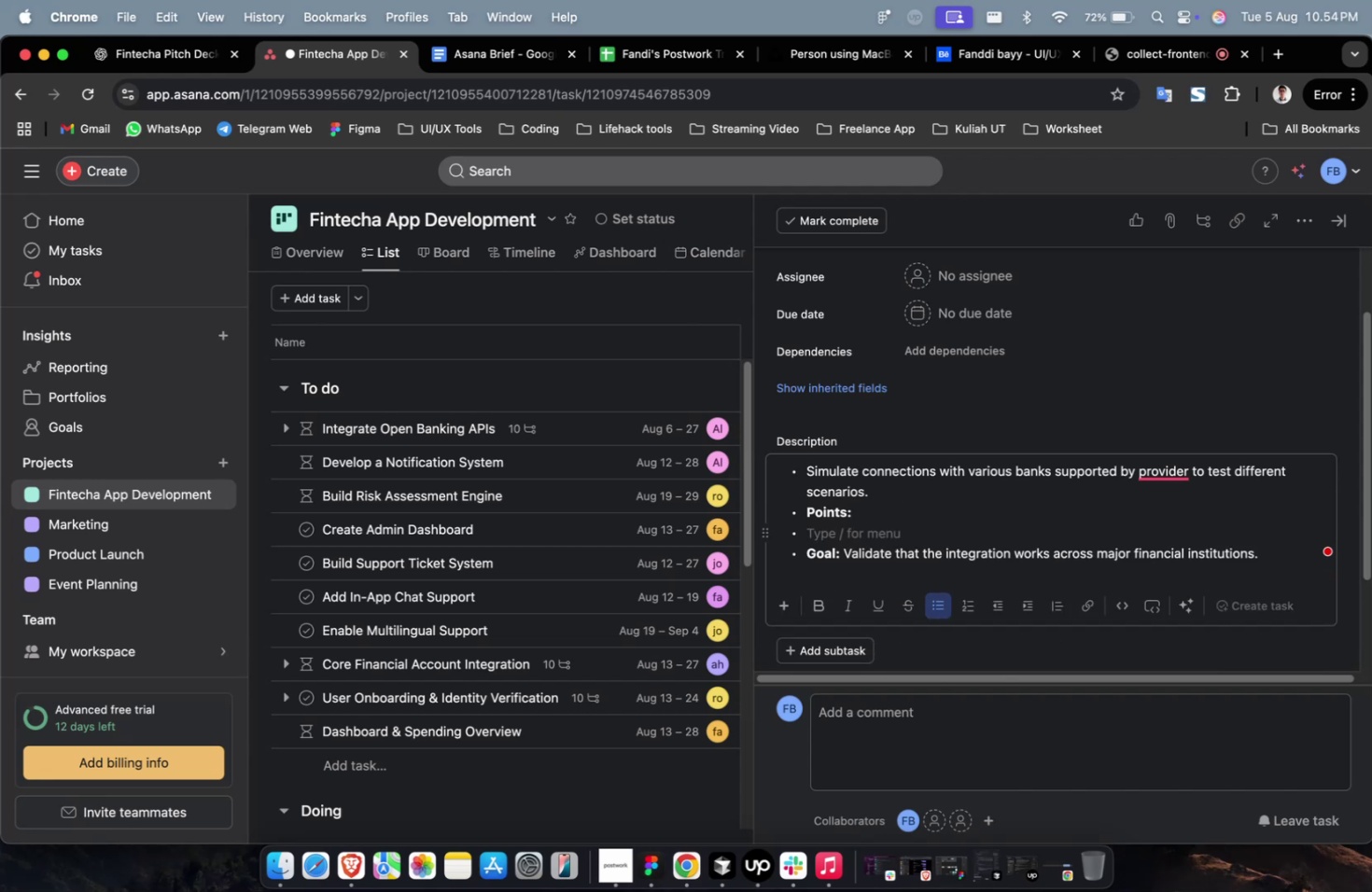 
key(Backspace)
 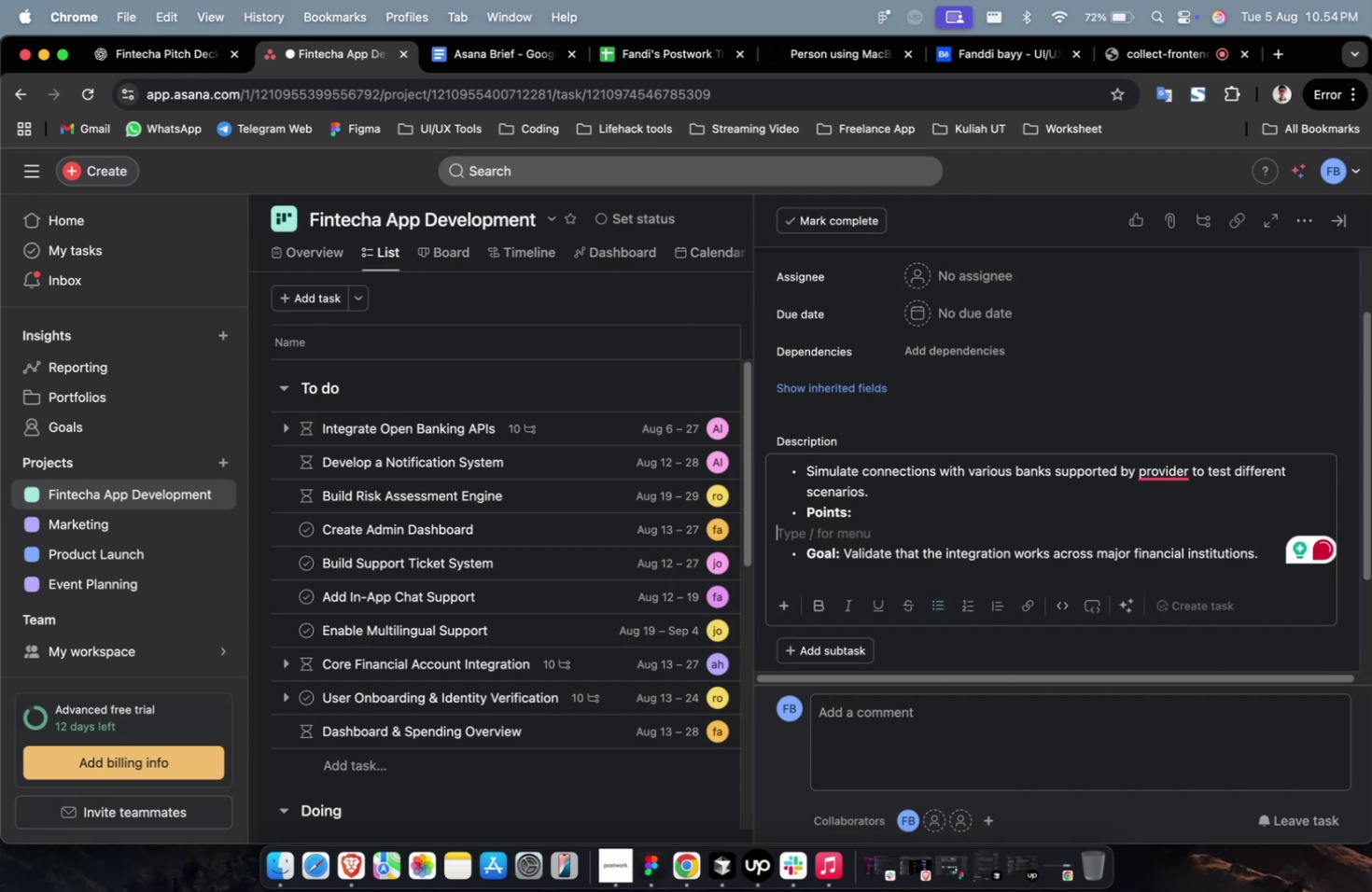 
key(Meta+V)
 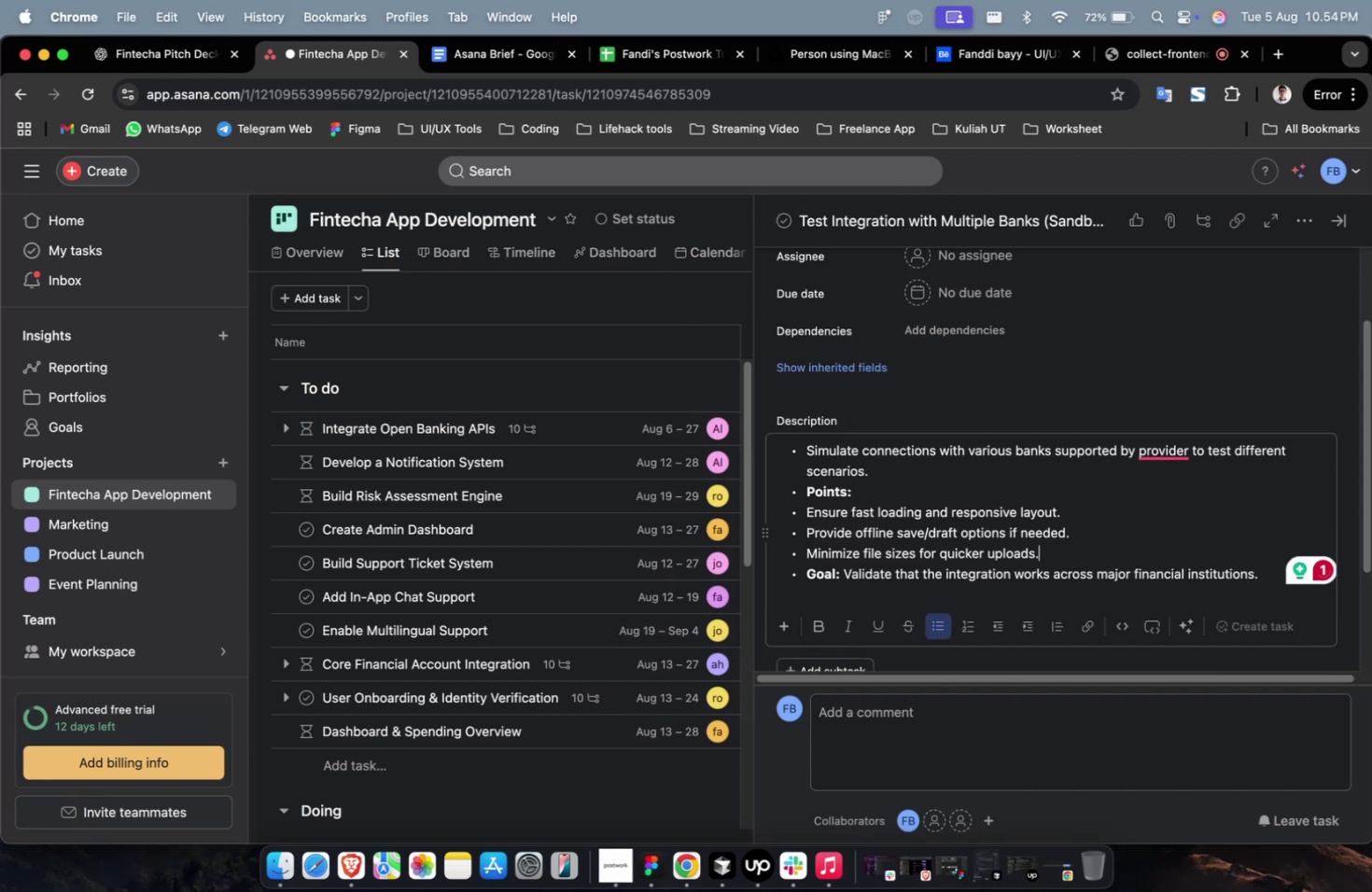 
wait(10.05)
 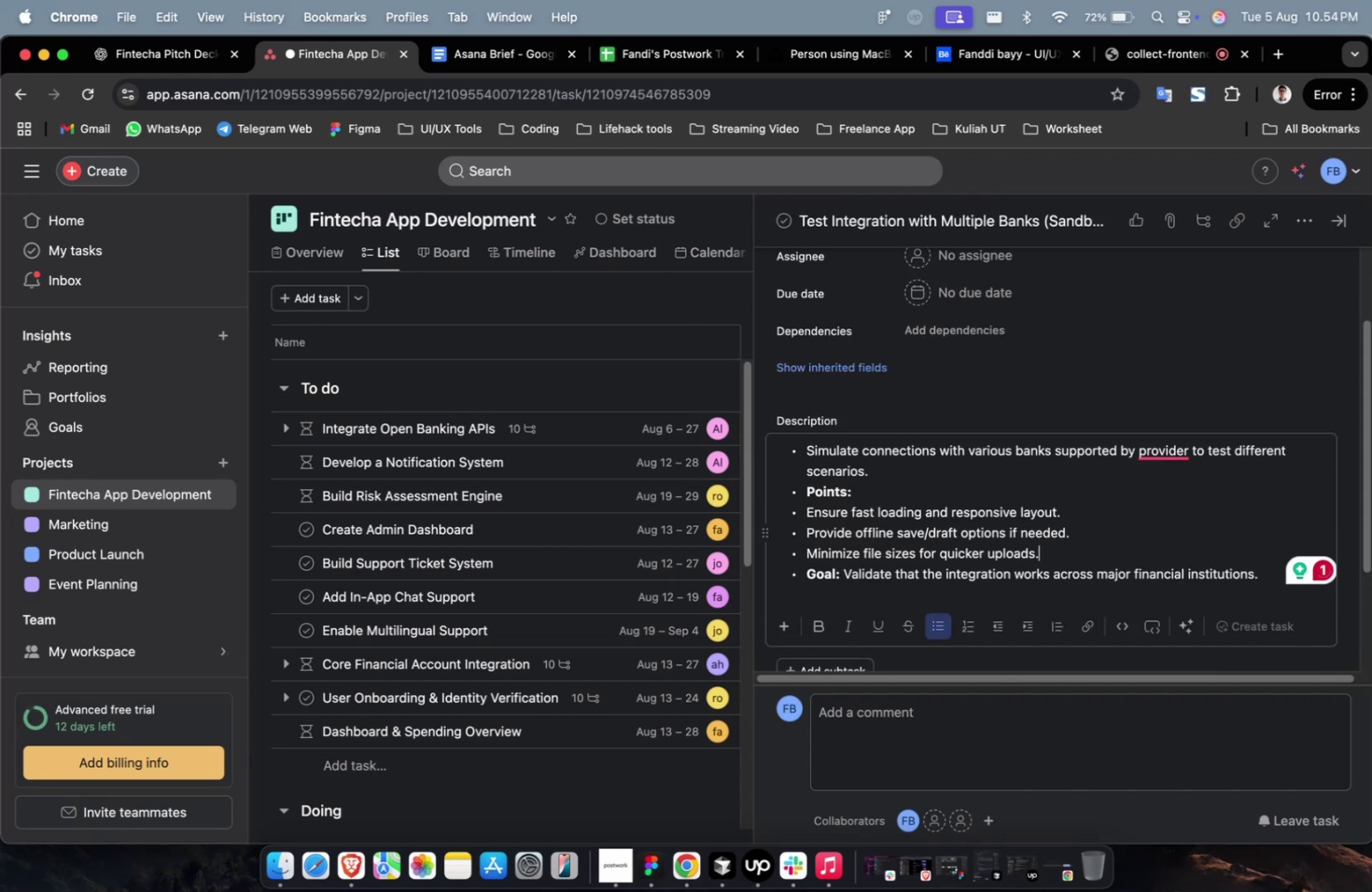 
scroll: coordinate [874, 513], scroll_direction: down, amount: 1.0
 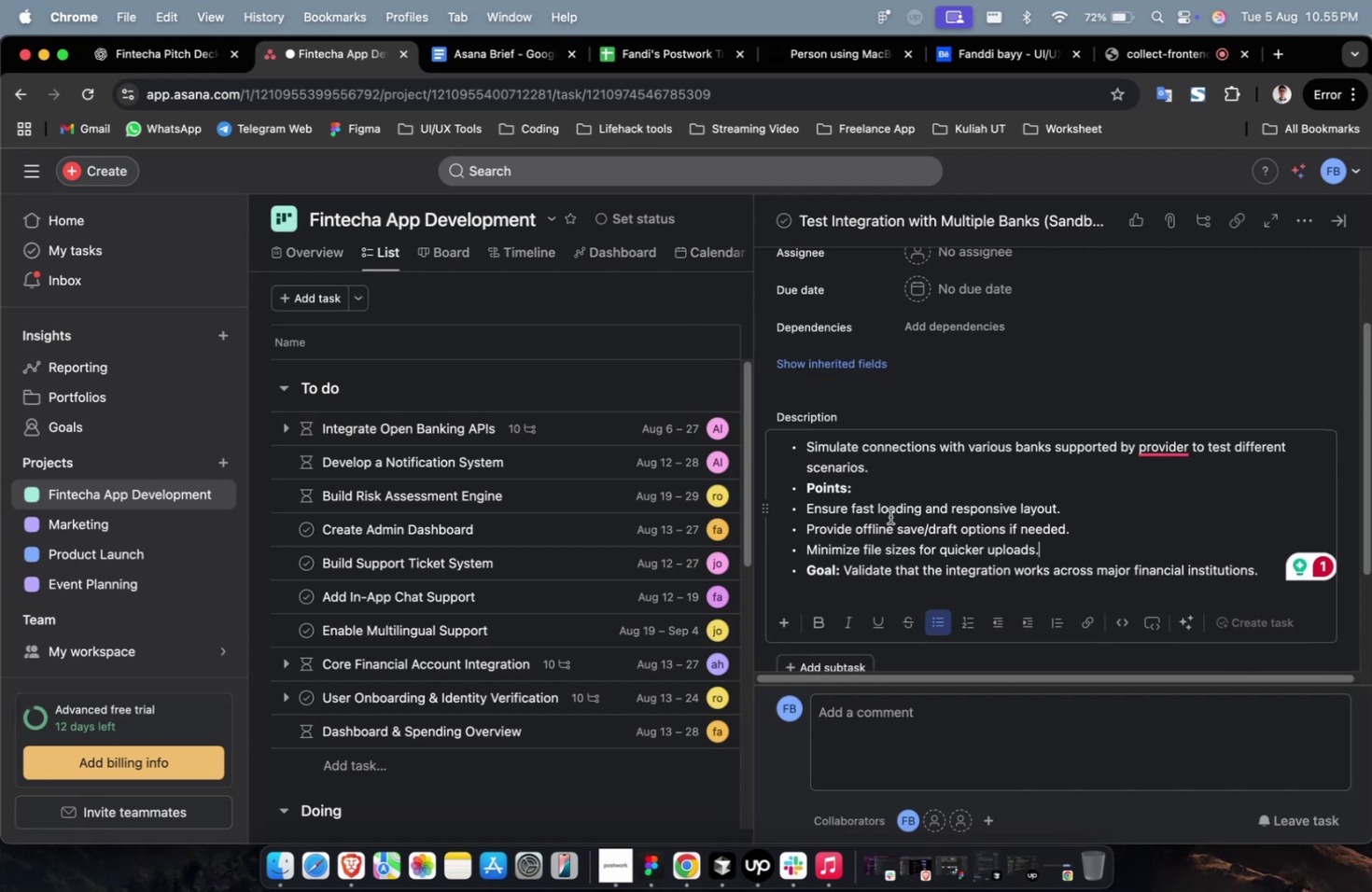 
scroll: coordinate [896, 535], scroll_direction: up, amount: 4.0
 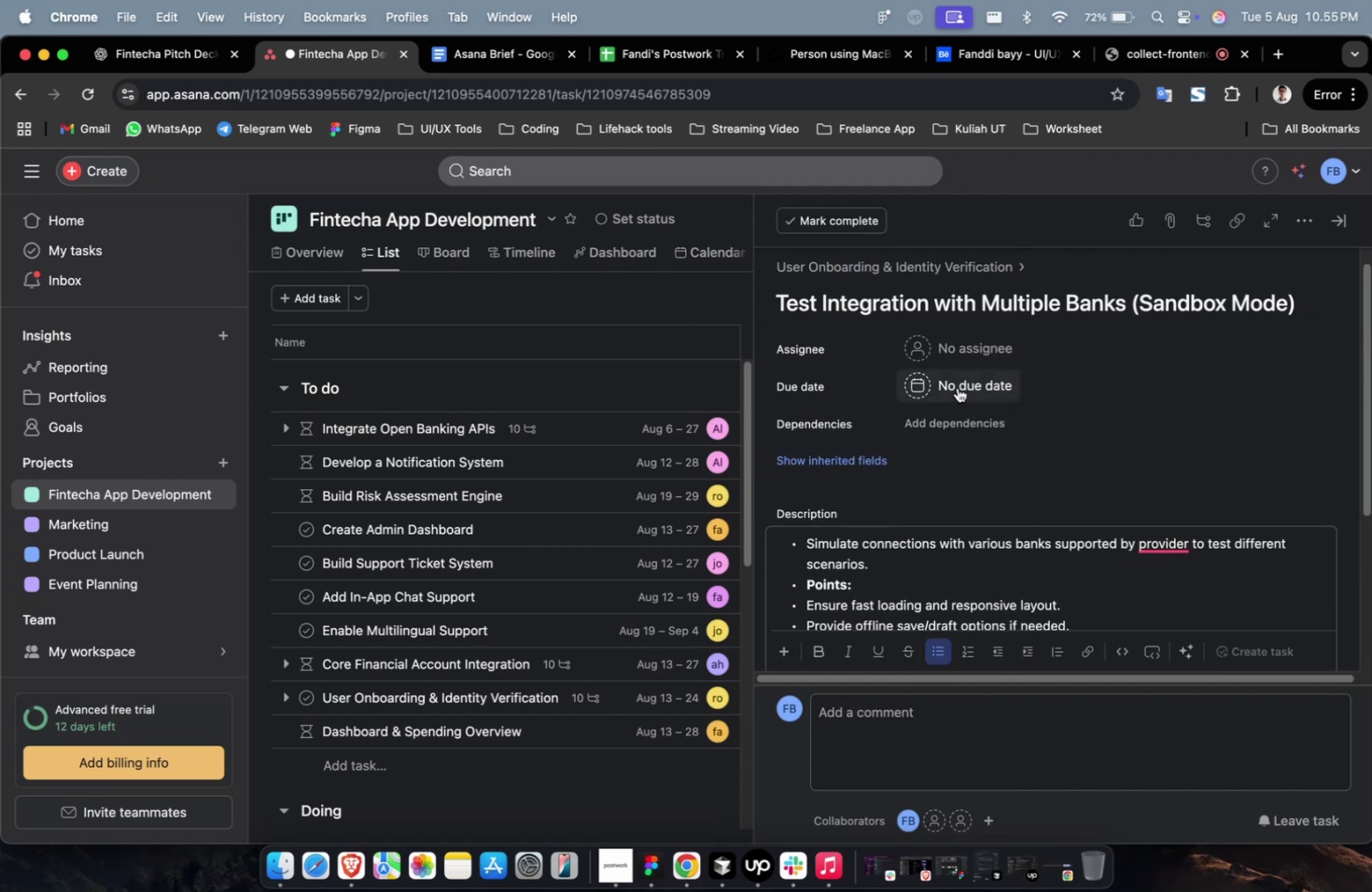 
left_click([961, 356])
 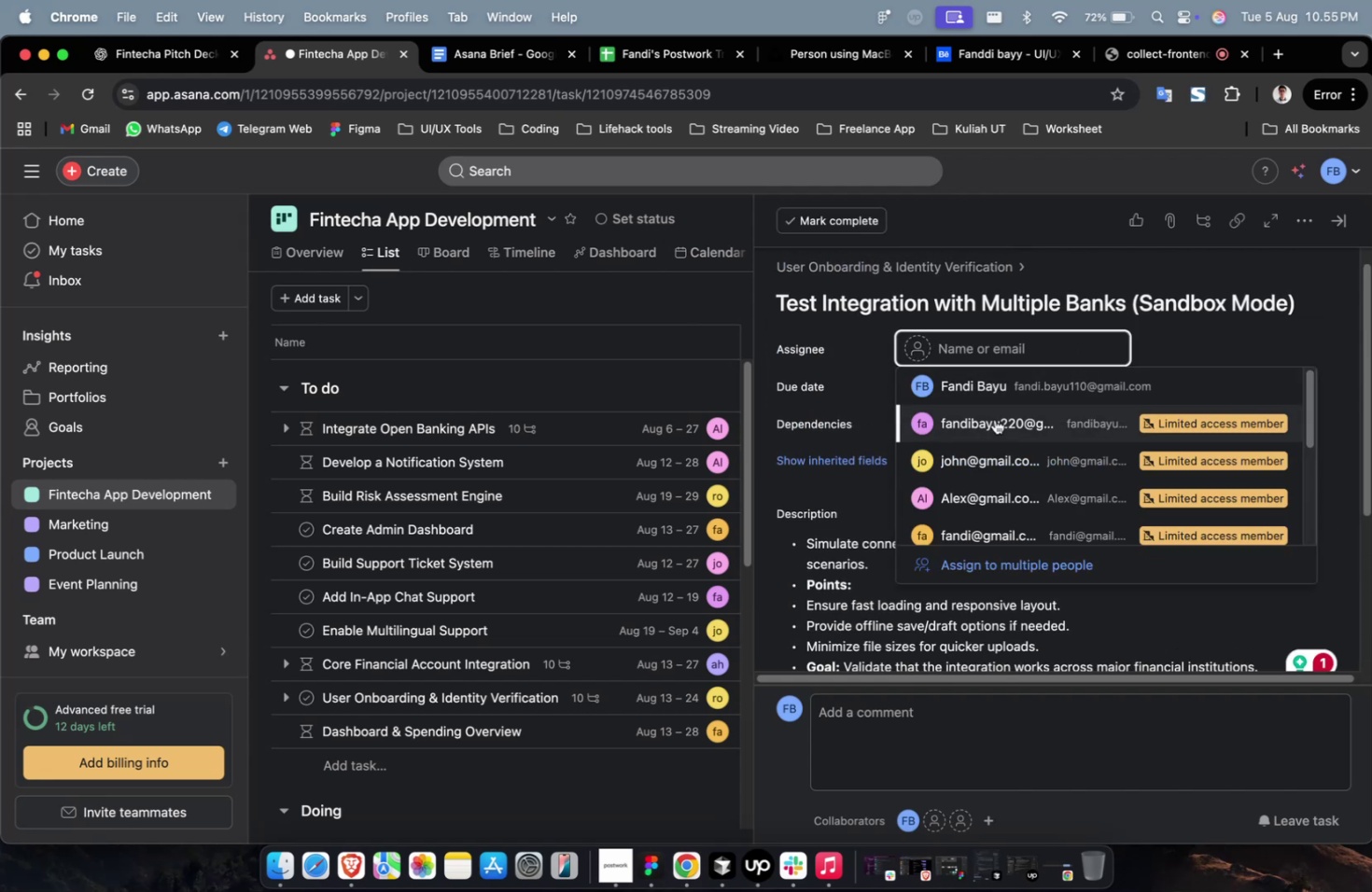 
left_click([994, 419])
 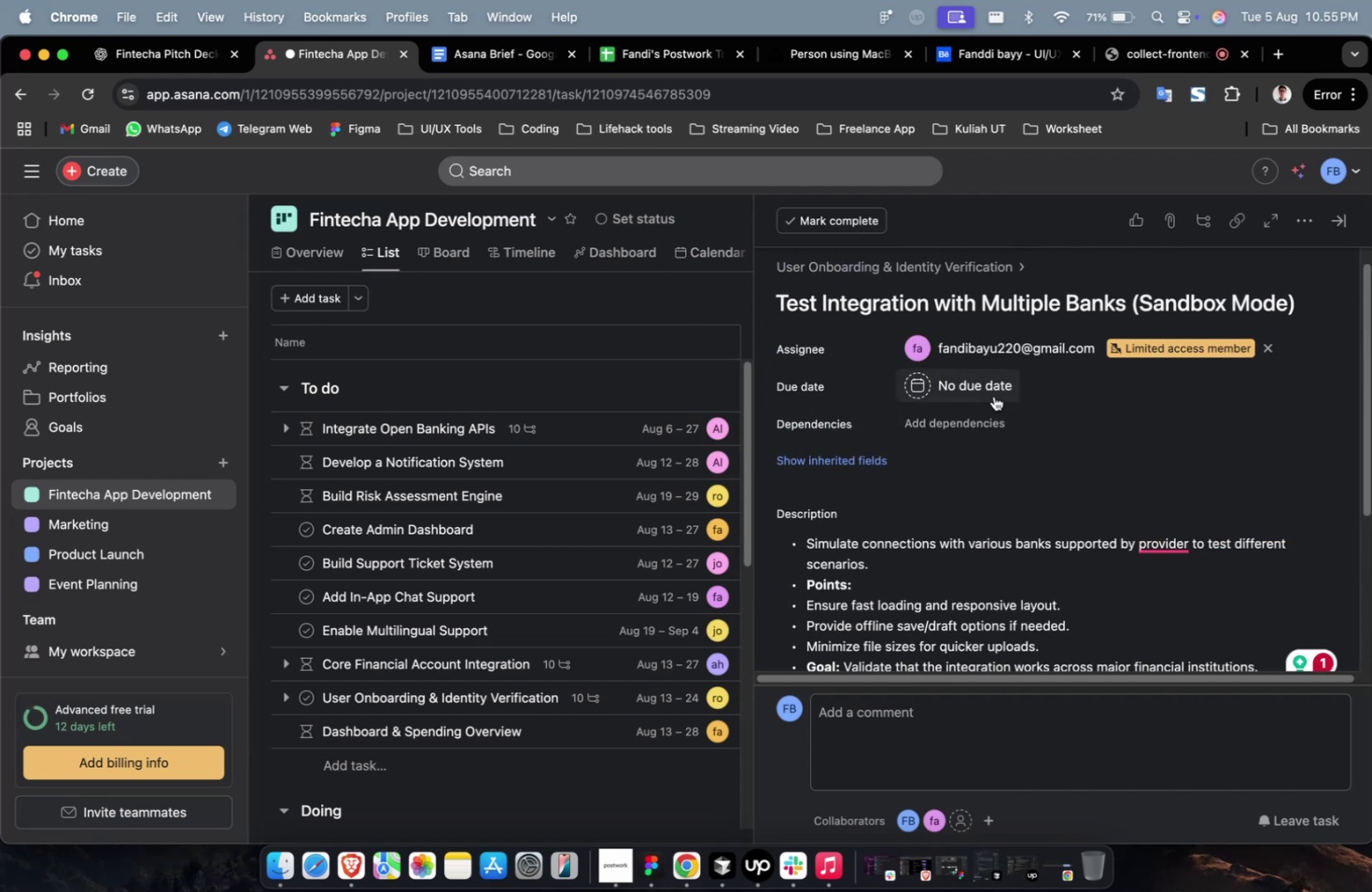 
left_click([993, 396])
 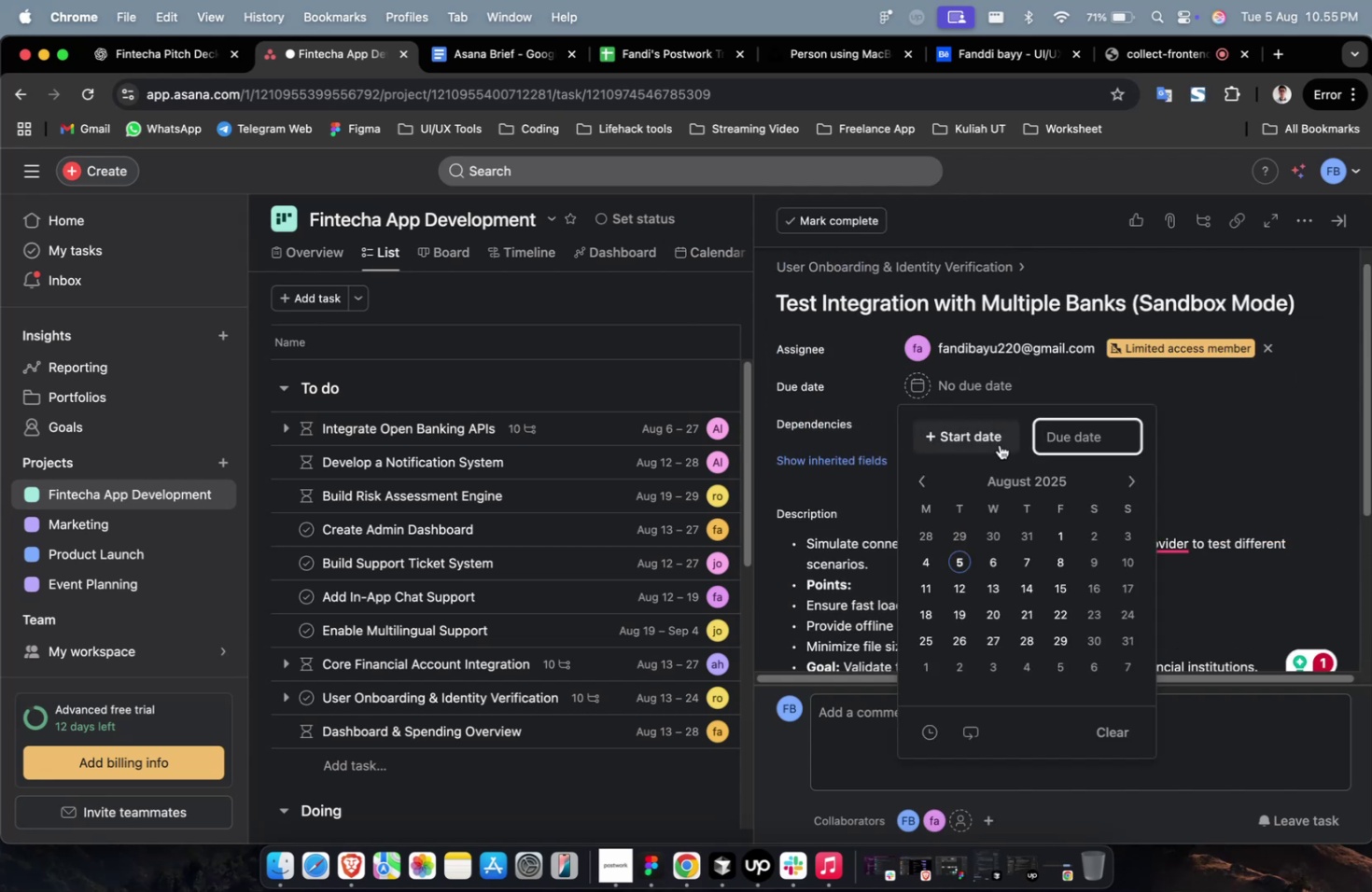 
double_click([998, 439])
 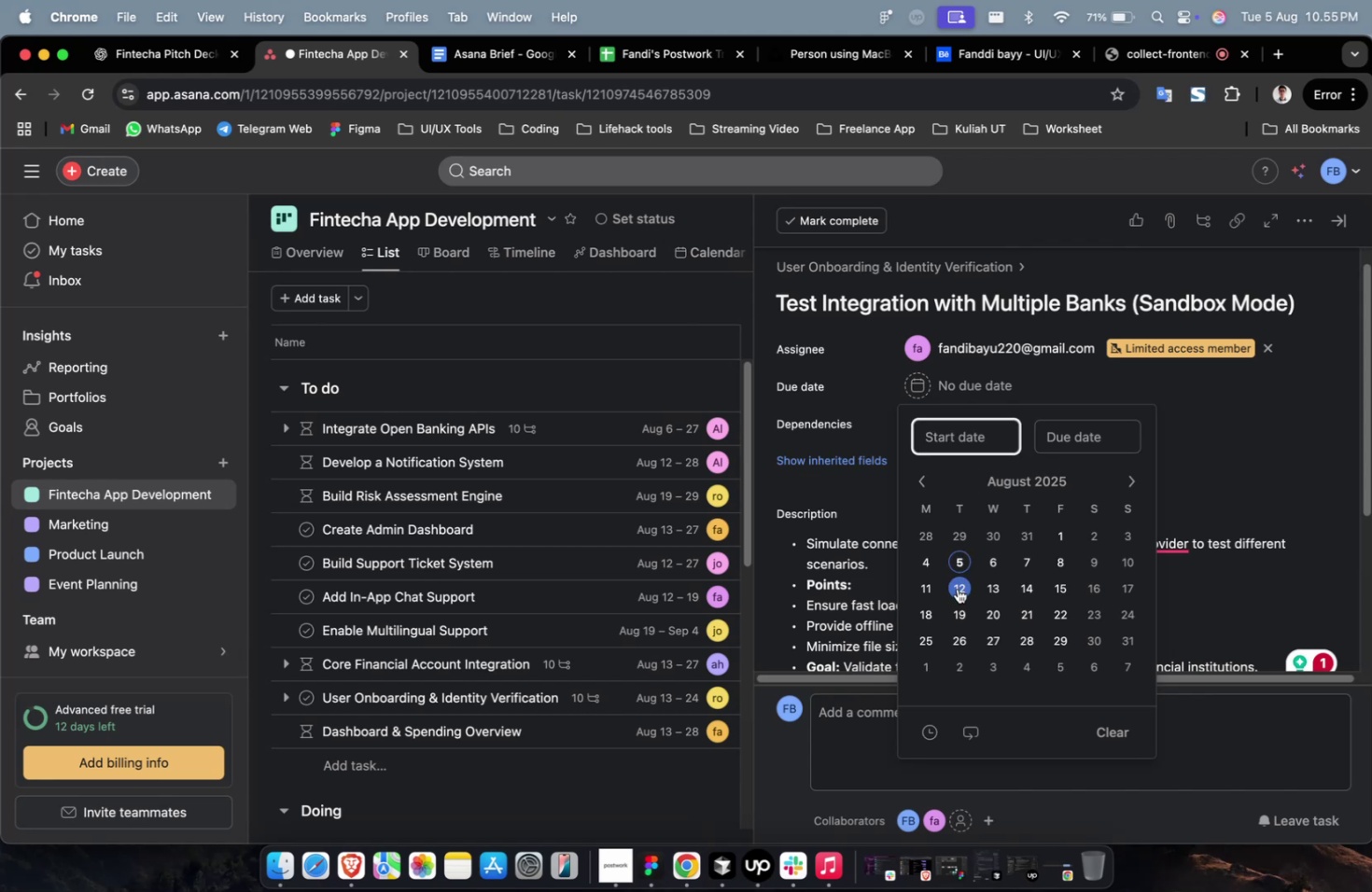 
left_click([957, 588])
 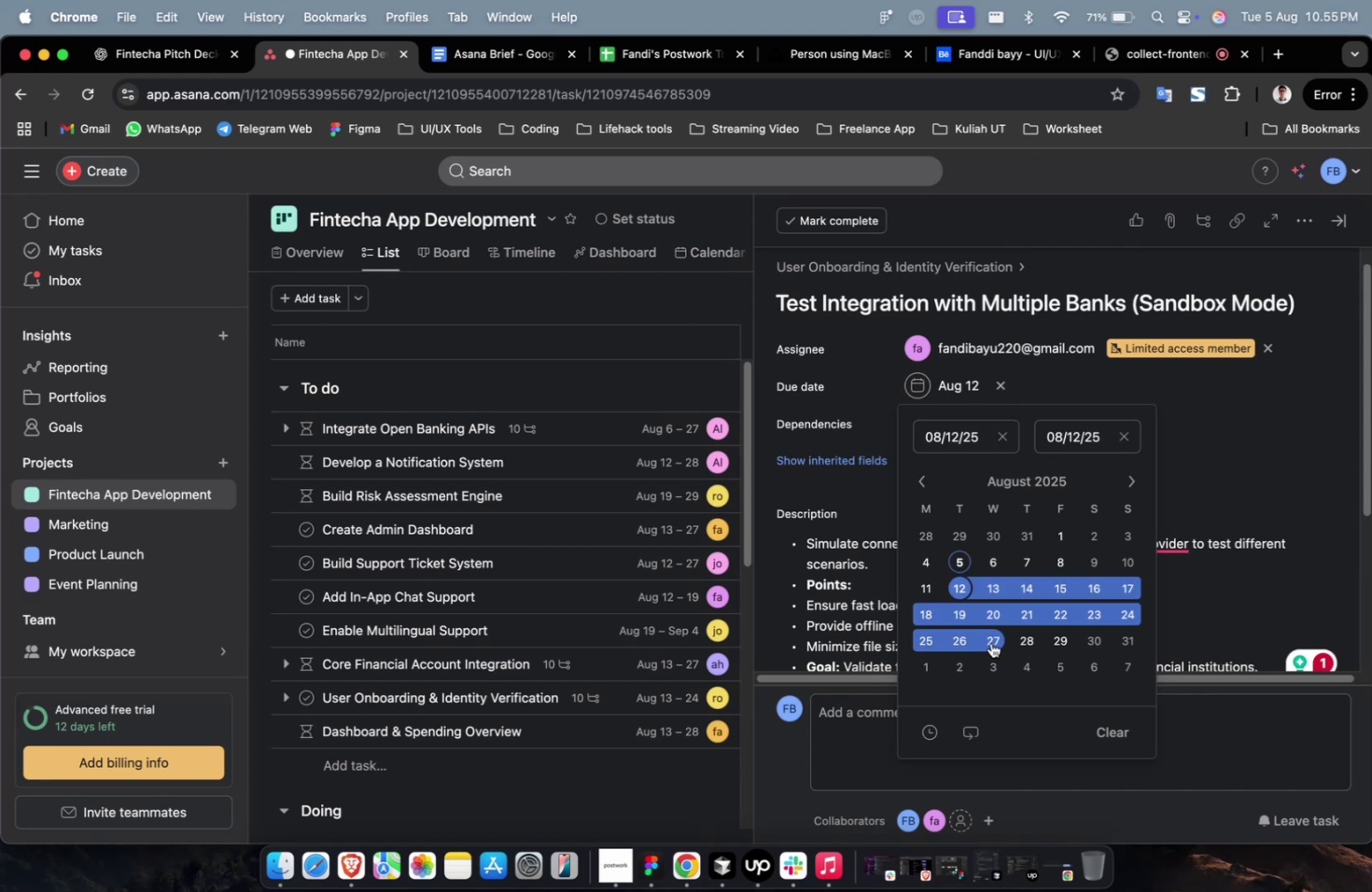 
left_click([990, 641])
 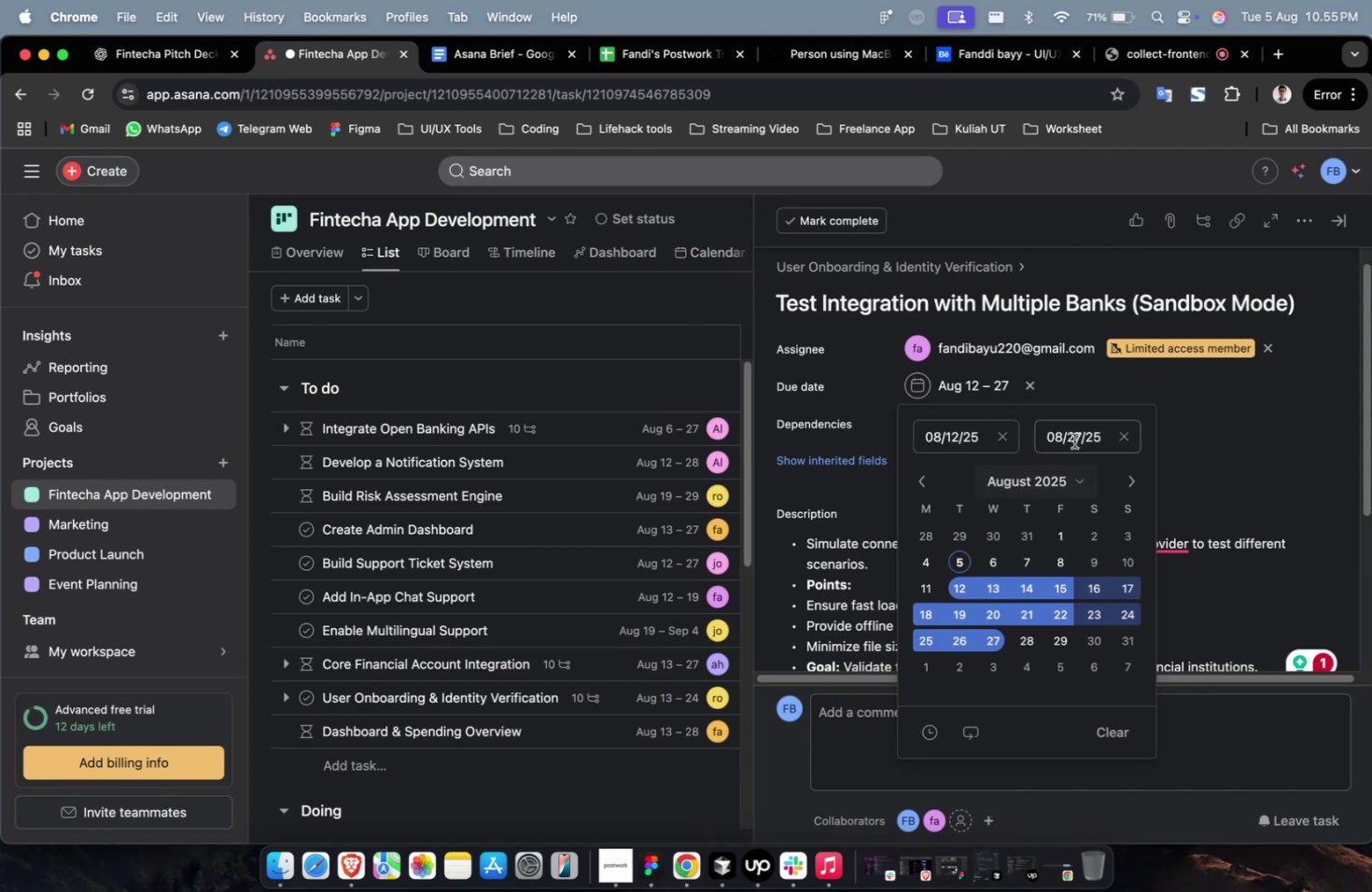 
left_click([1181, 407])
 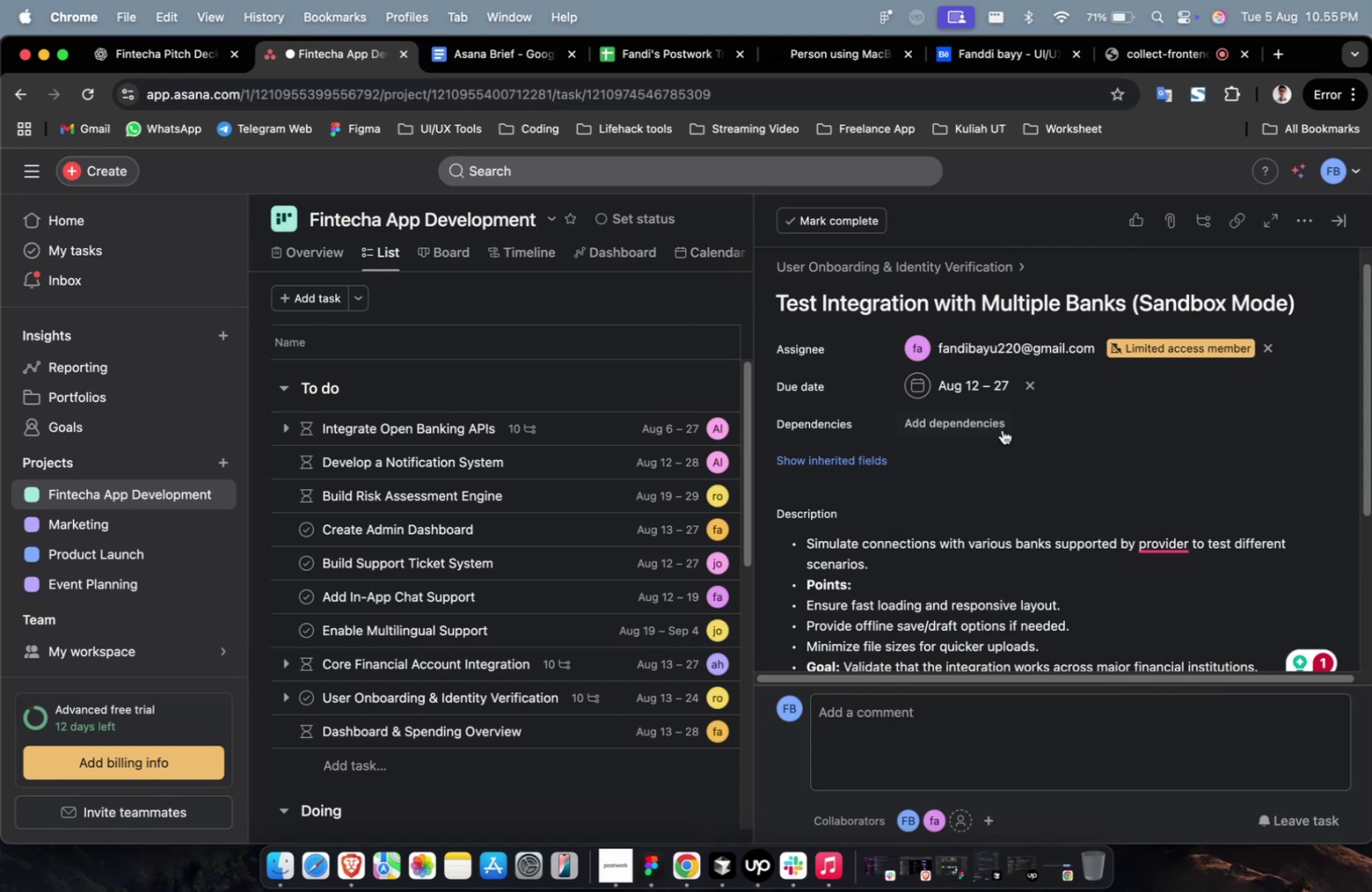 
double_click([1001, 429])
 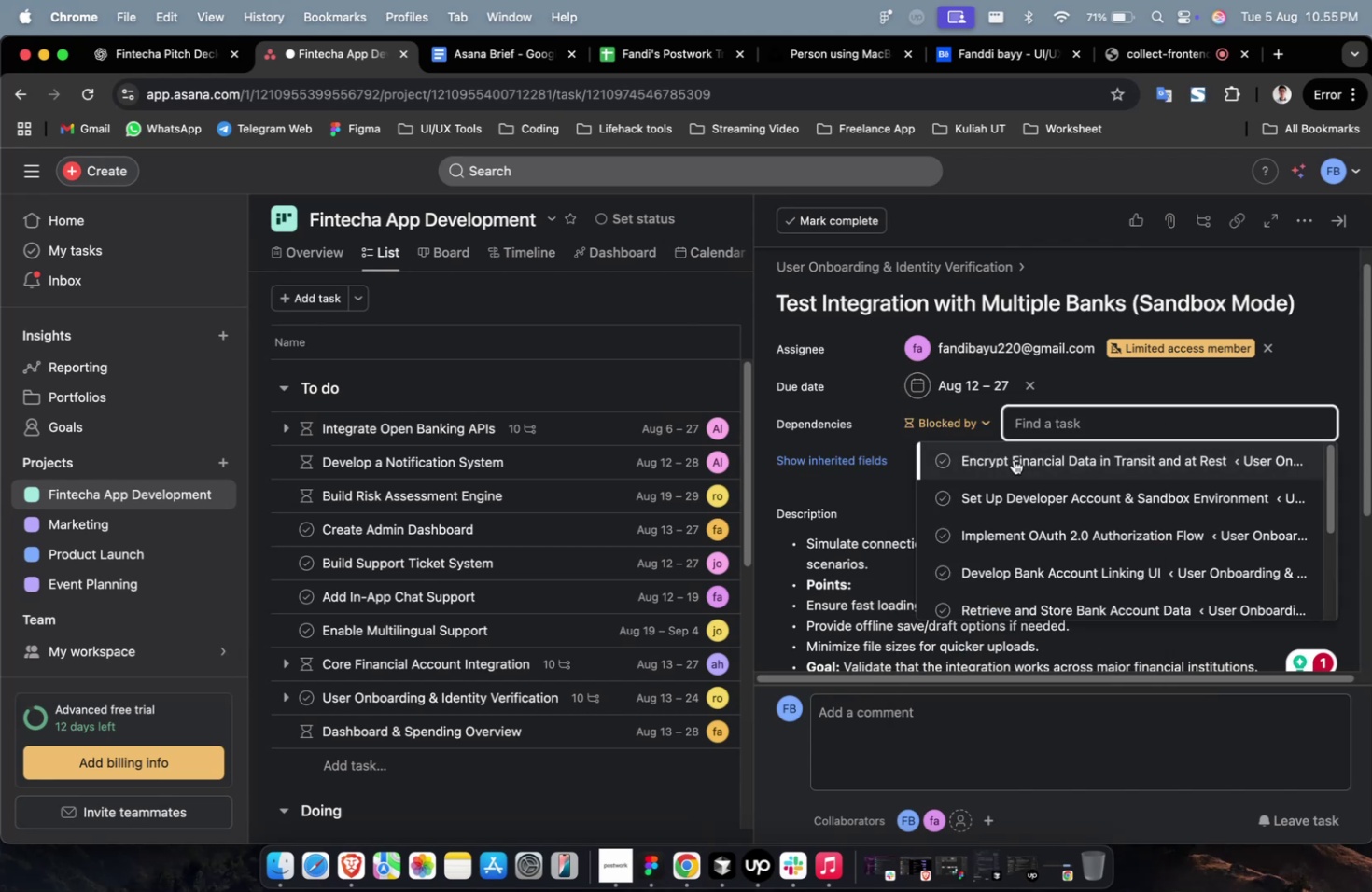 
left_click([1013, 459])
 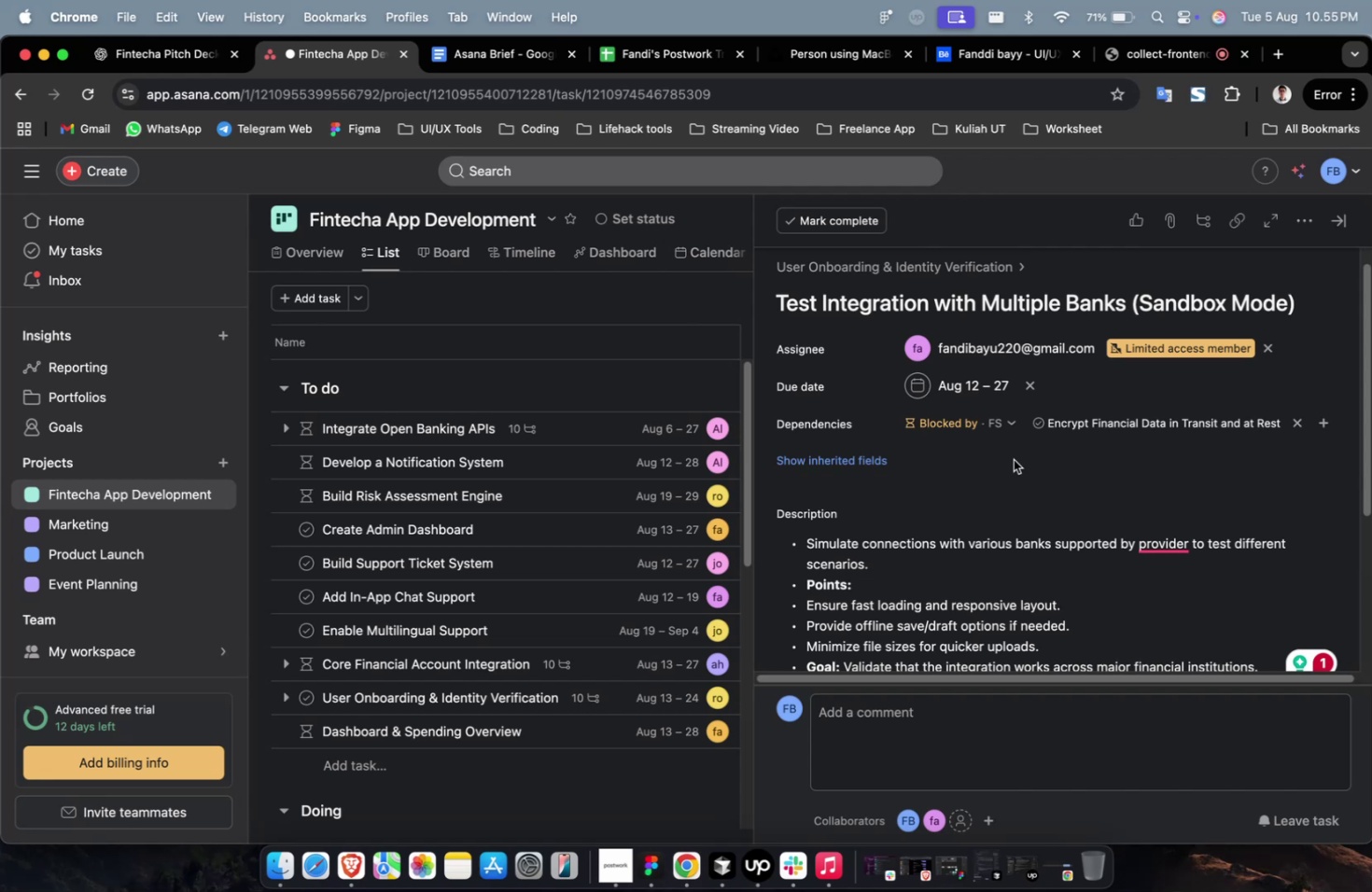 
wait(10.15)
 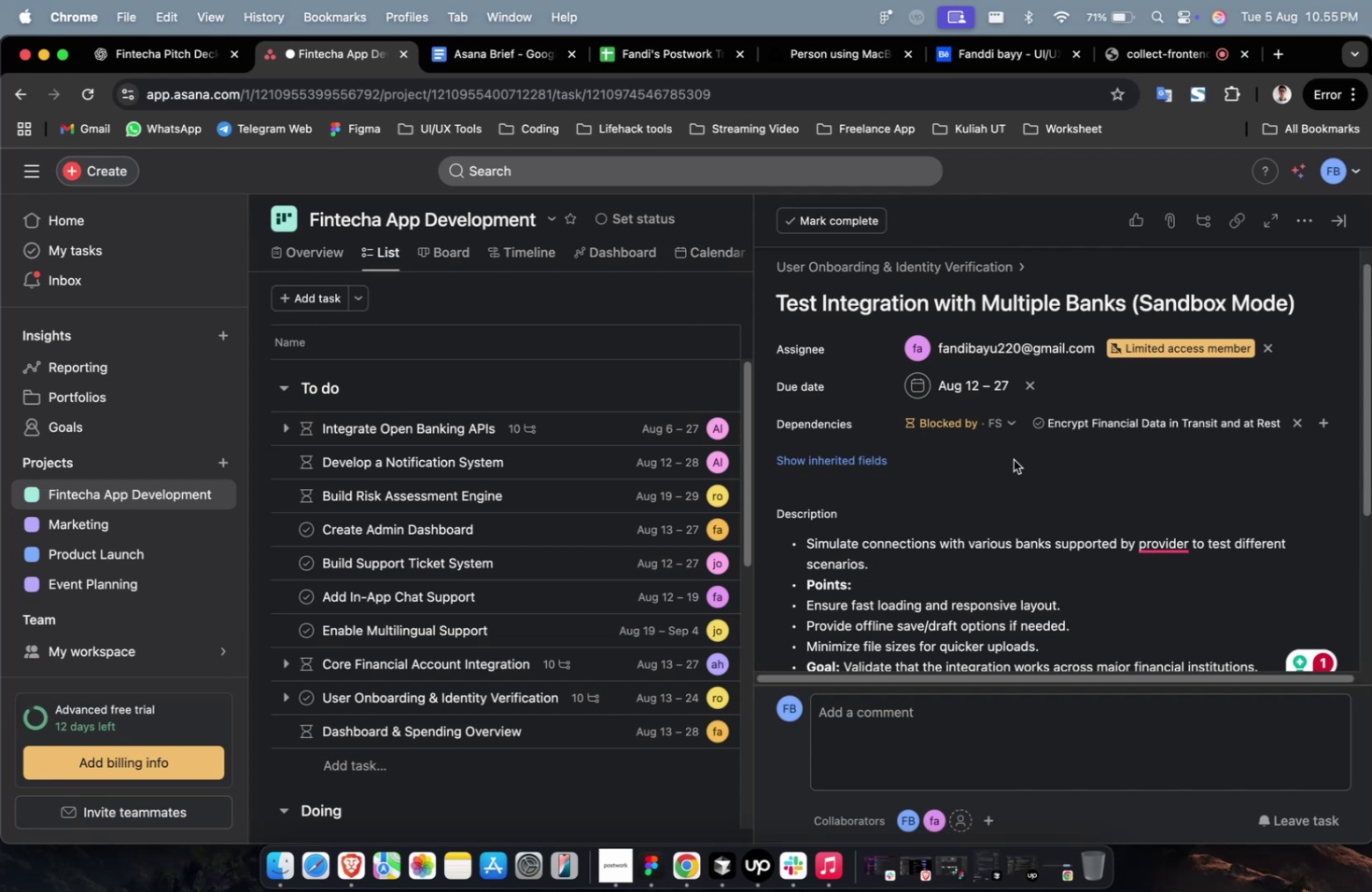 
left_click([1185, 430])
 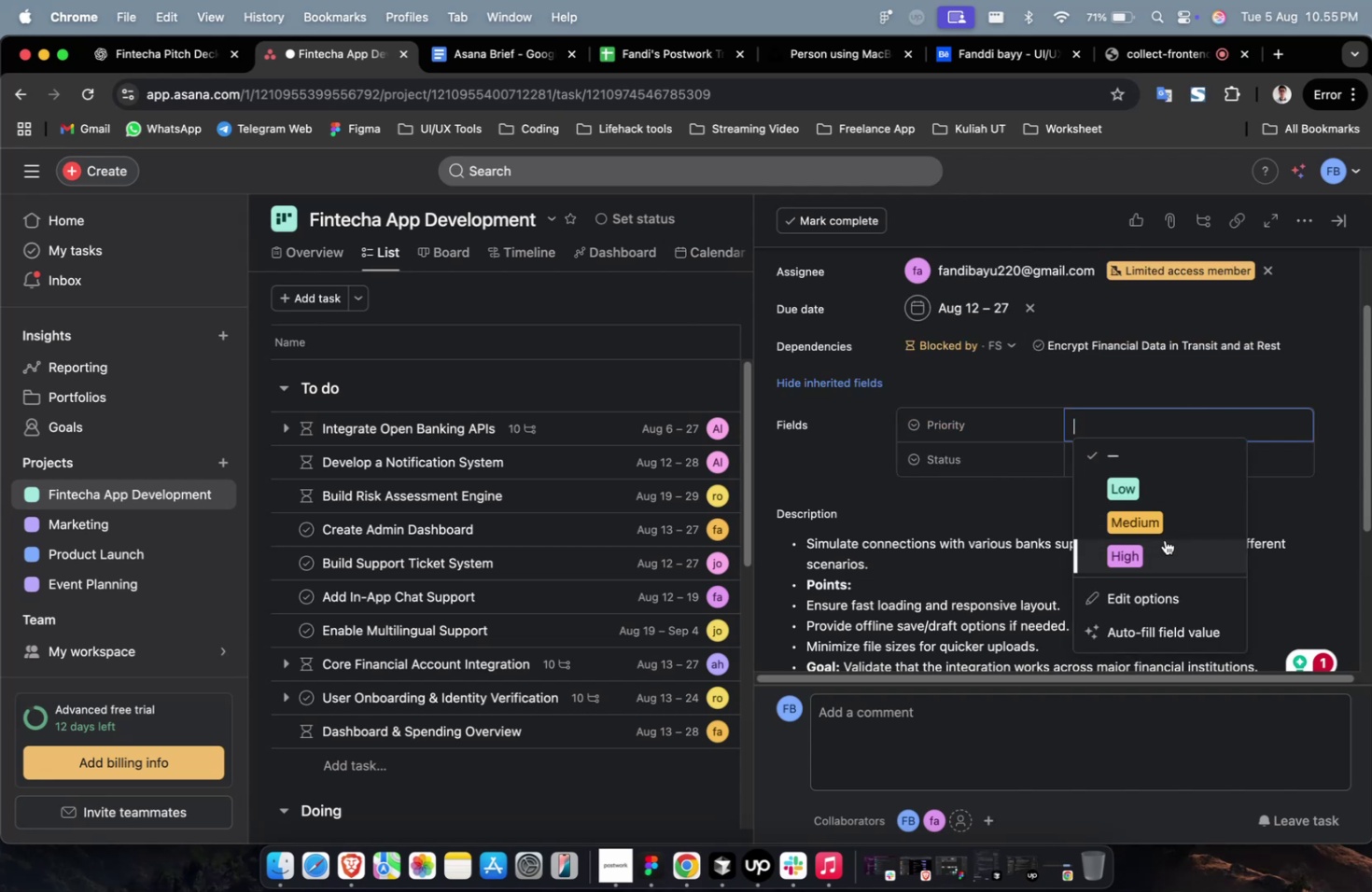 
left_click([1164, 539])
 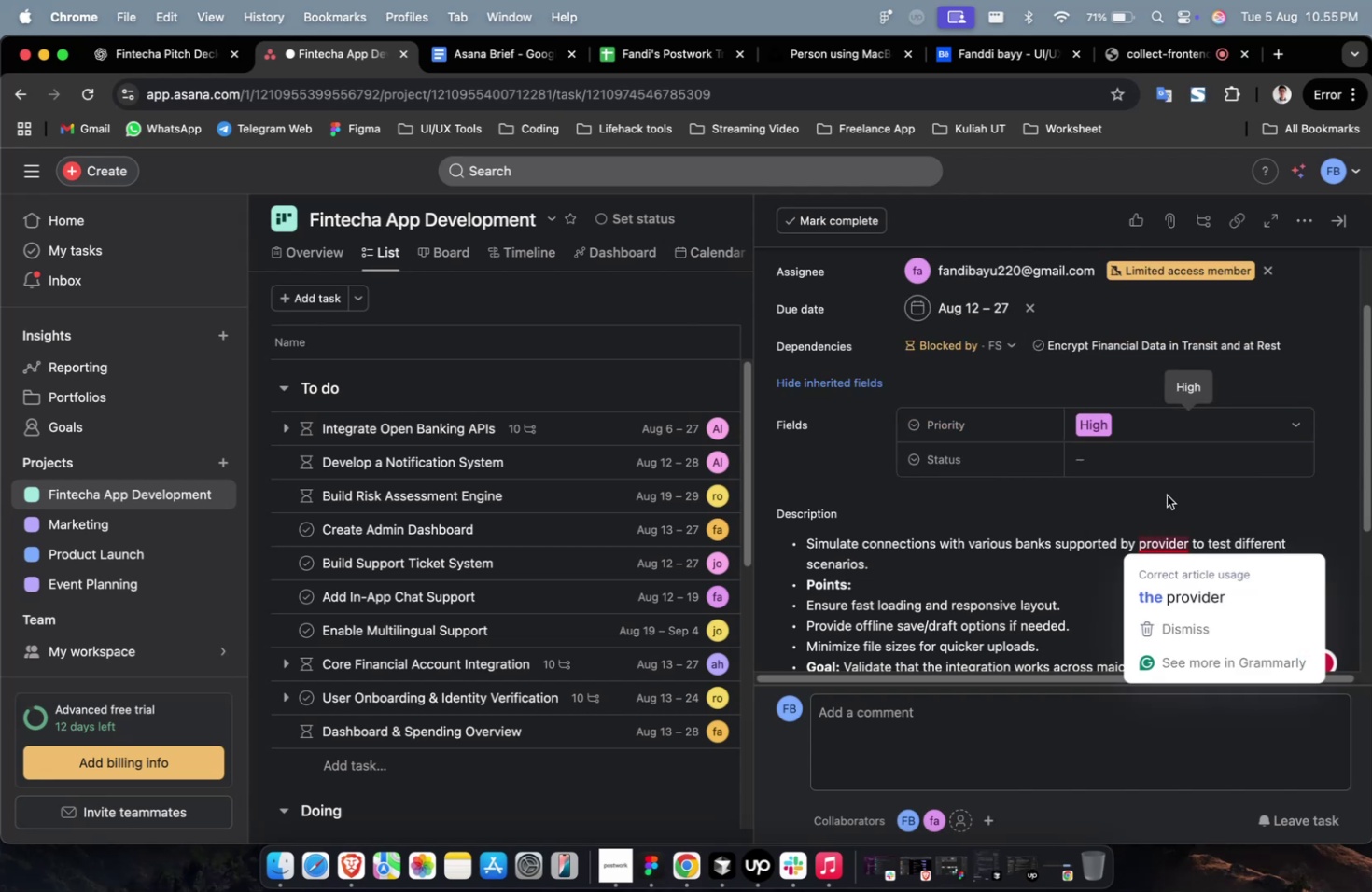 
left_click([1164, 464])
 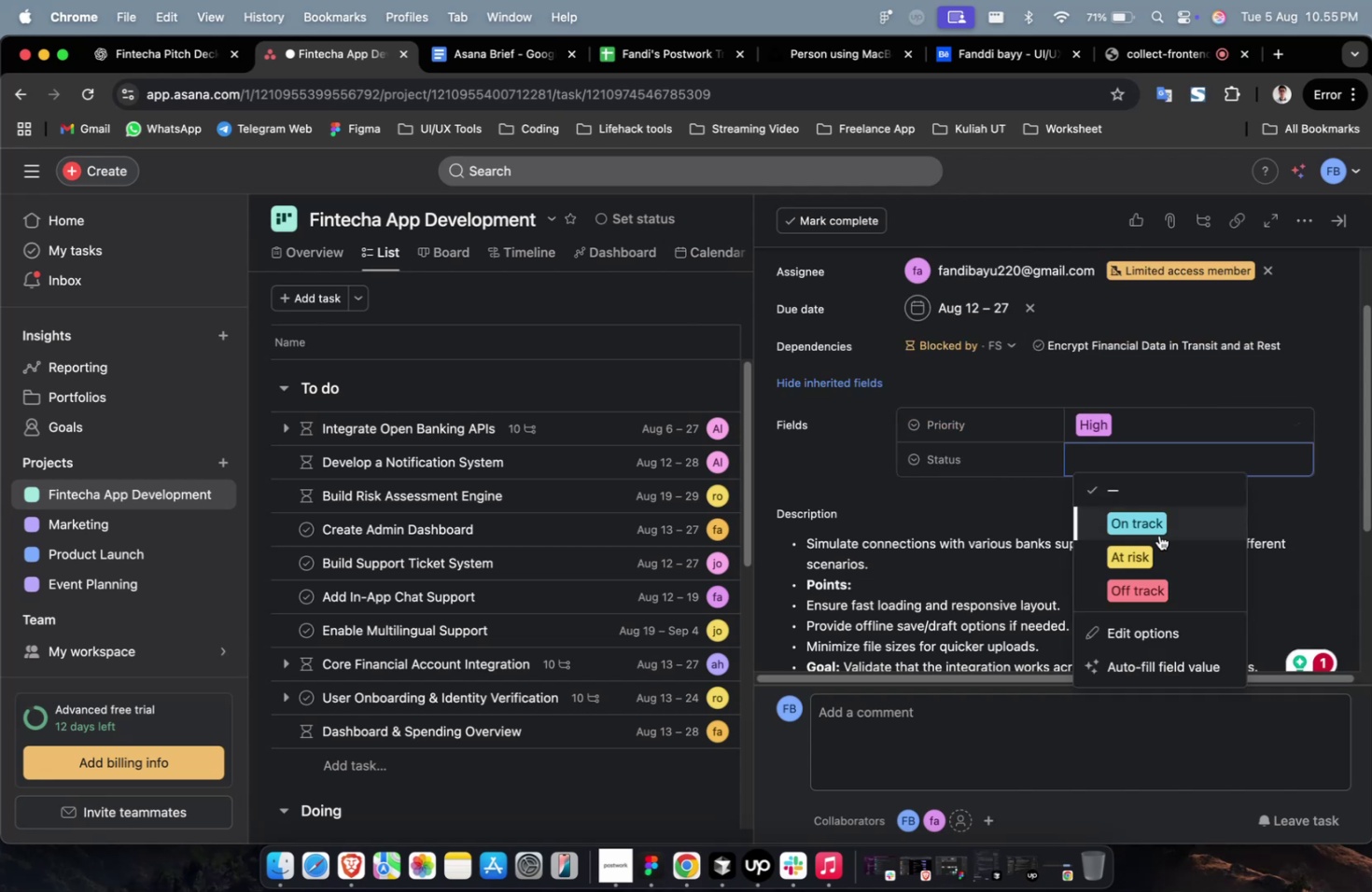 
left_click([1156, 539])
 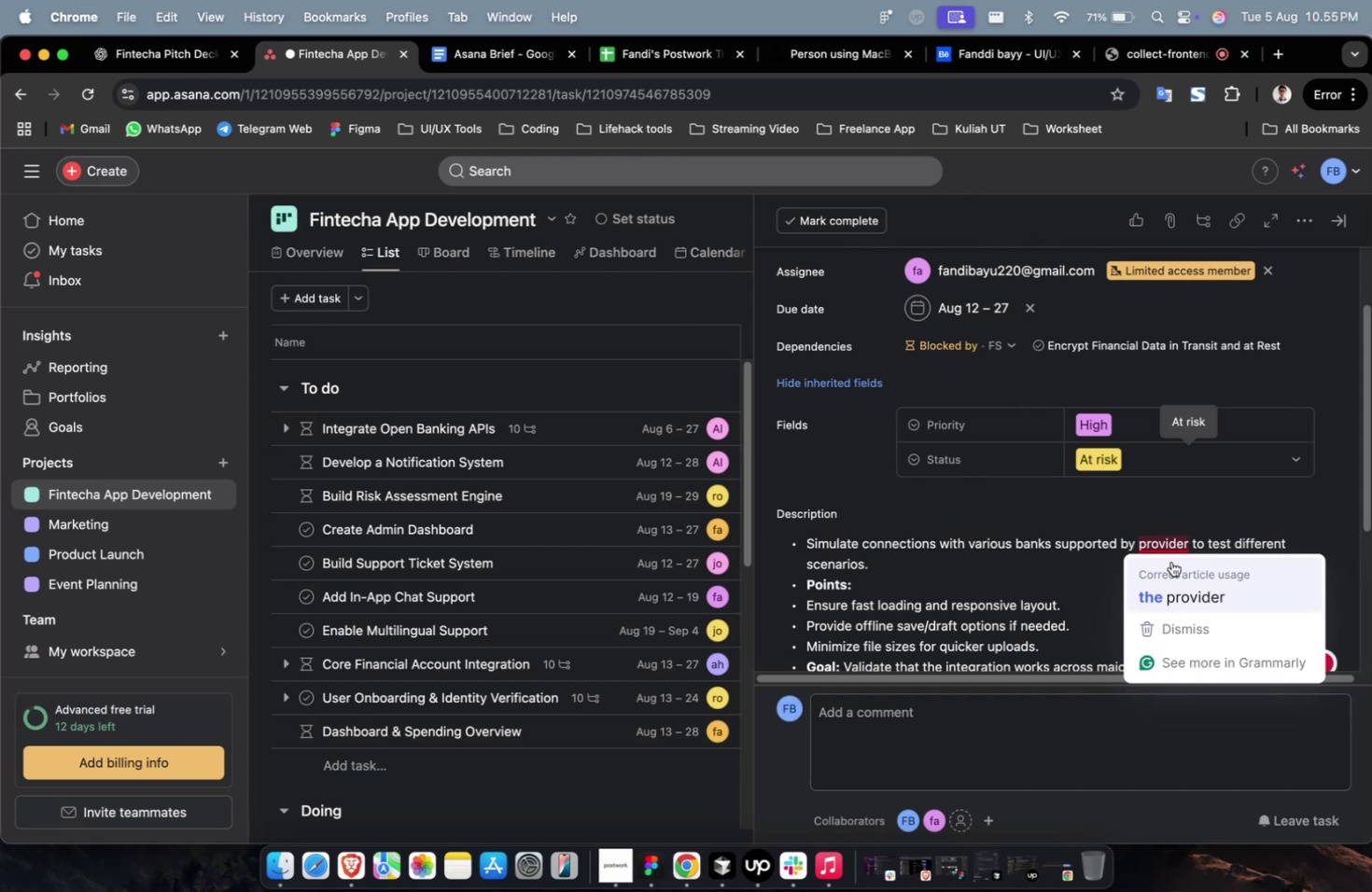 
left_click([1170, 566])
 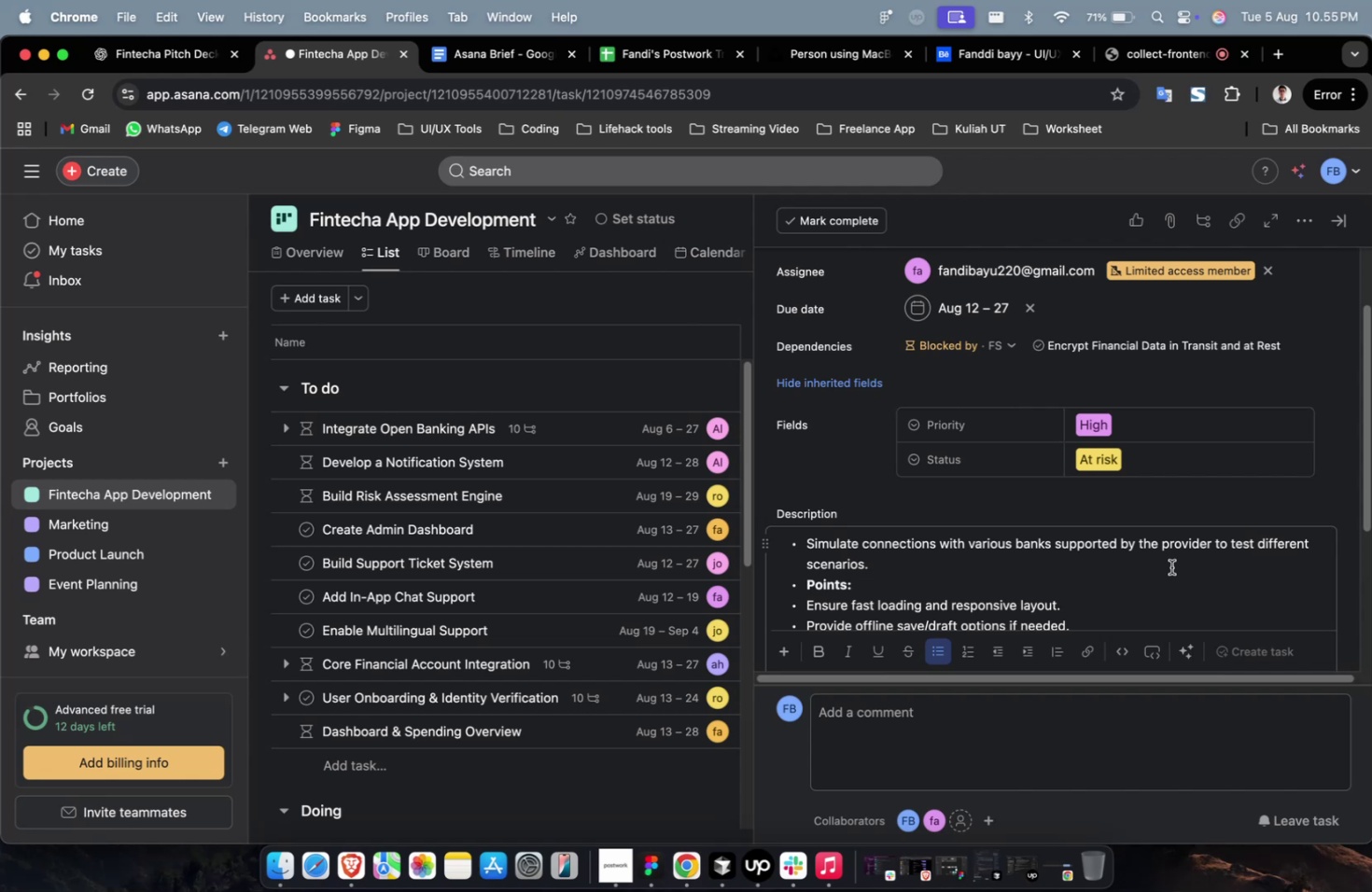 
wait(24.79)
 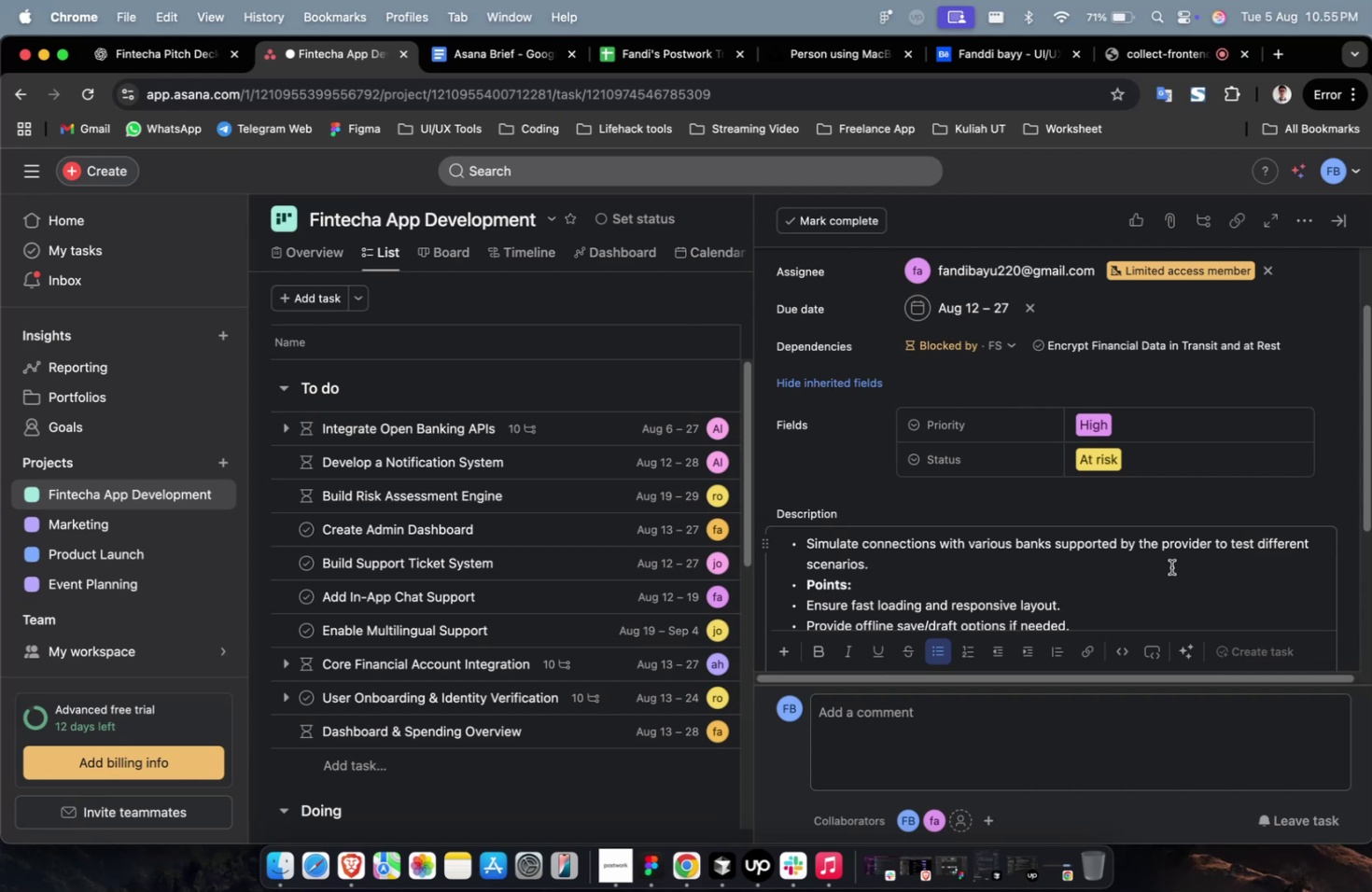 
scroll: coordinate [1023, 481], scroll_direction: up, amount: 2.0
 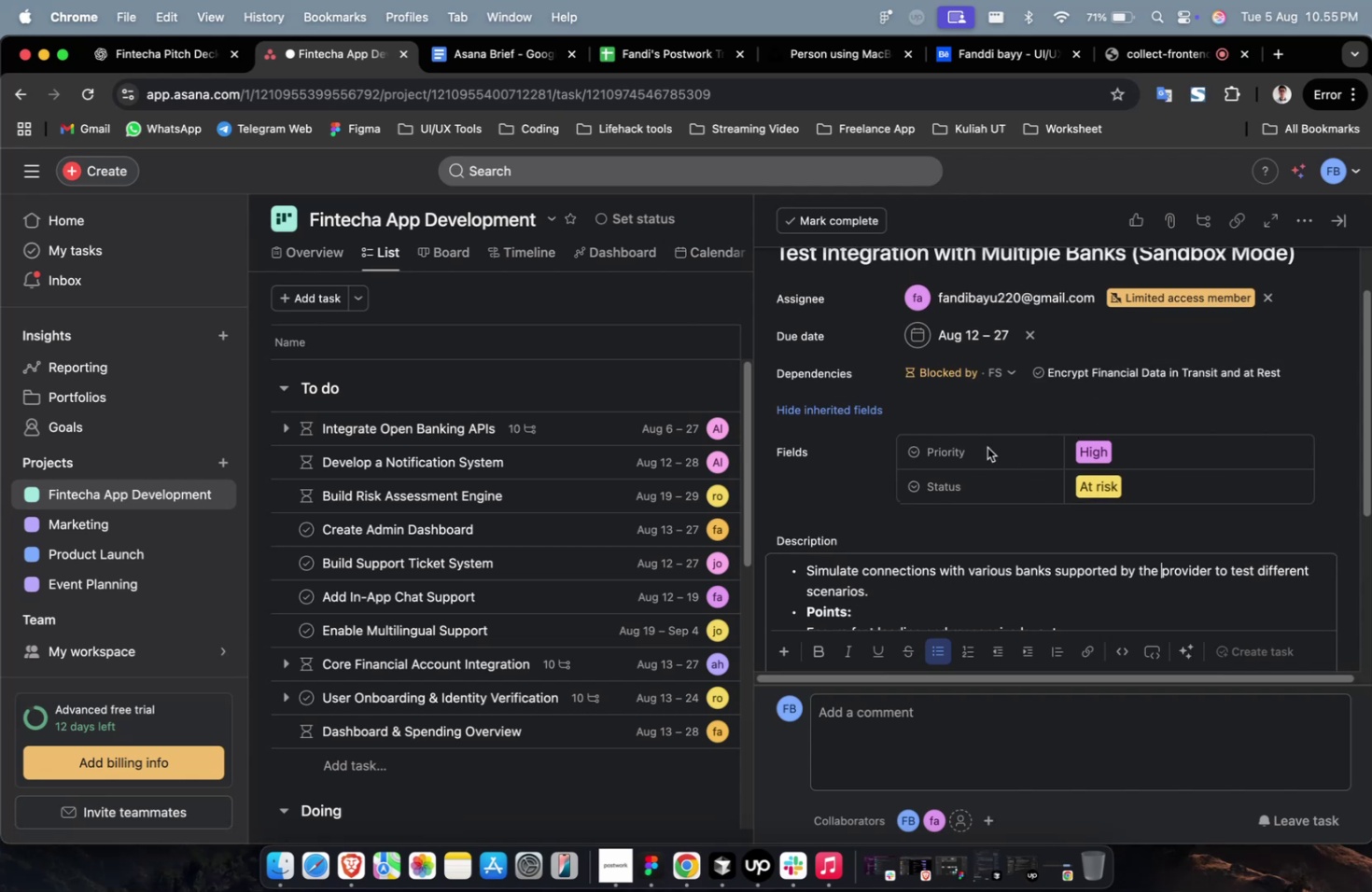 
scroll: coordinate [929, 475], scroll_direction: down, amount: 1.0
 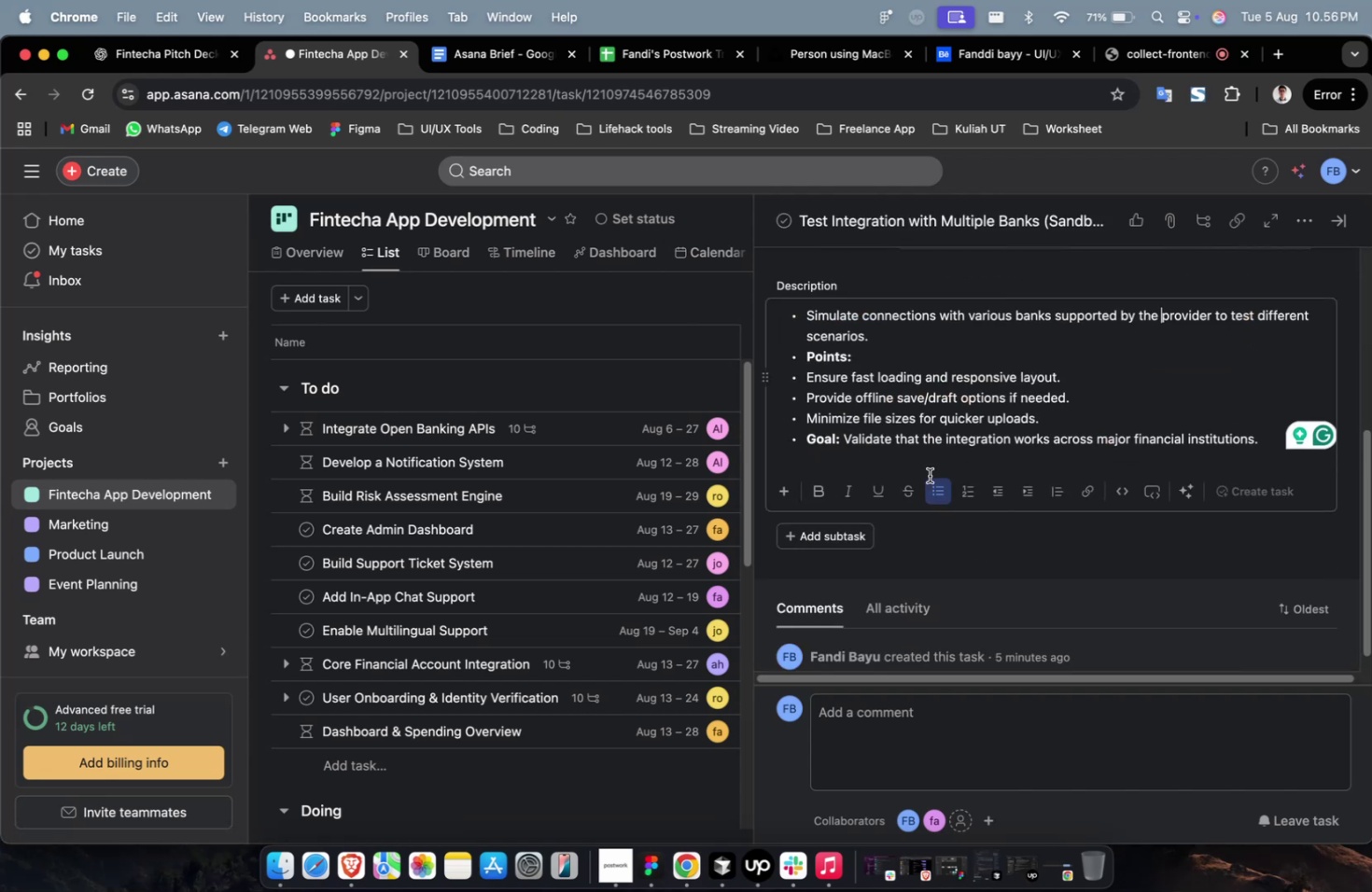 
scroll: coordinate [929, 475], scroll_direction: up, amount: 4.0
 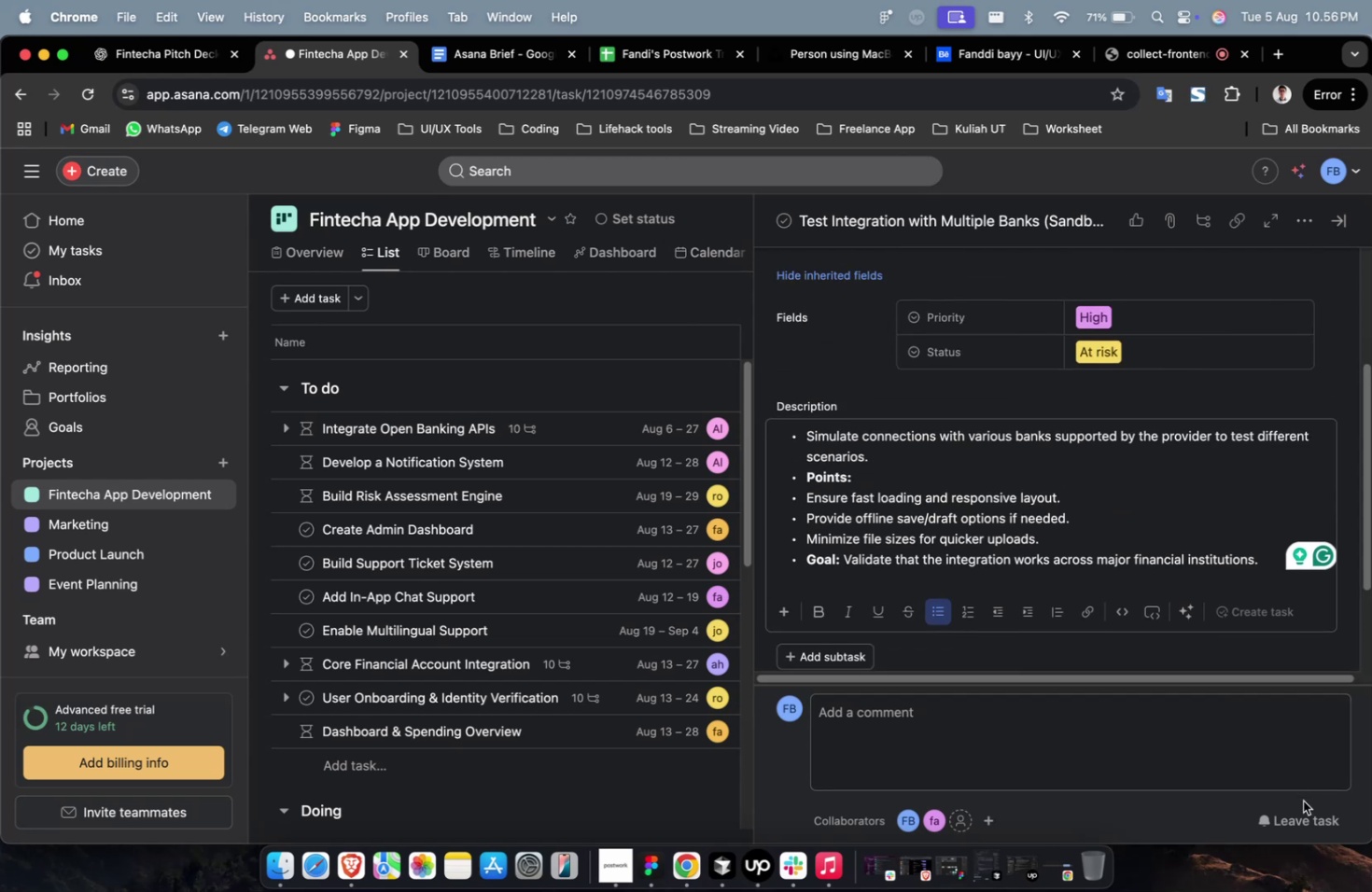 
left_click([1307, 809])
 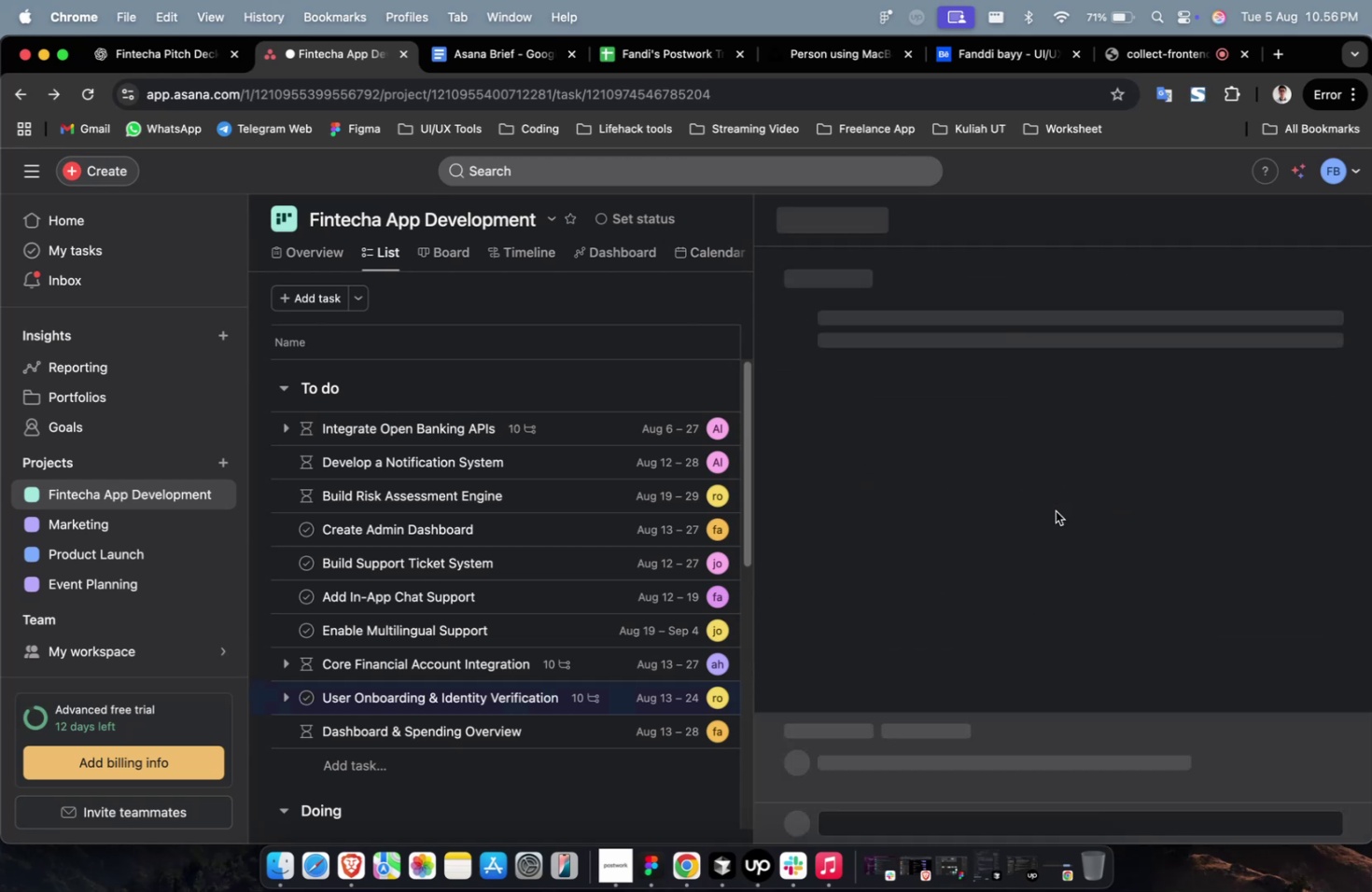 
scroll: coordinate [1136, 611], scroll_direction: down, amount: 20.0
 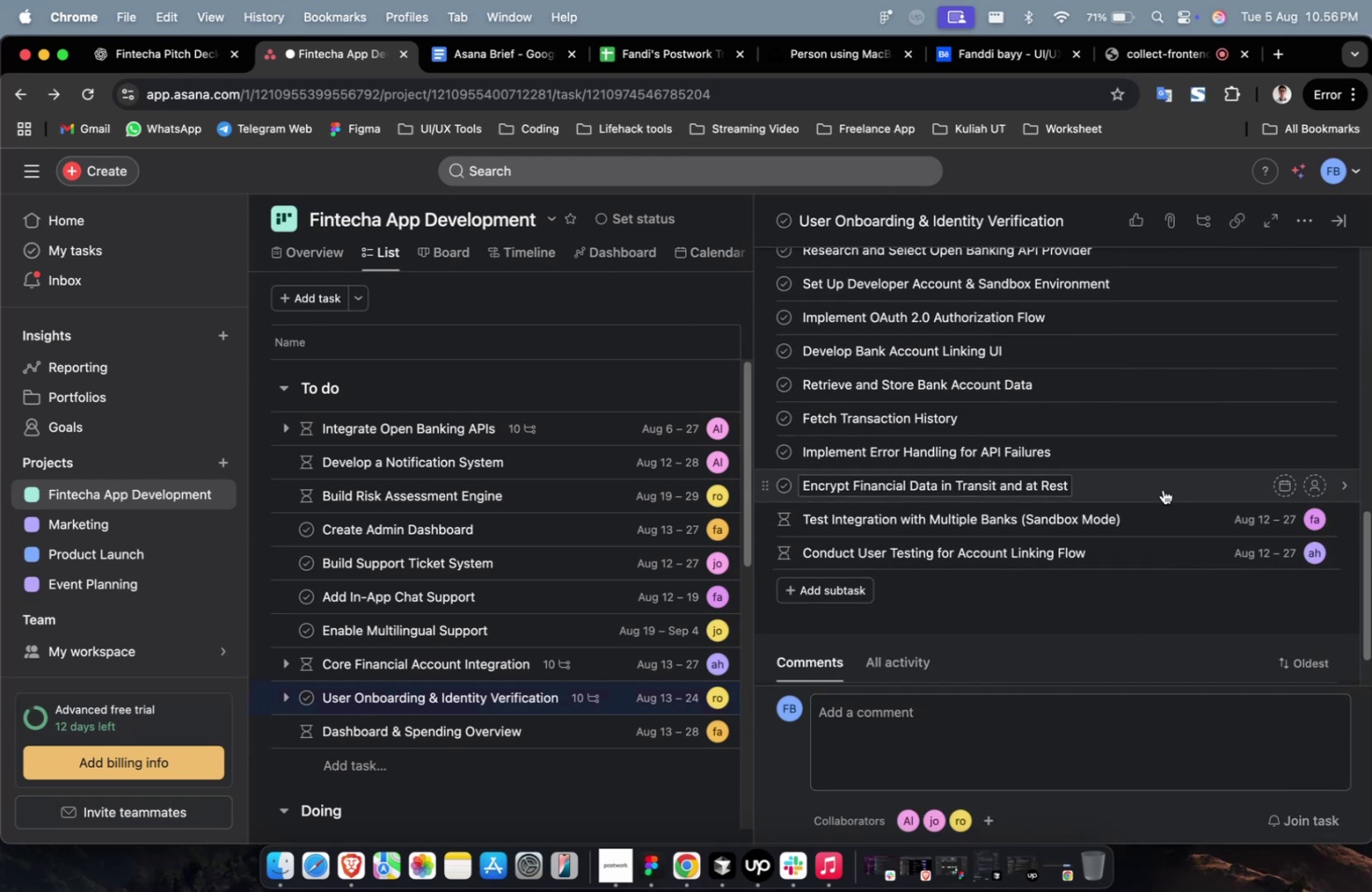 
left_click([1162, 489])
 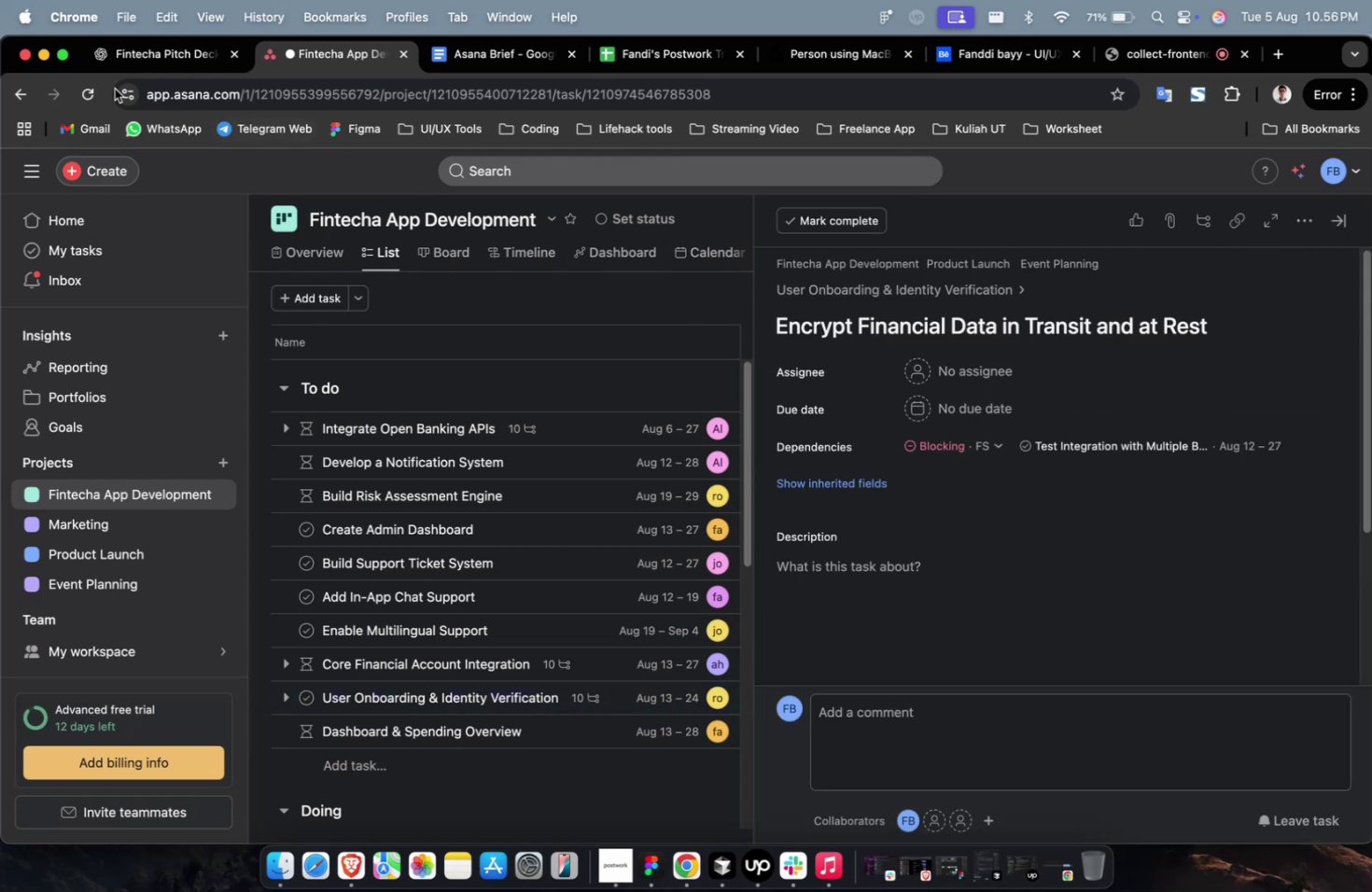 
left_click([145, 52])
 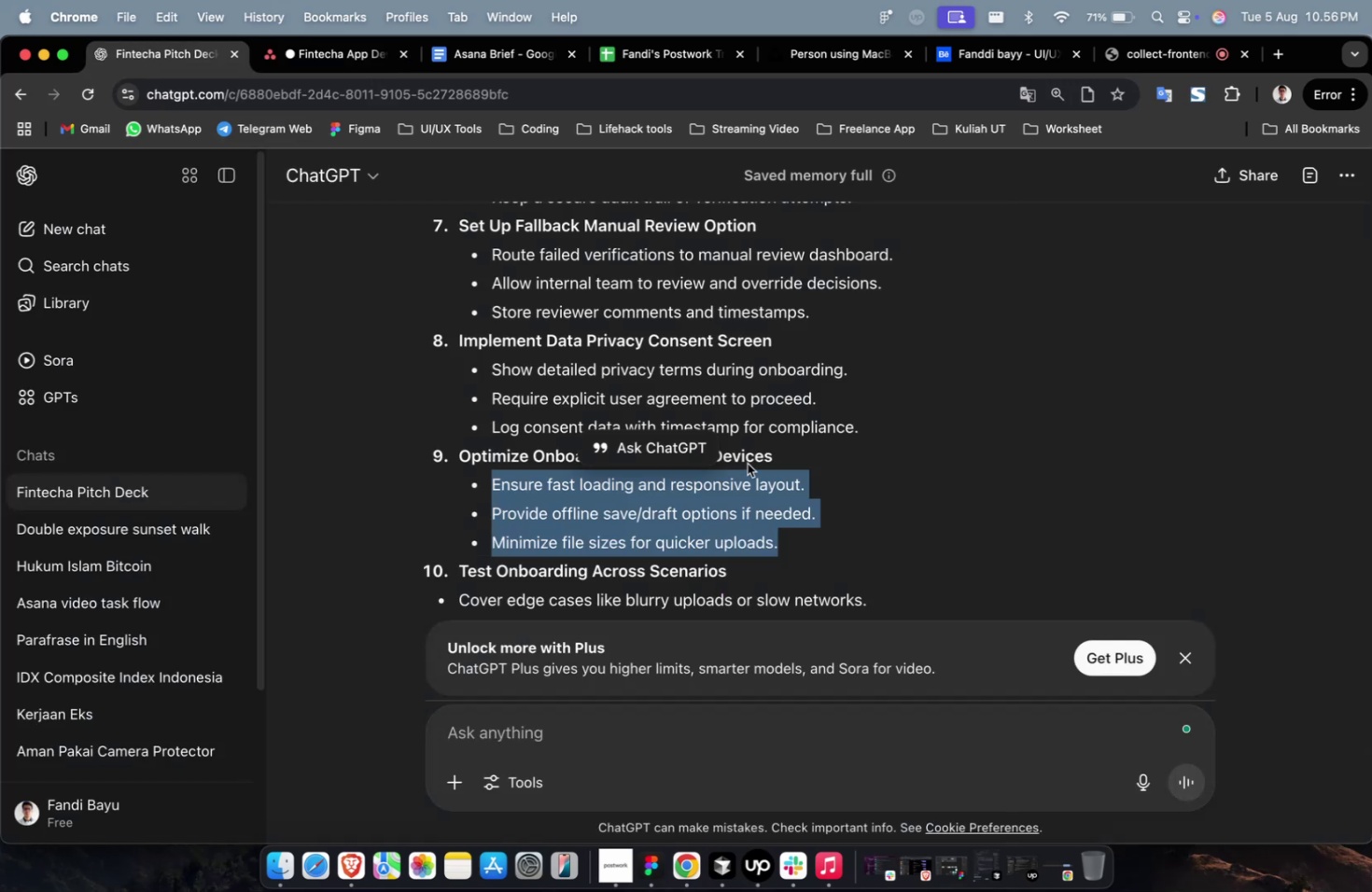 
scroll: coordinate [747, 464], scroll_direction: up, amount: 1.0
 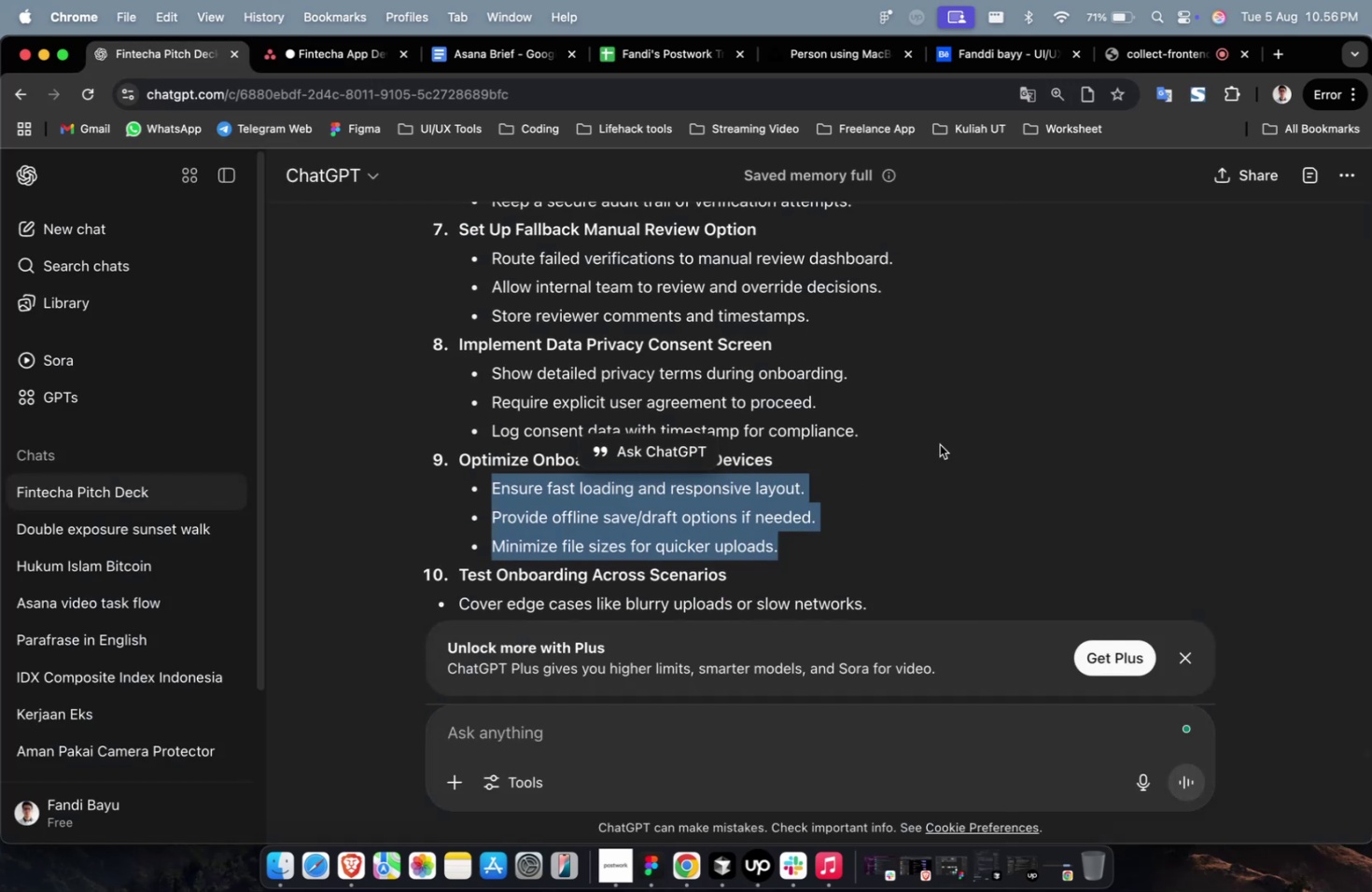 
left_click([939, 444])
 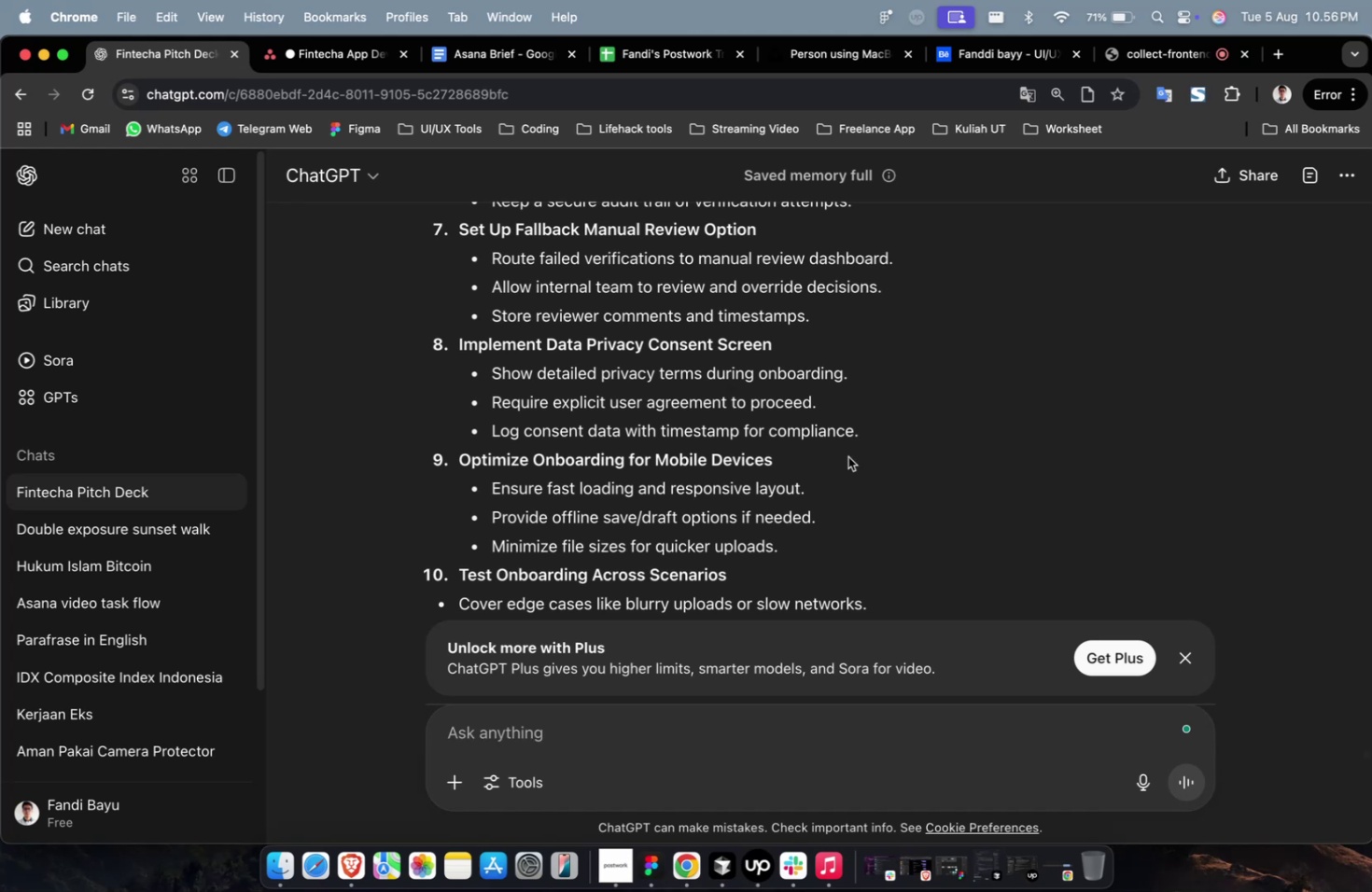 
left_click_drag(start_coordinate=[866, 438], to_coordinate=[471, 383])
 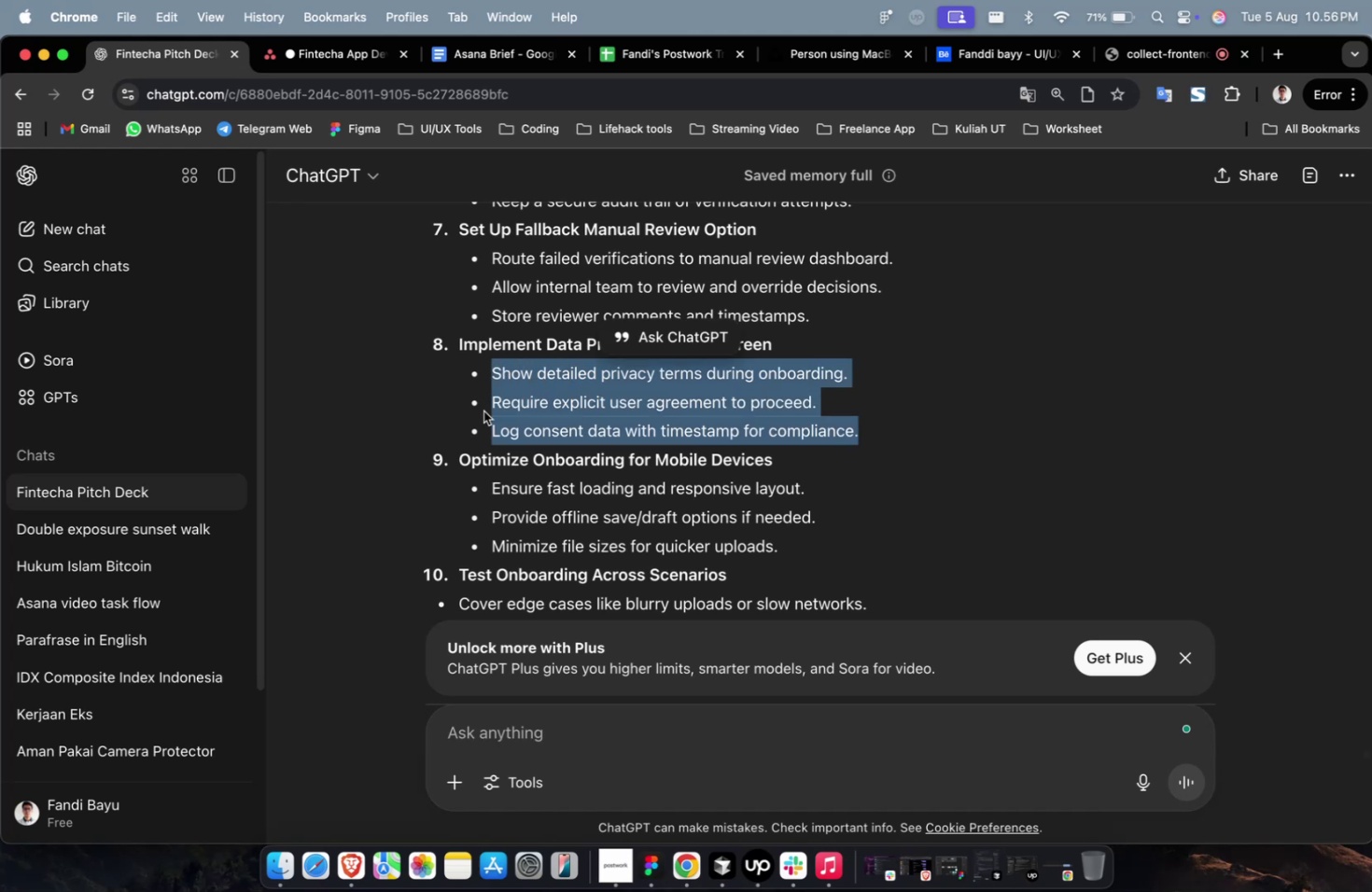 
scroll: coordinate [777, 490], scroll_direction: up, amount: 76.0
 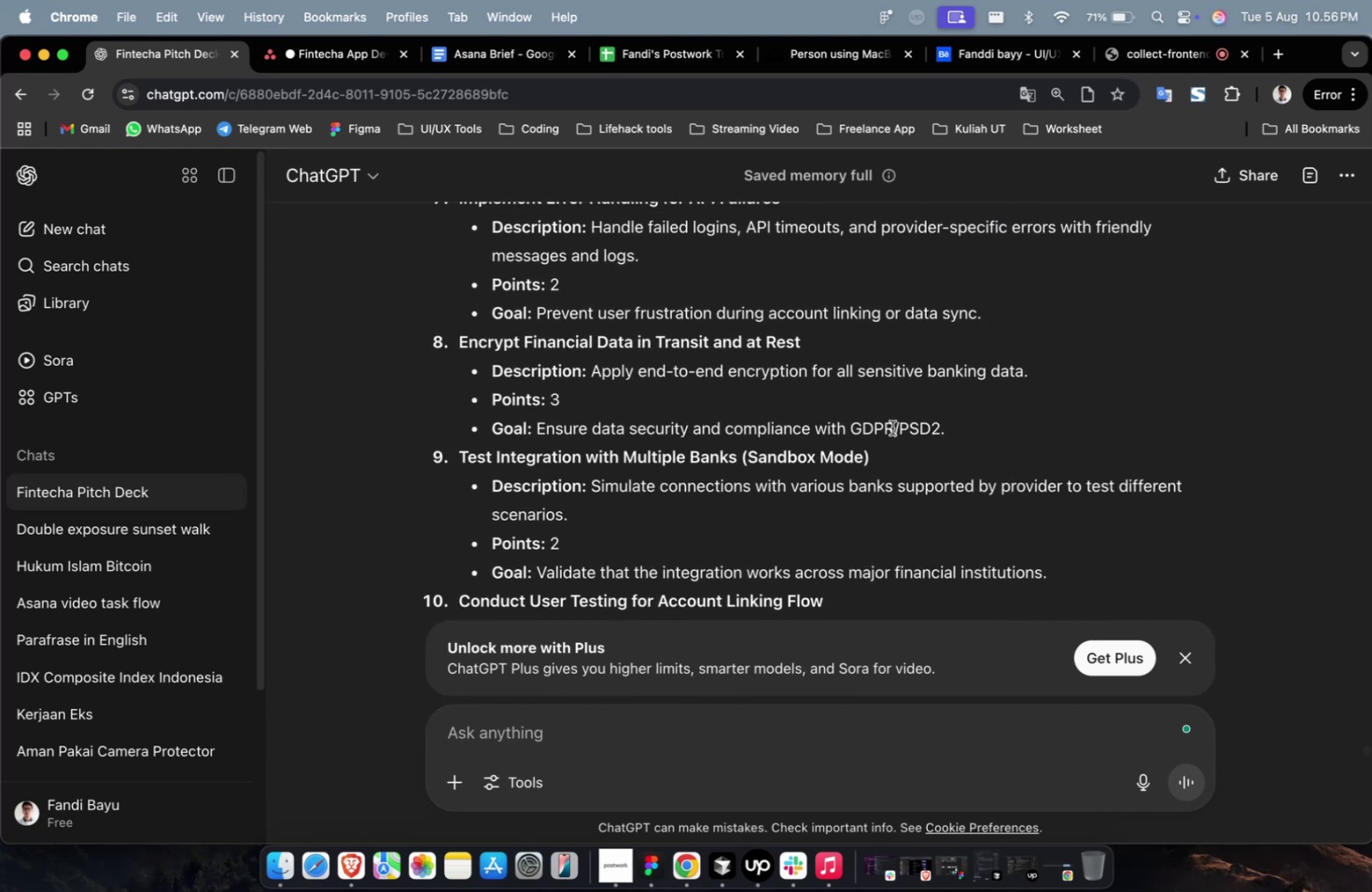 
wait(6.96)
 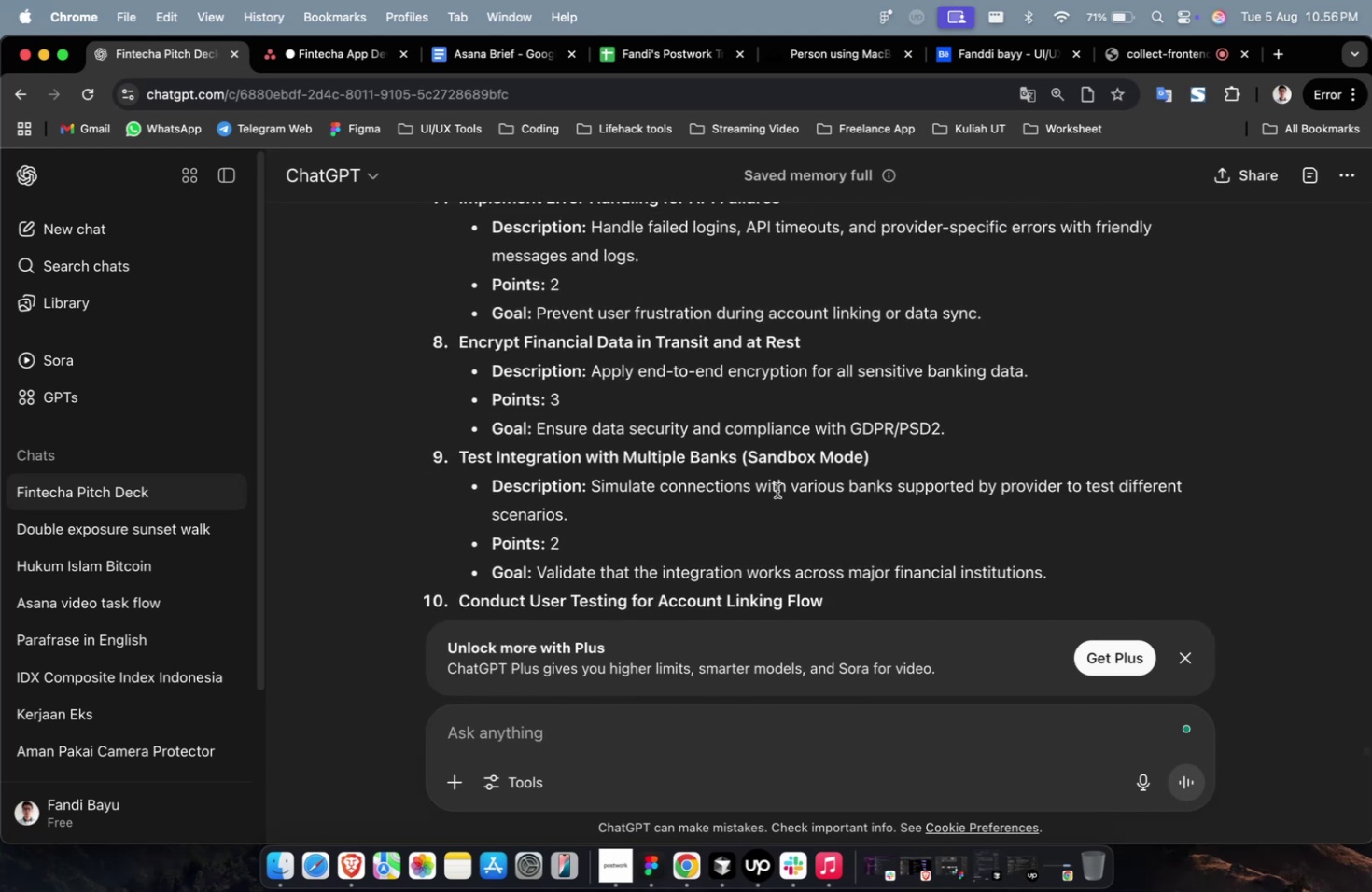 
left_click_drag(start_coordinate=[953, 430], to_coordinate=[591, 378])
 